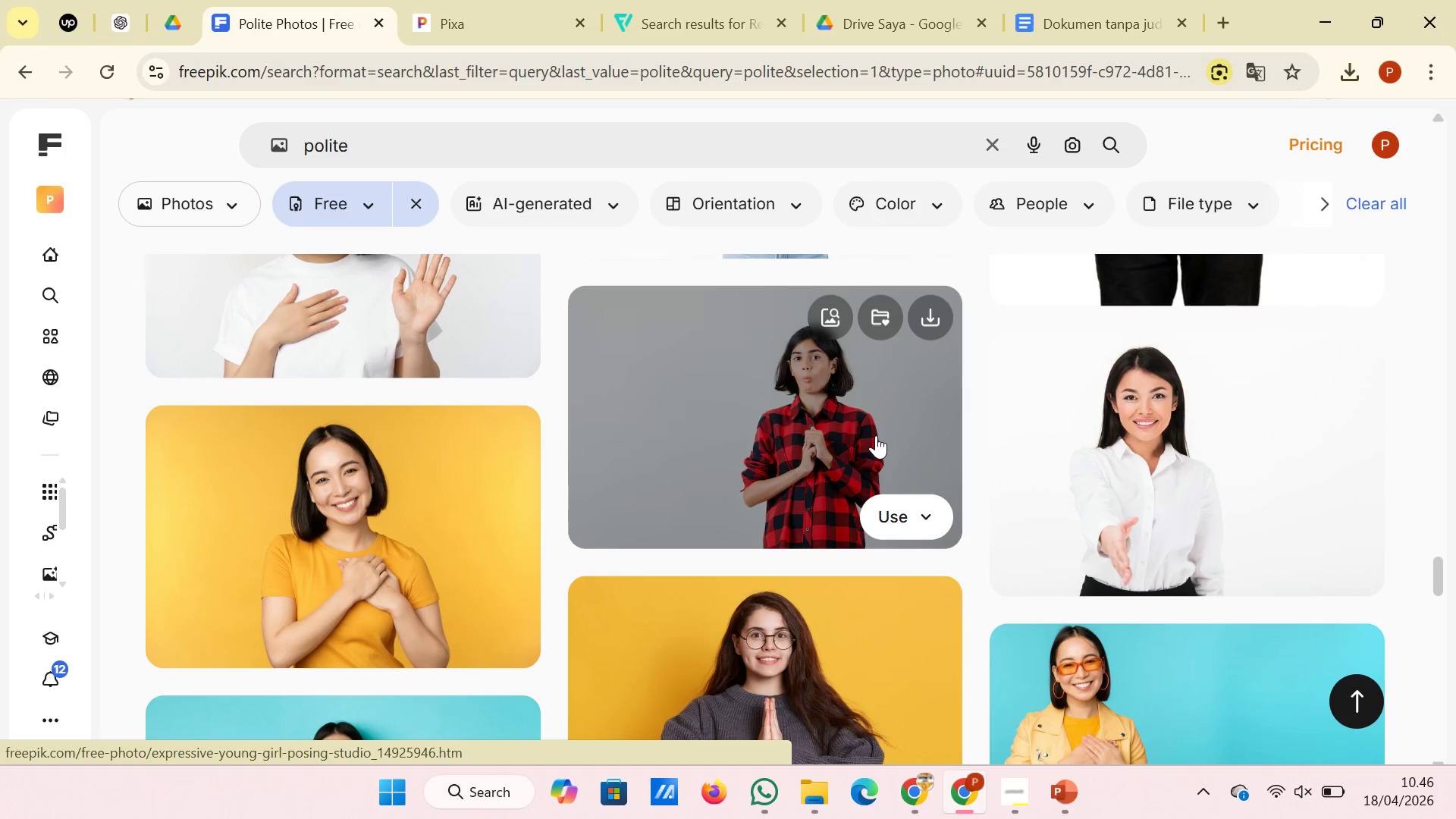 
scroll: coordinate [863, 451], scroll_direction: down, amount: 15.0
 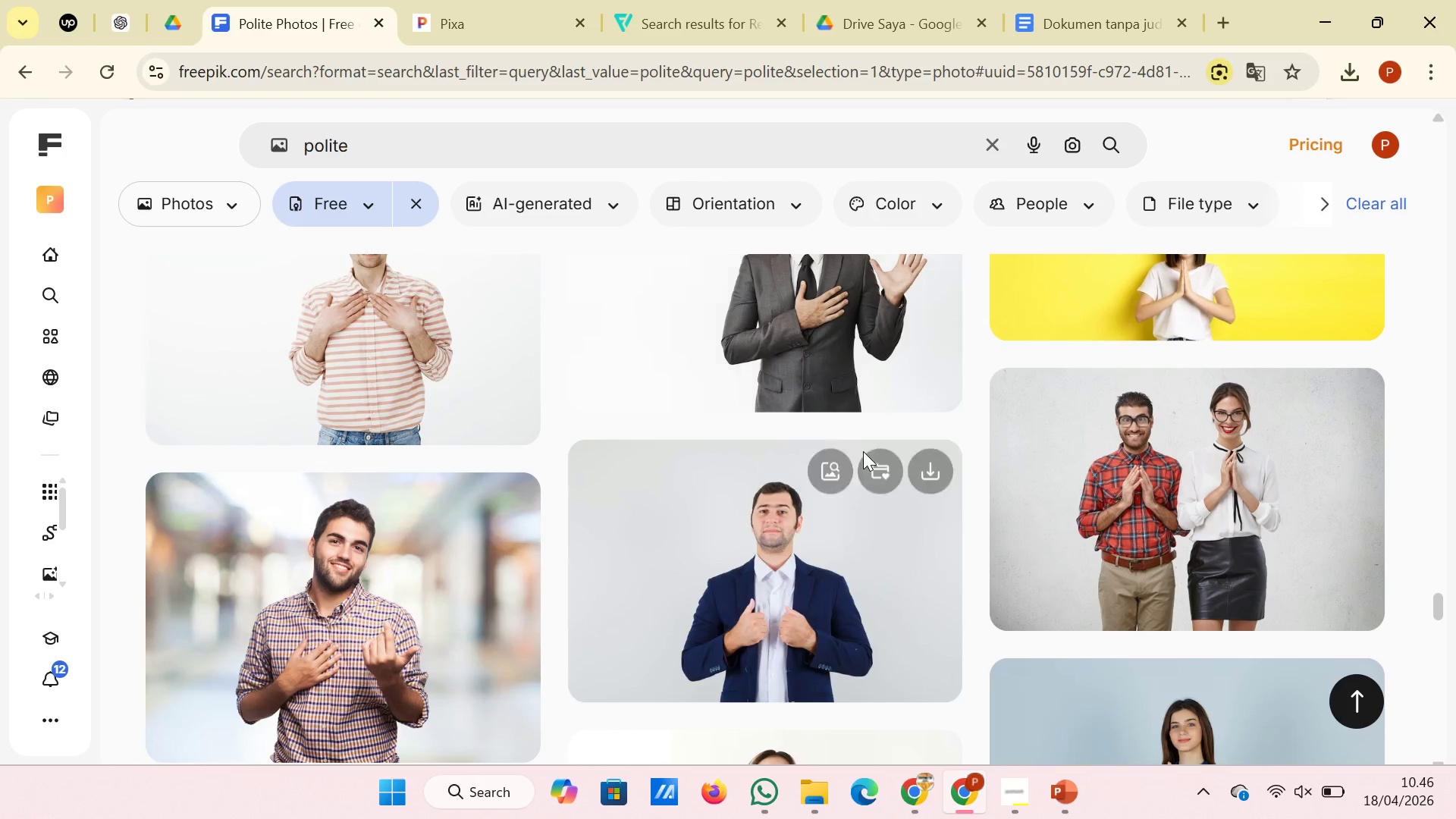 
scroll: coordinate [863, 451], scroll_direction: up, amount: 3.0
 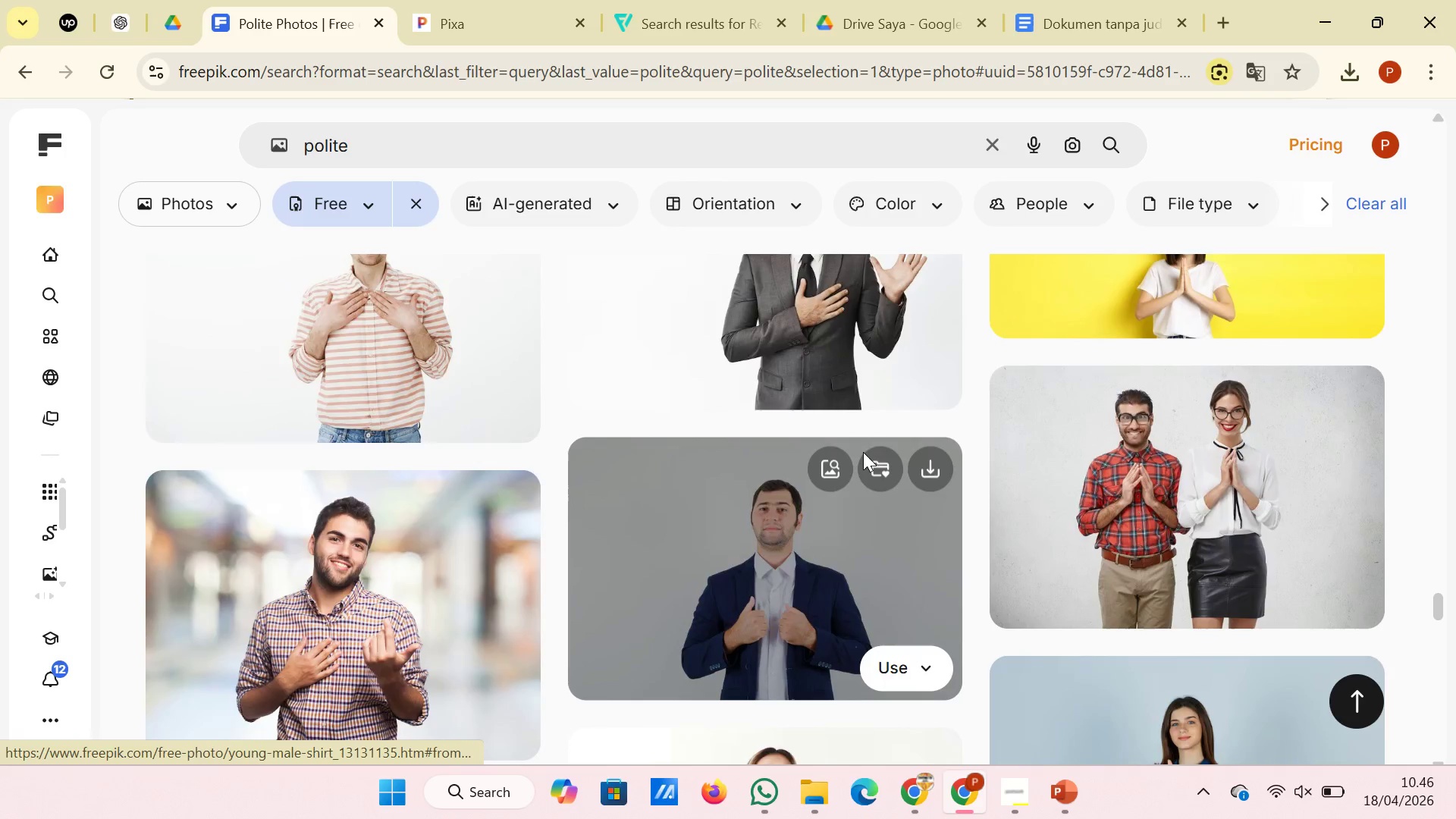 
scroll: coordinate [833, 487], scroll_direction: down, amount: 17.0
 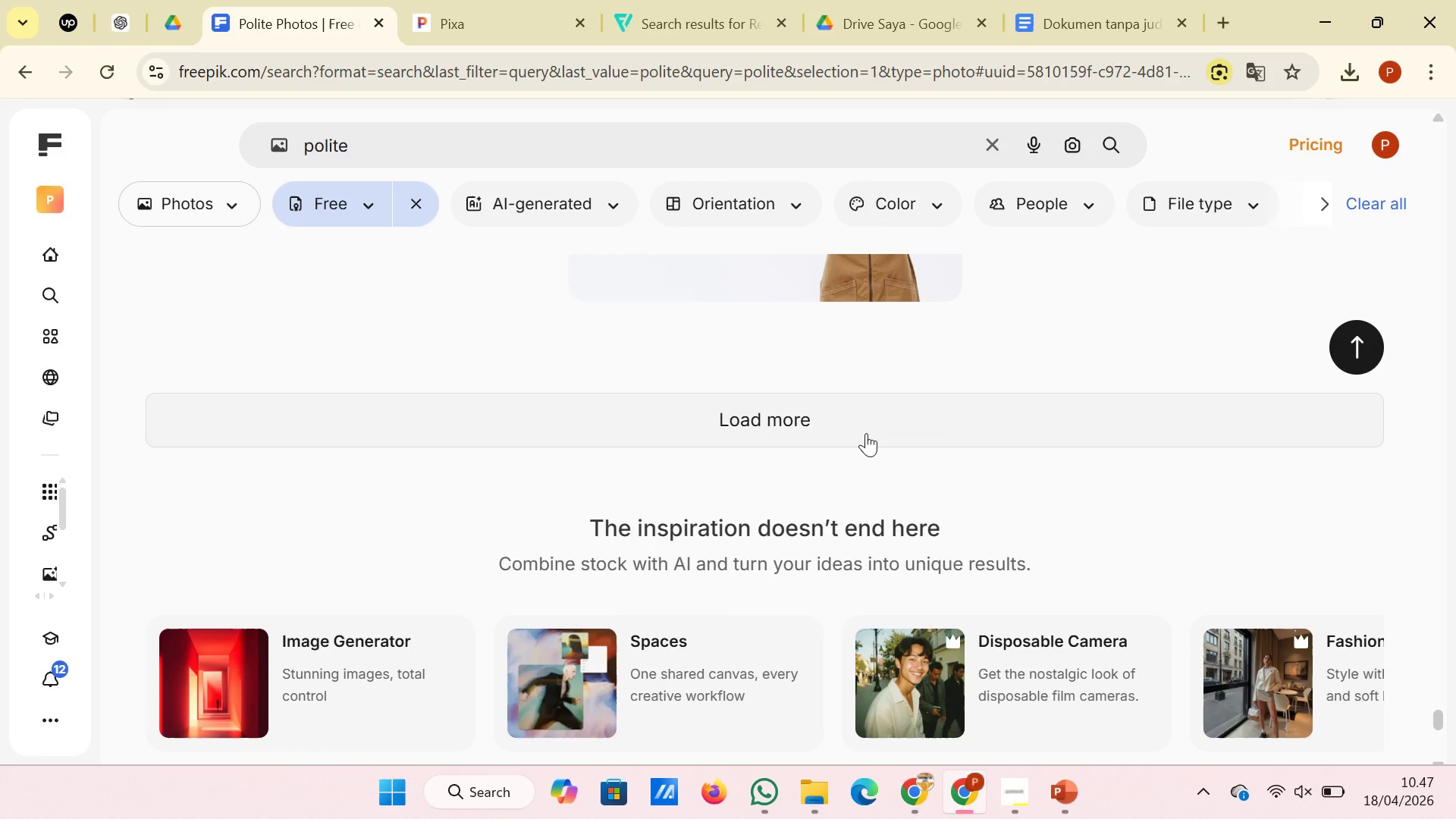 
left_click([866, 433])
 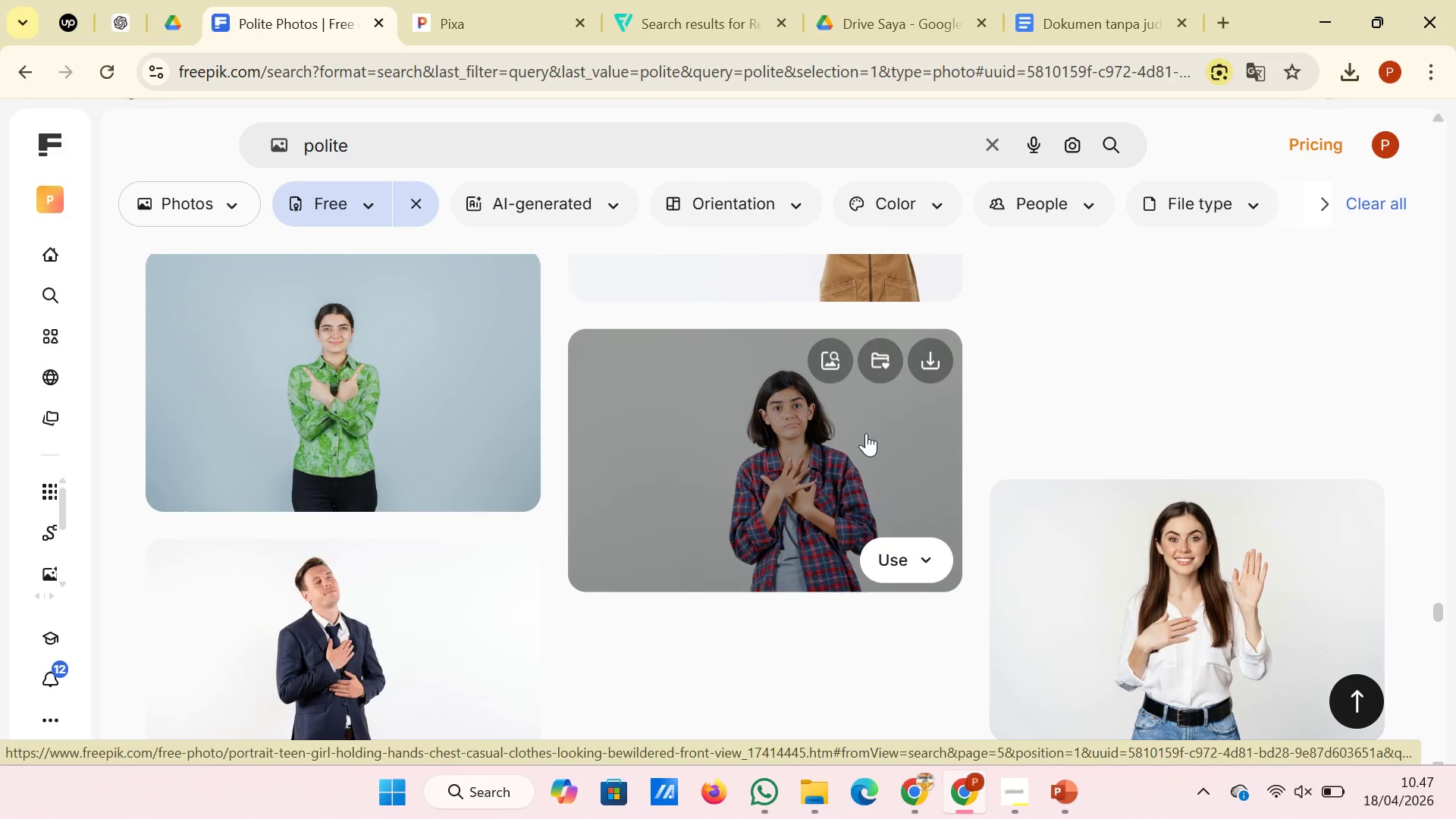 
scroll: coordinate [865, 435], scroll_direction: down, amount: 11.0
 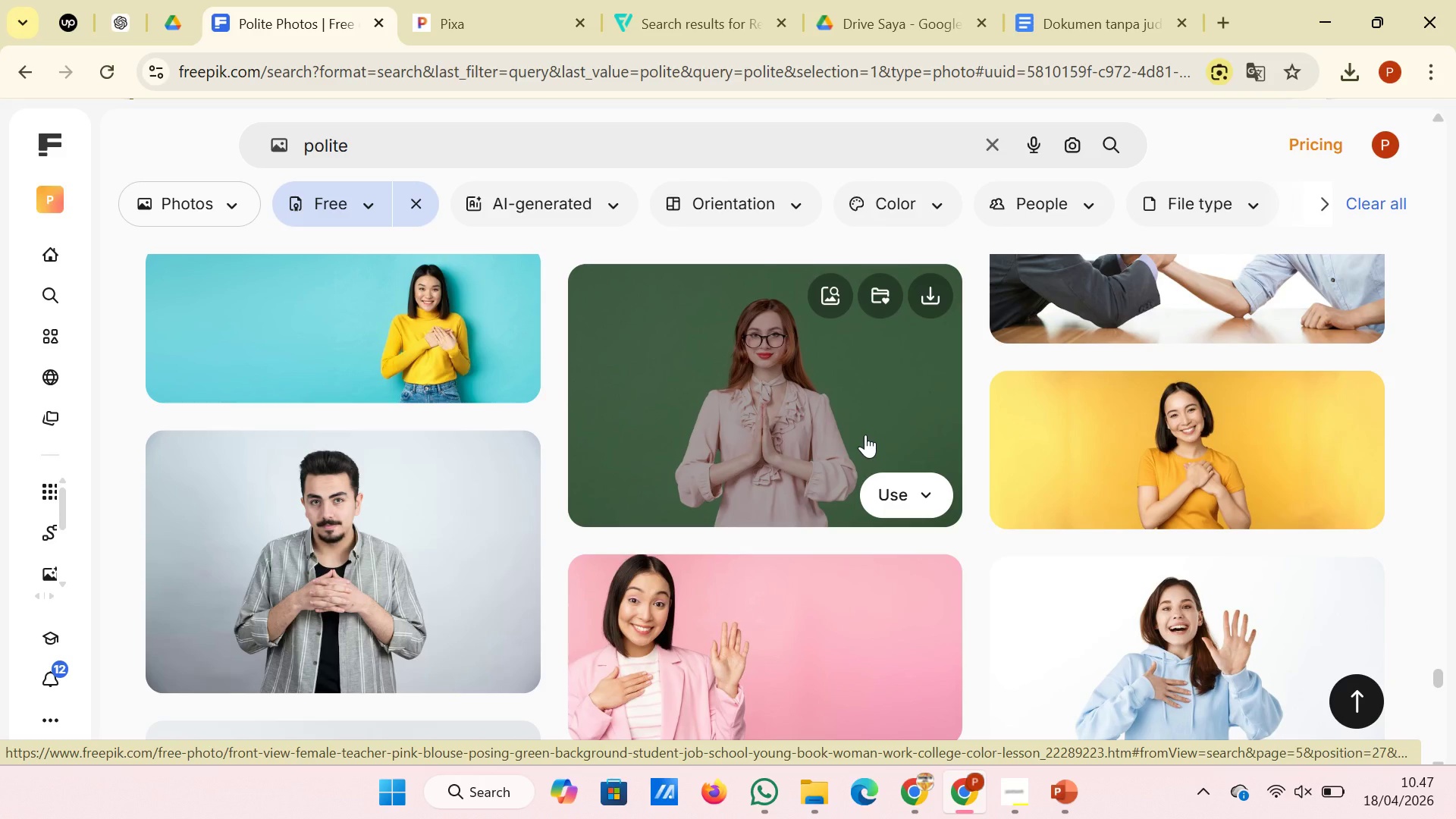 
scroll: coordinate [865, 435], scroll_direction: up, amount: 2.0
 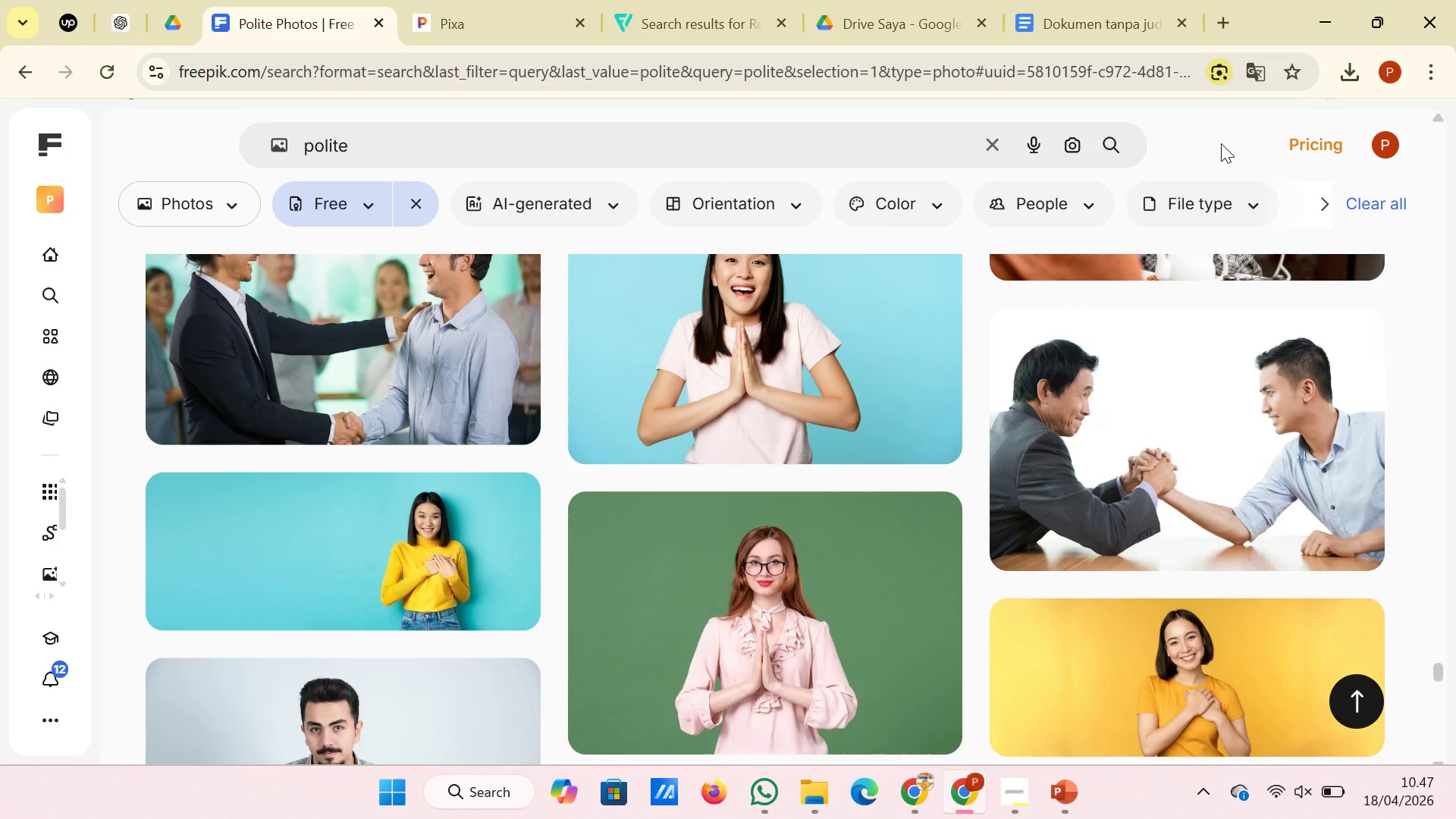 
wait(9.67)
 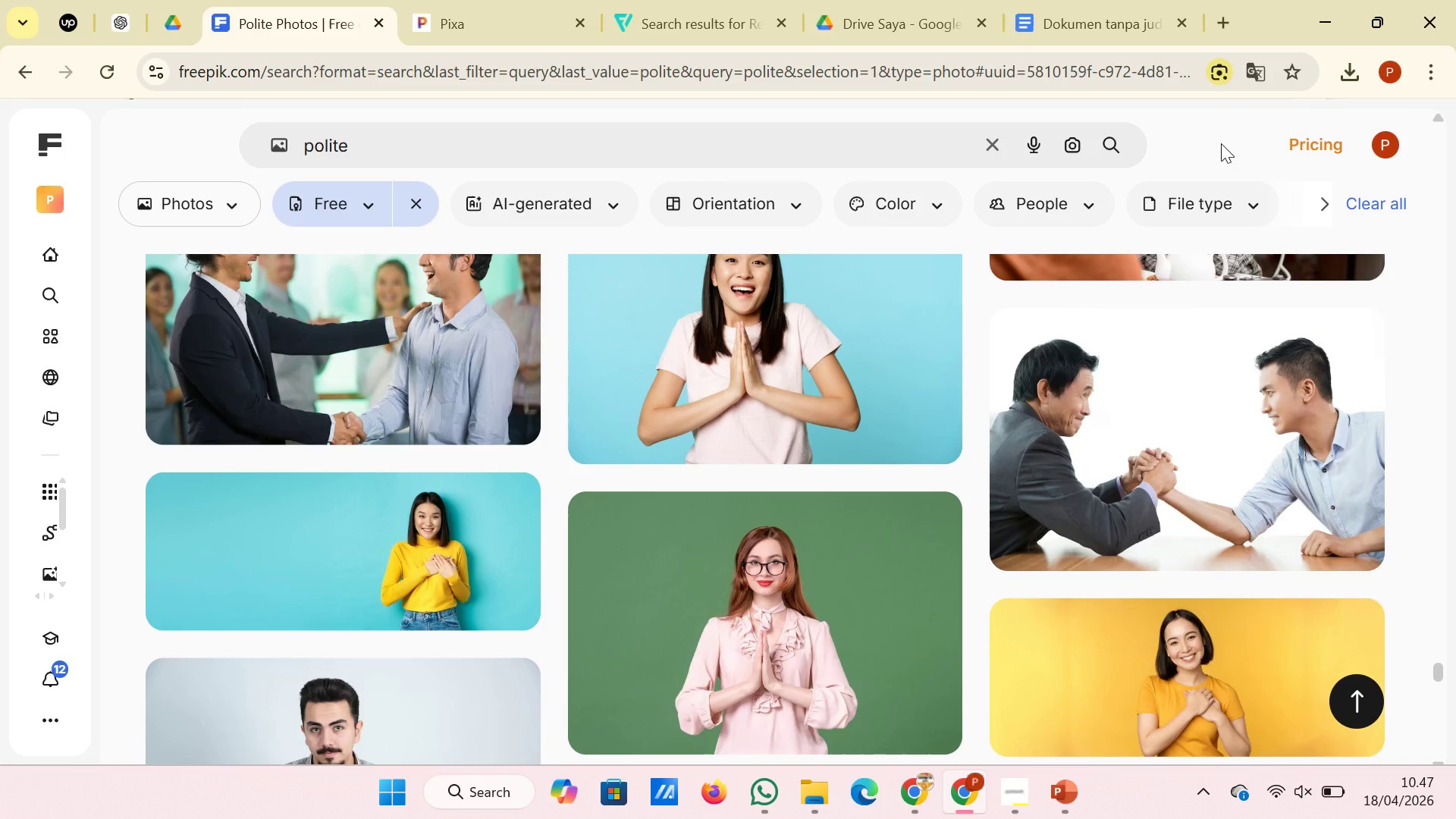 
scroll: coordinate [1223, 143], scroll_direction: up, amount: 5.0
 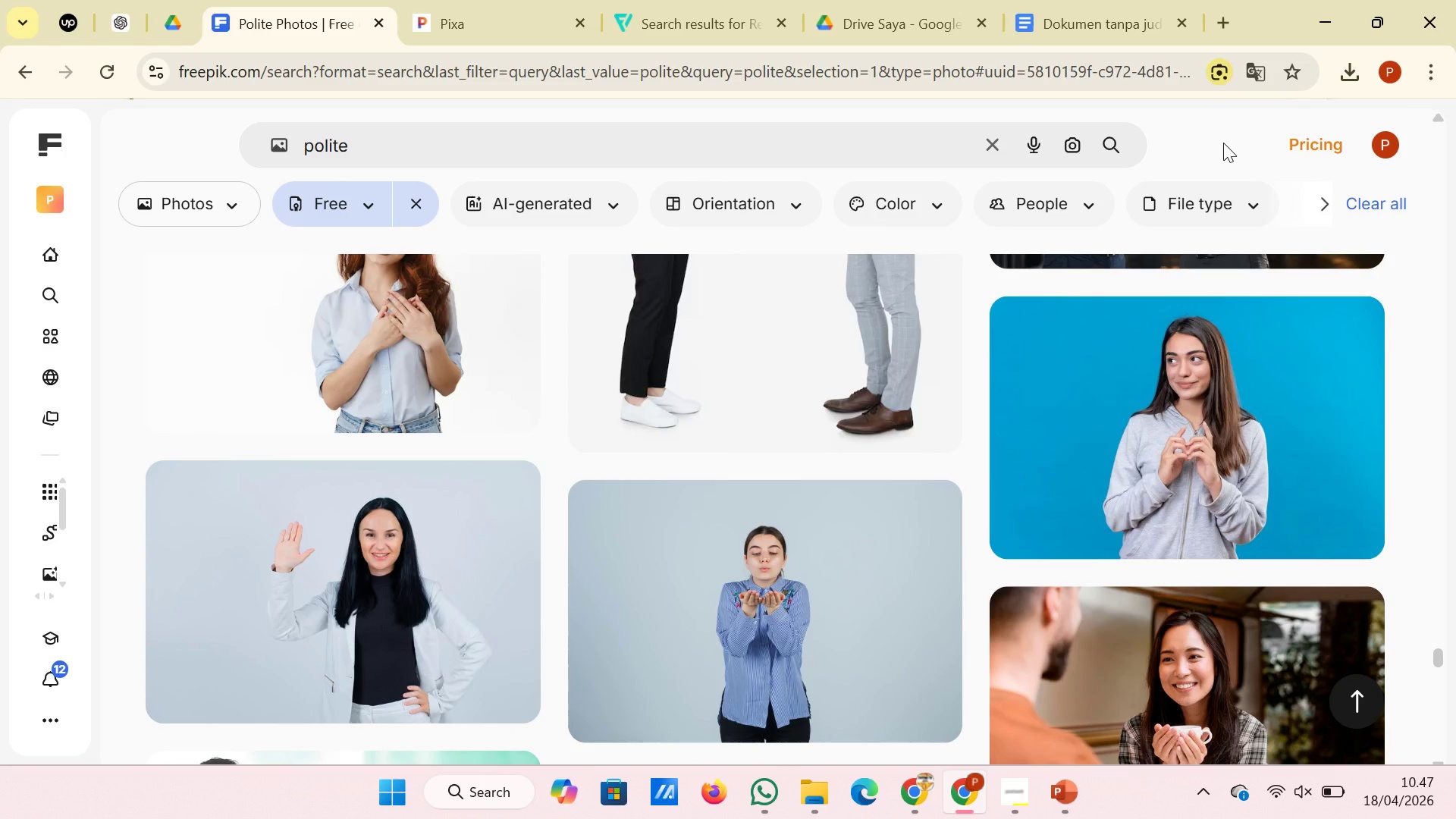 
wait(13.09)
 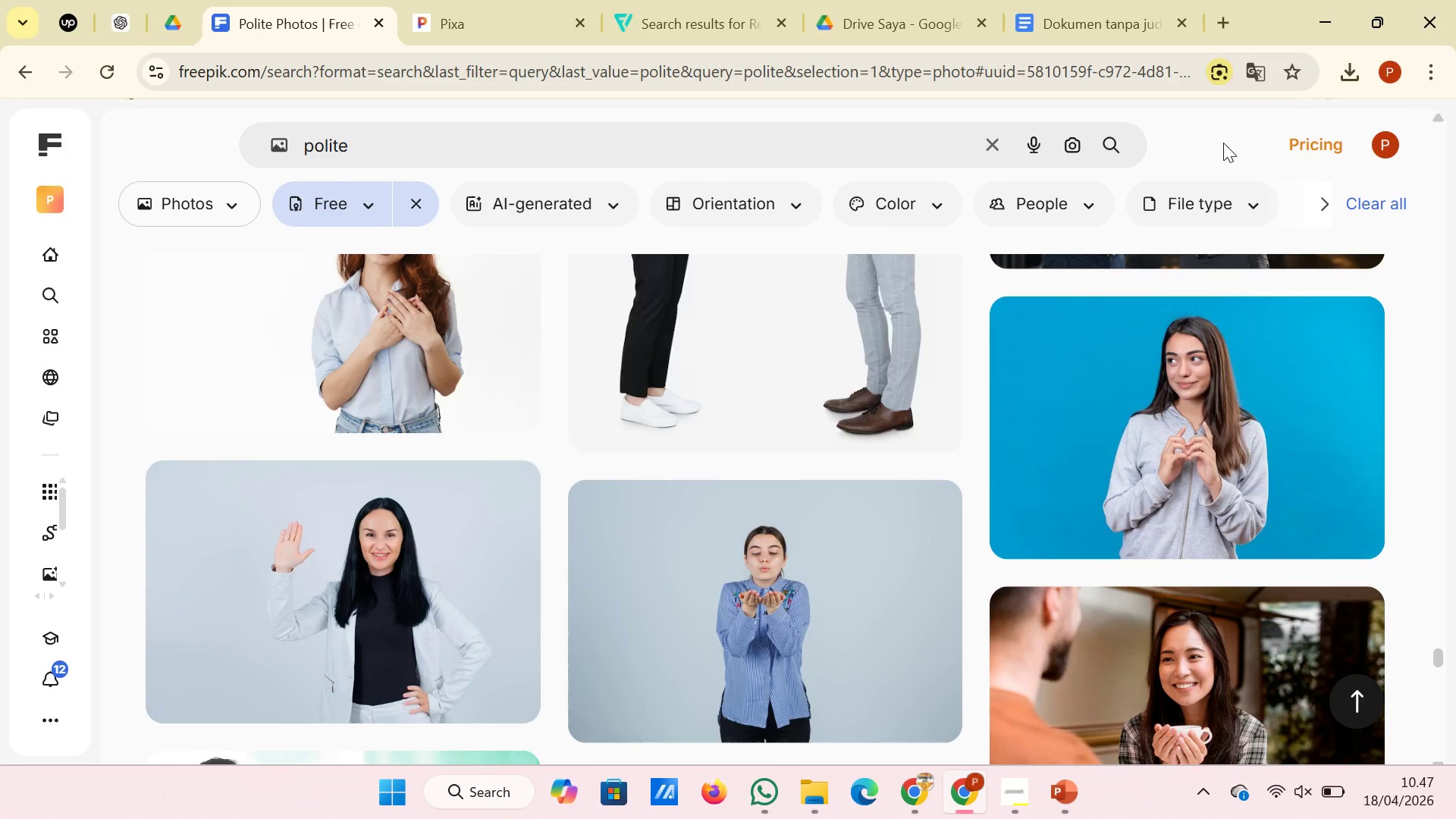 
scroll: coordinate [1223, 143], scroll_direction: up, amount: 1.0
 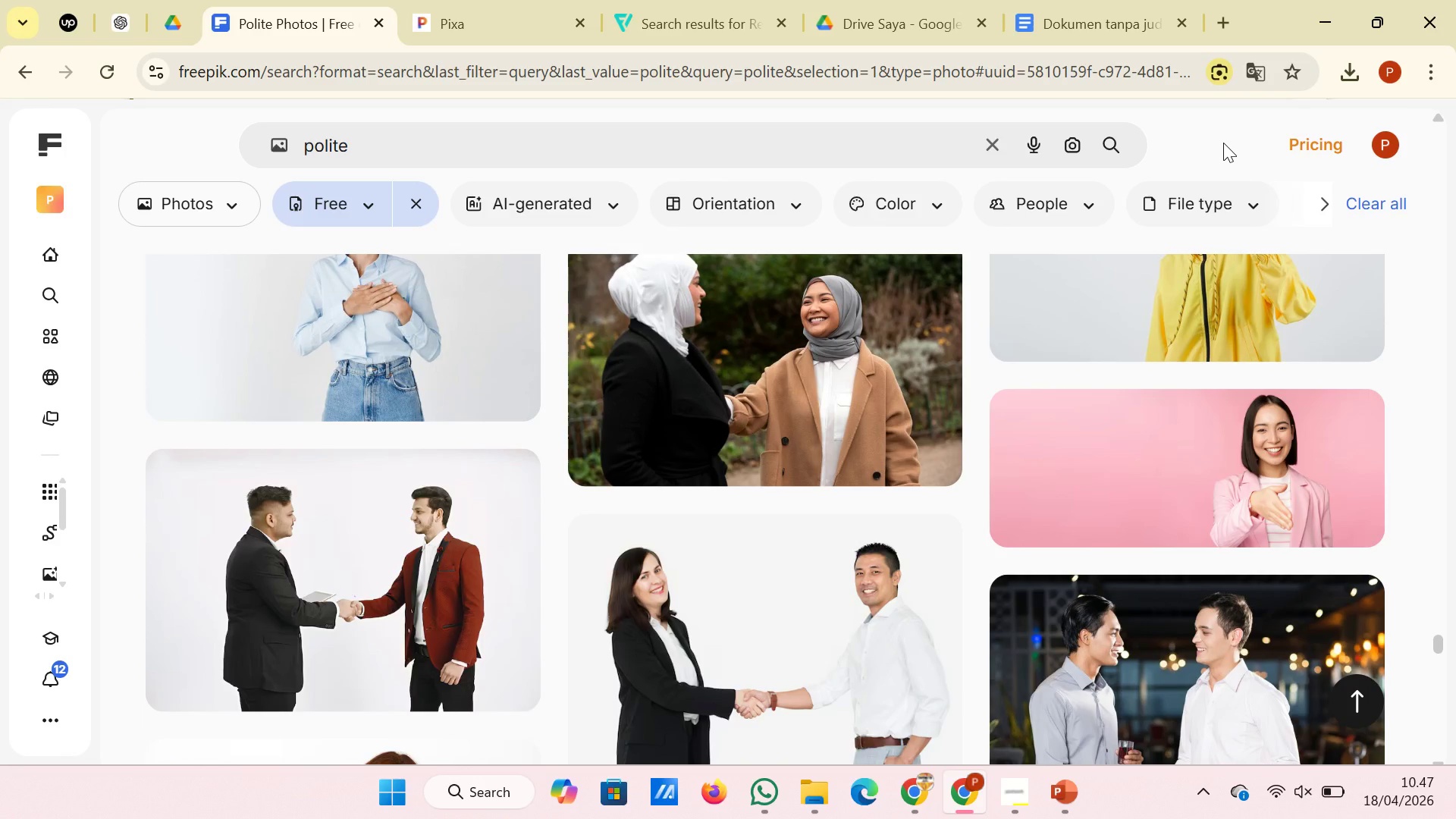 
wait(9.33)
 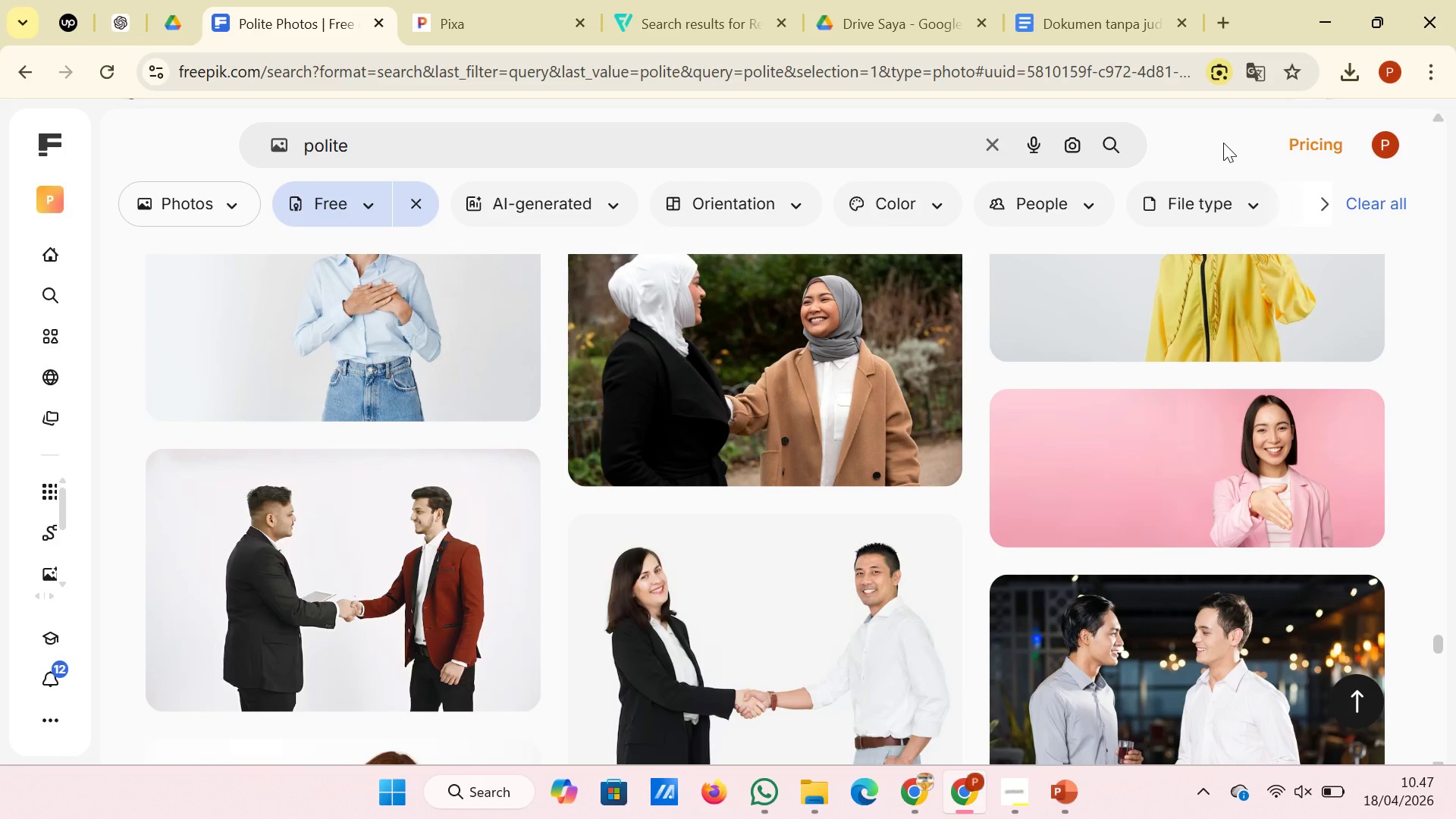 
scroll: coordinate [1224, 143], scroll_direction: down, amount: 2.0
 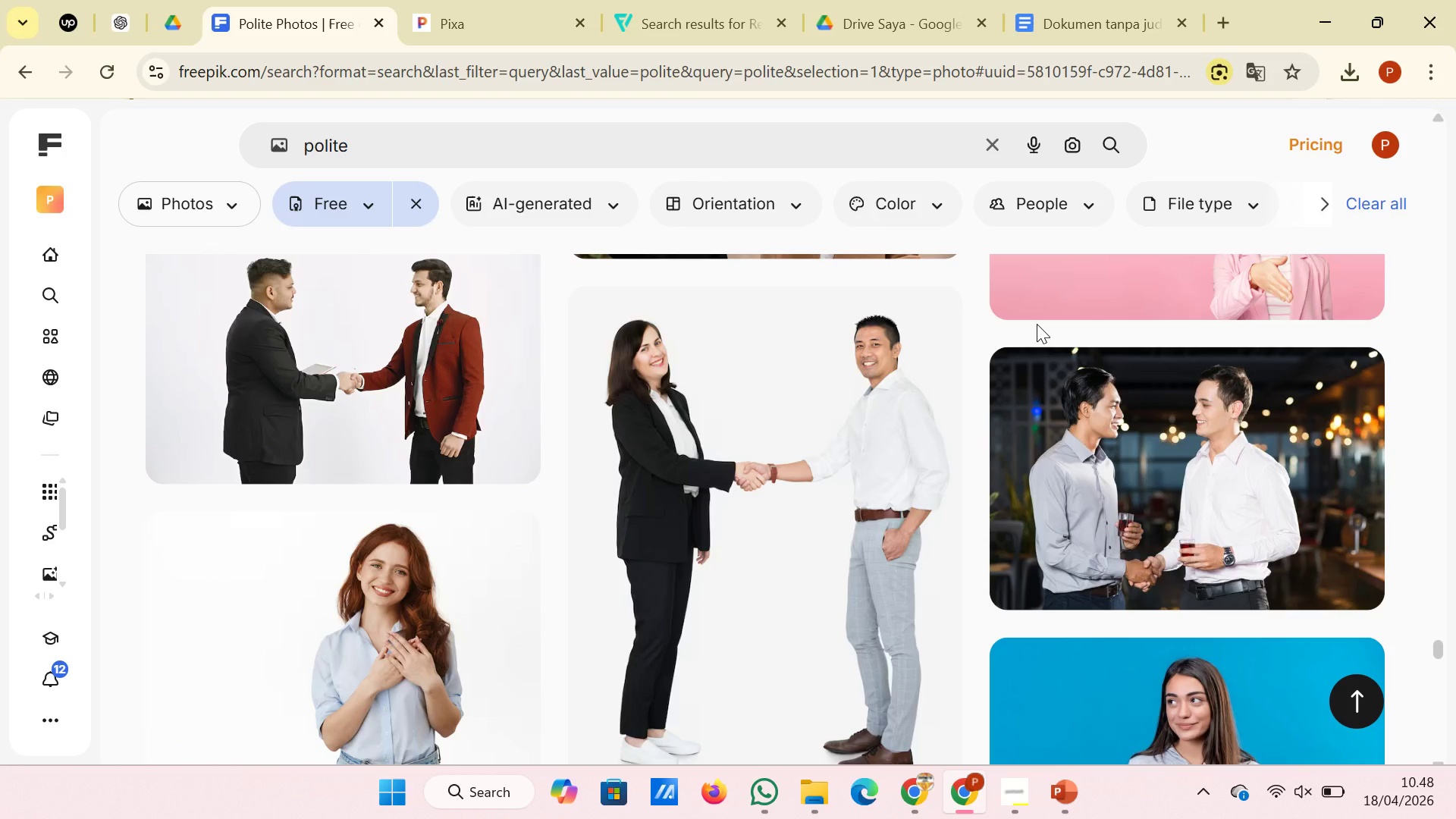 
wait(12.73)
 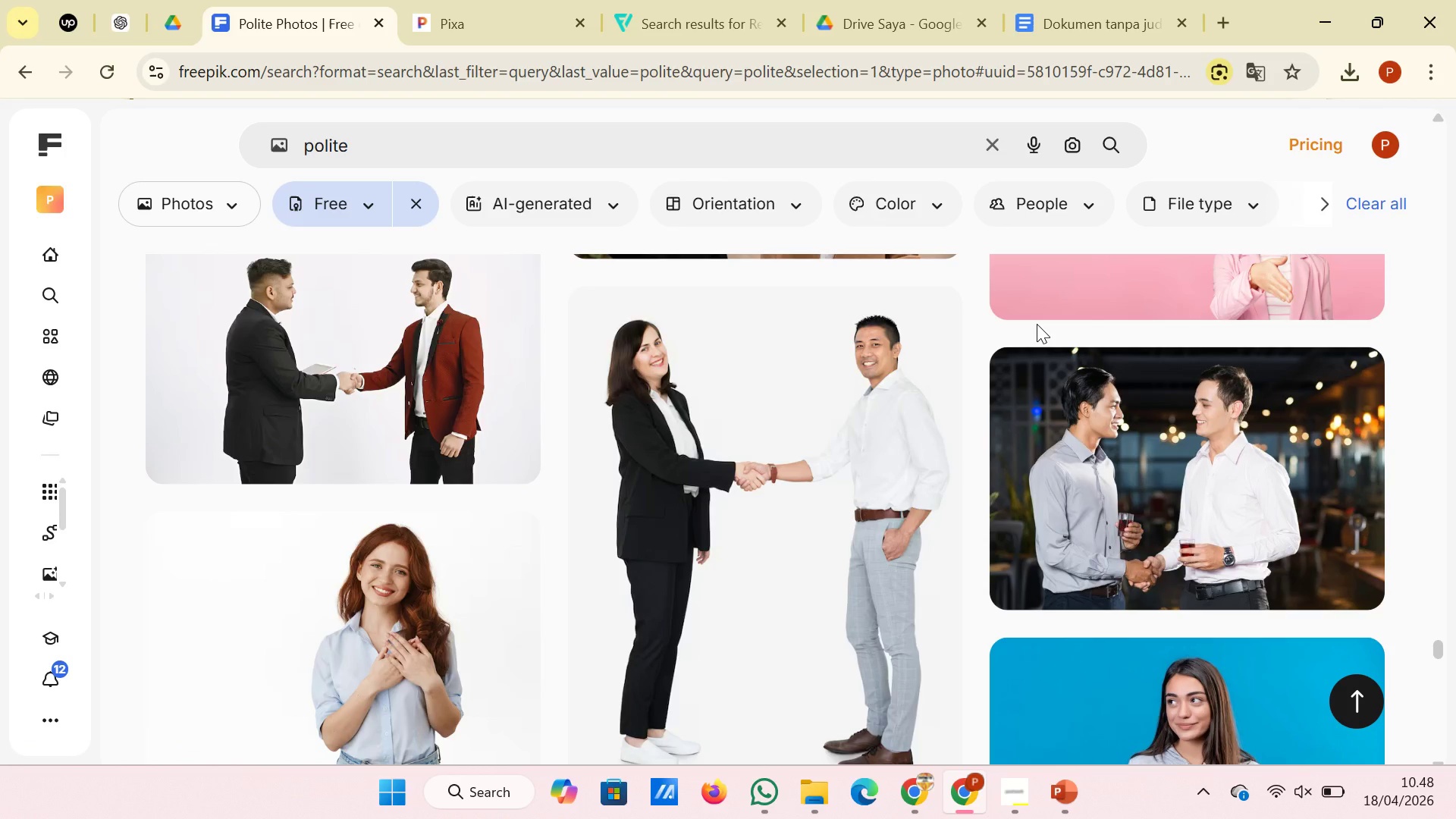 
scroll: coordinate [1037, 324], scroll_direction: down, amount: 5.0
 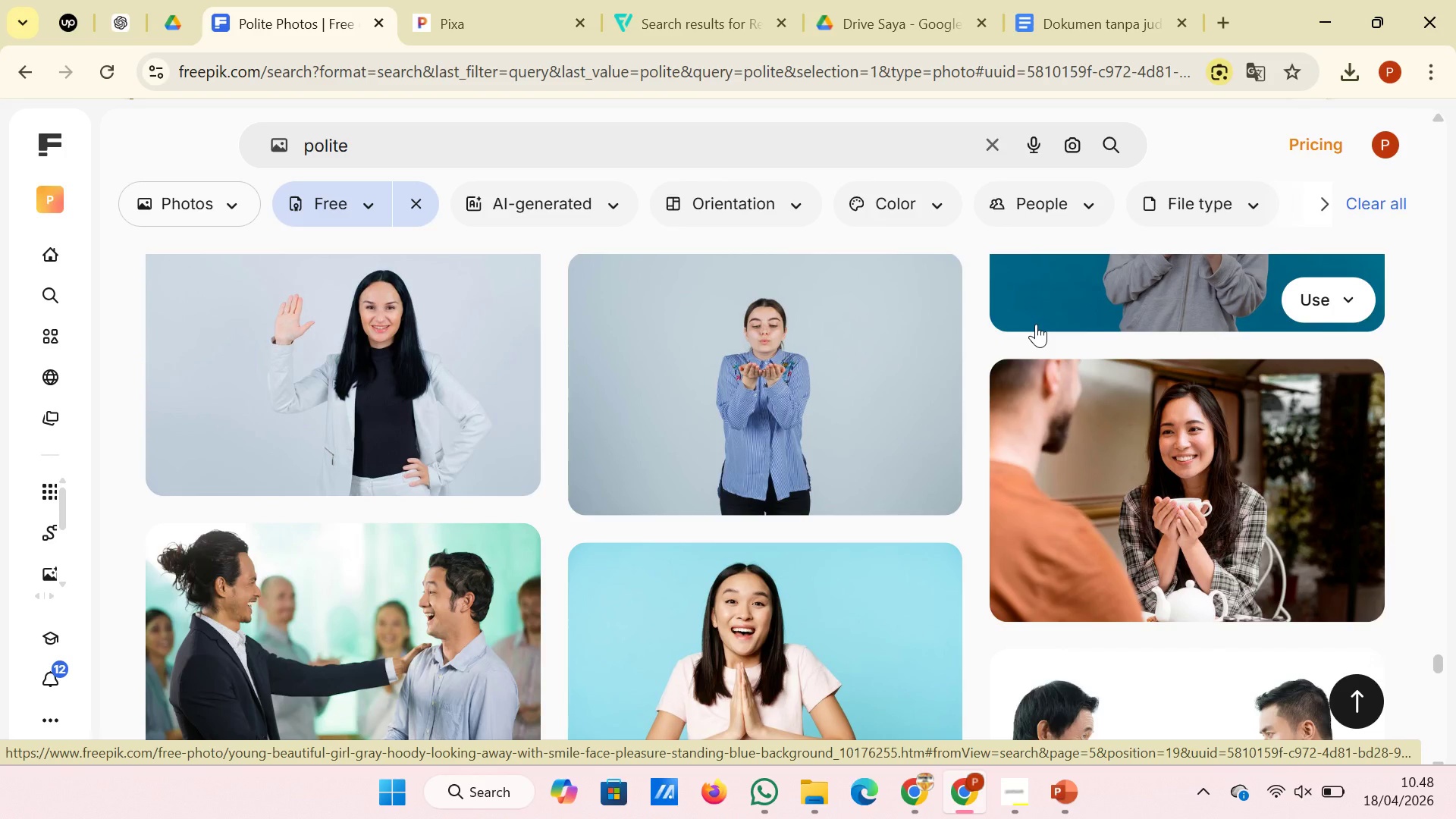 
wait(11.02)
 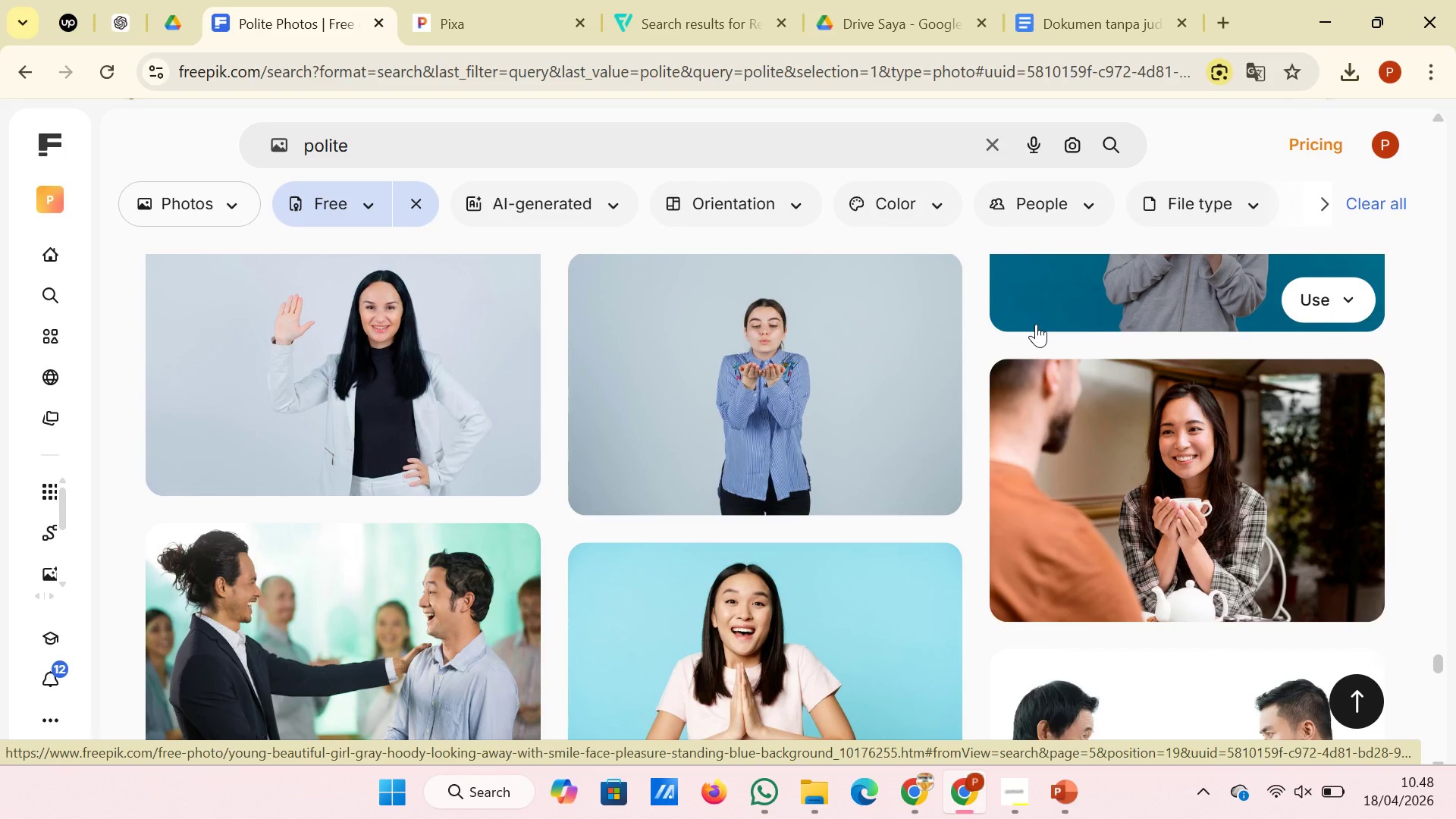 
scroll: coordinate [1031, 366], scroll_direction: down, amount: 9.0
 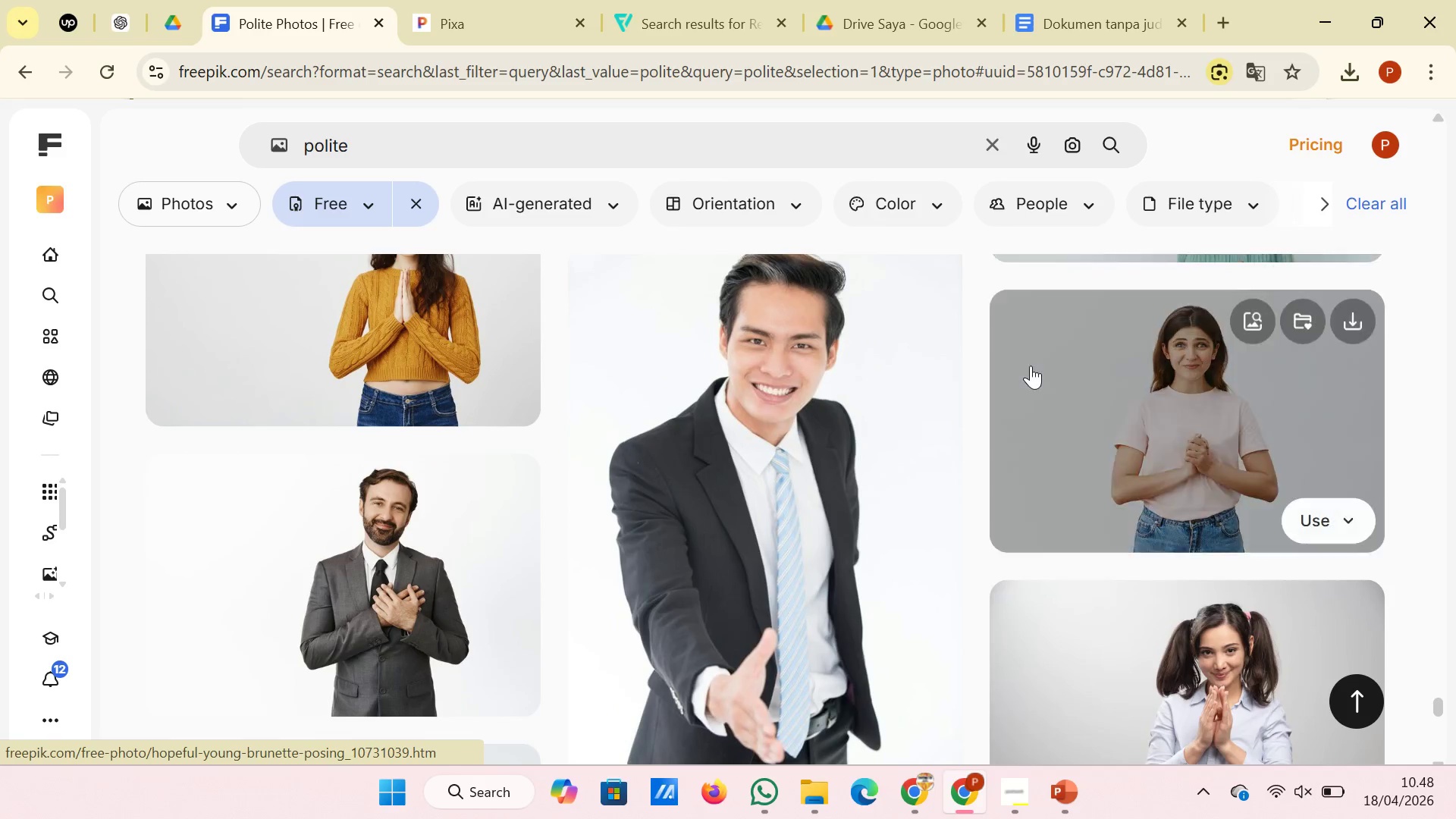 
scroll: coordinate [1028, 379], scroll_direction: down, amount: 2.0
 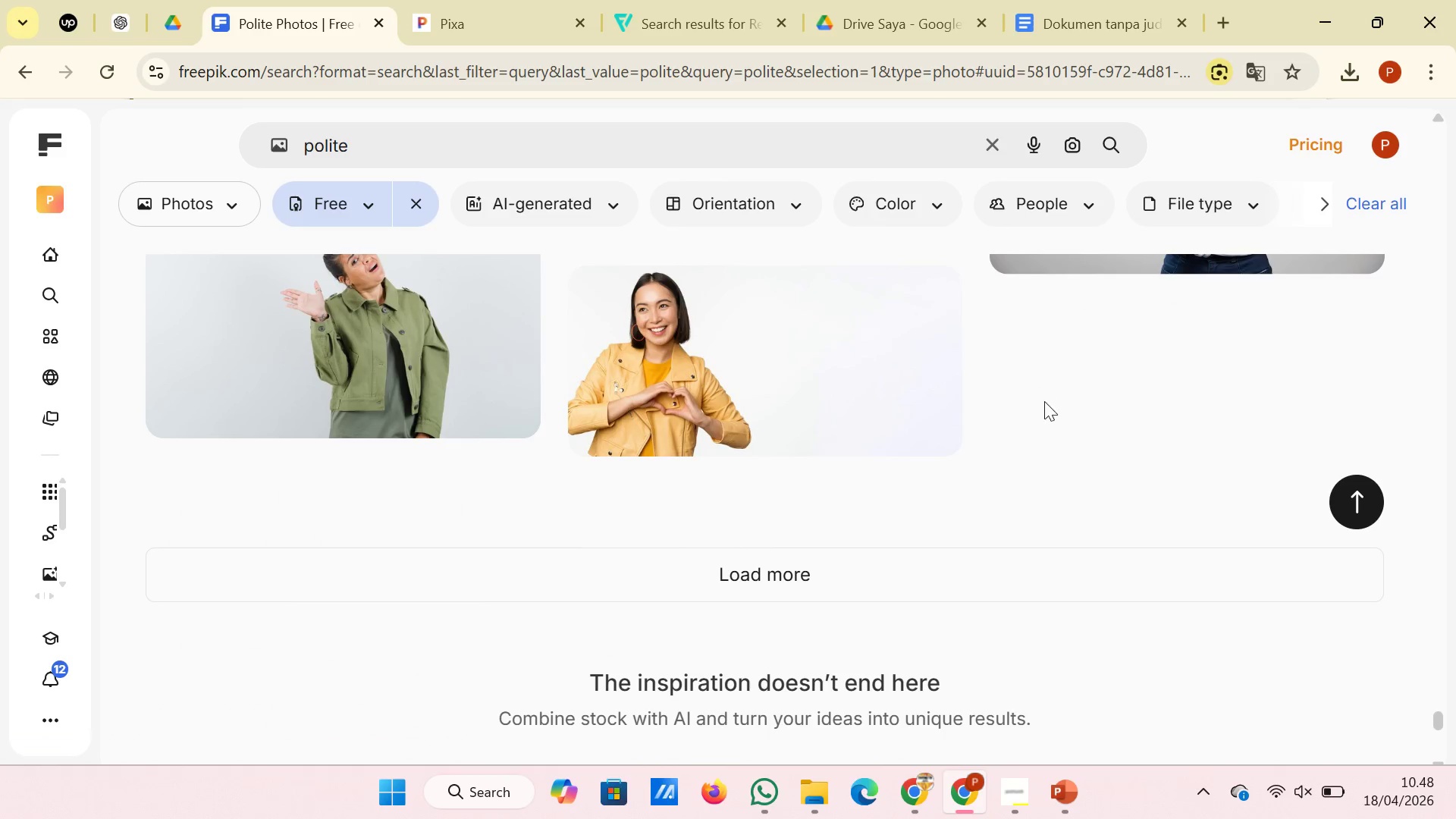 
left_click([997, 584])
 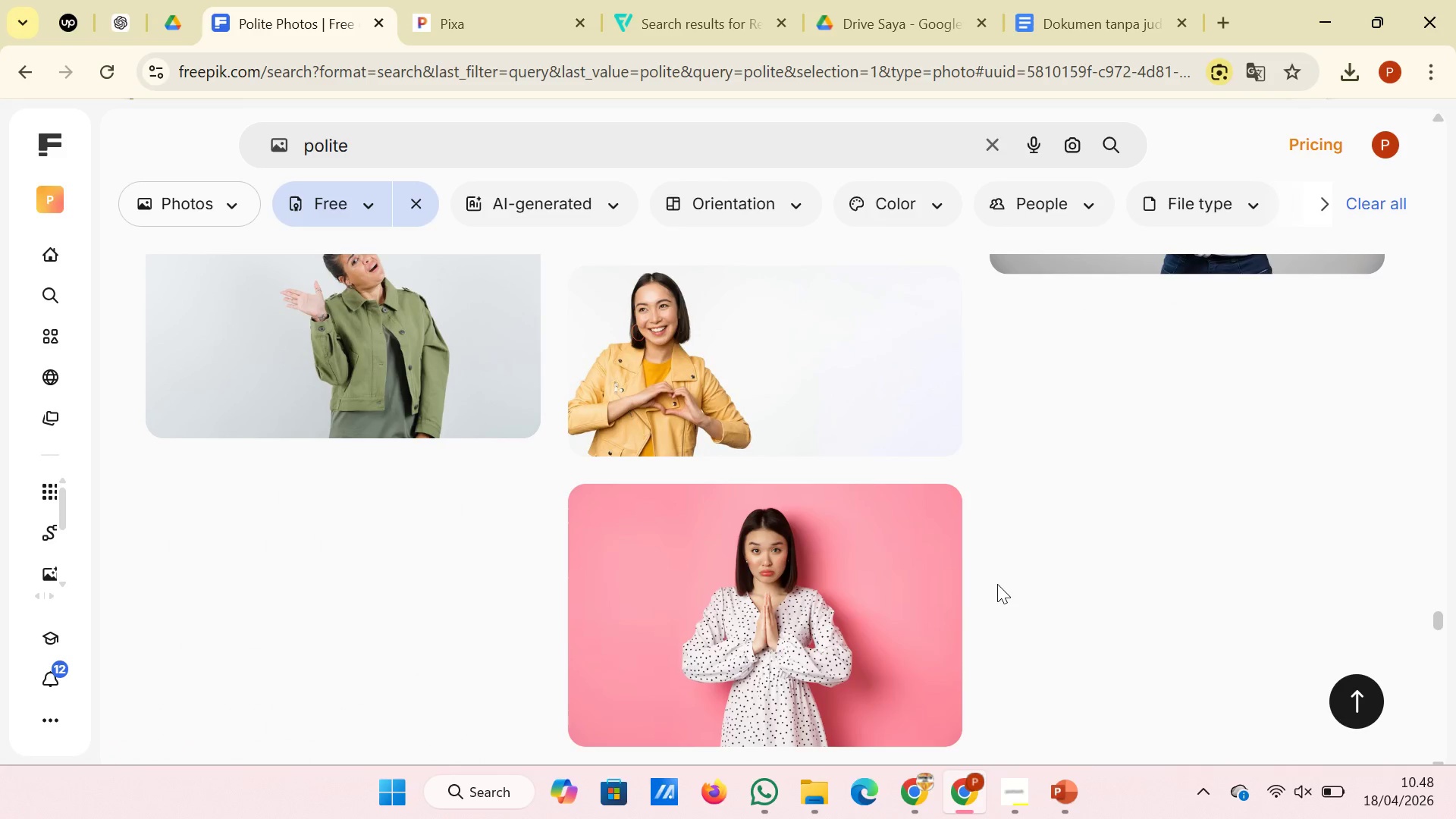 
scroll: coordinate [997, 575], scroll_direction: down, amount: 13.0
 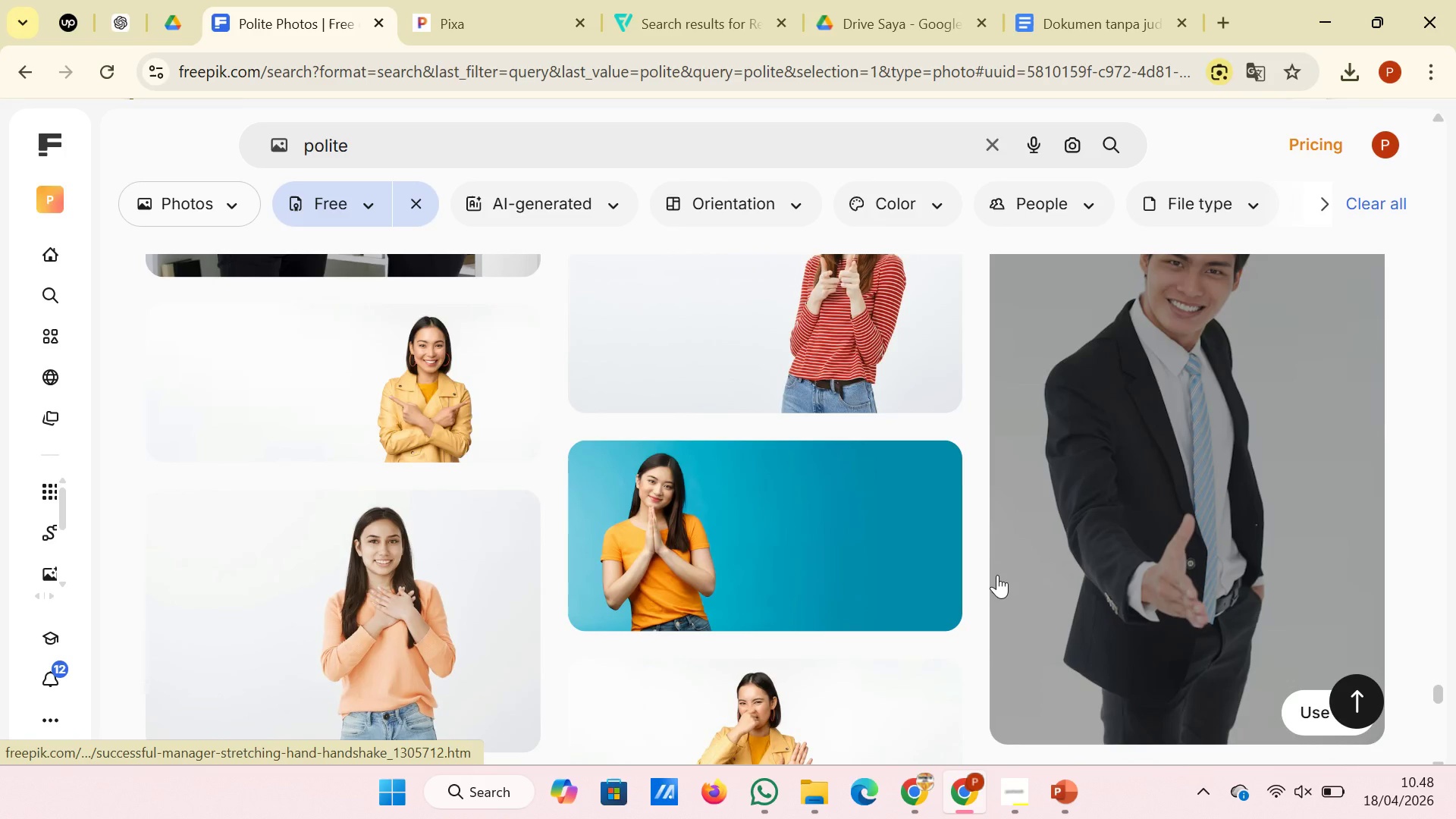 
scroll: coordinate [997, 575], scroll_direction: down, amount: 11.0
 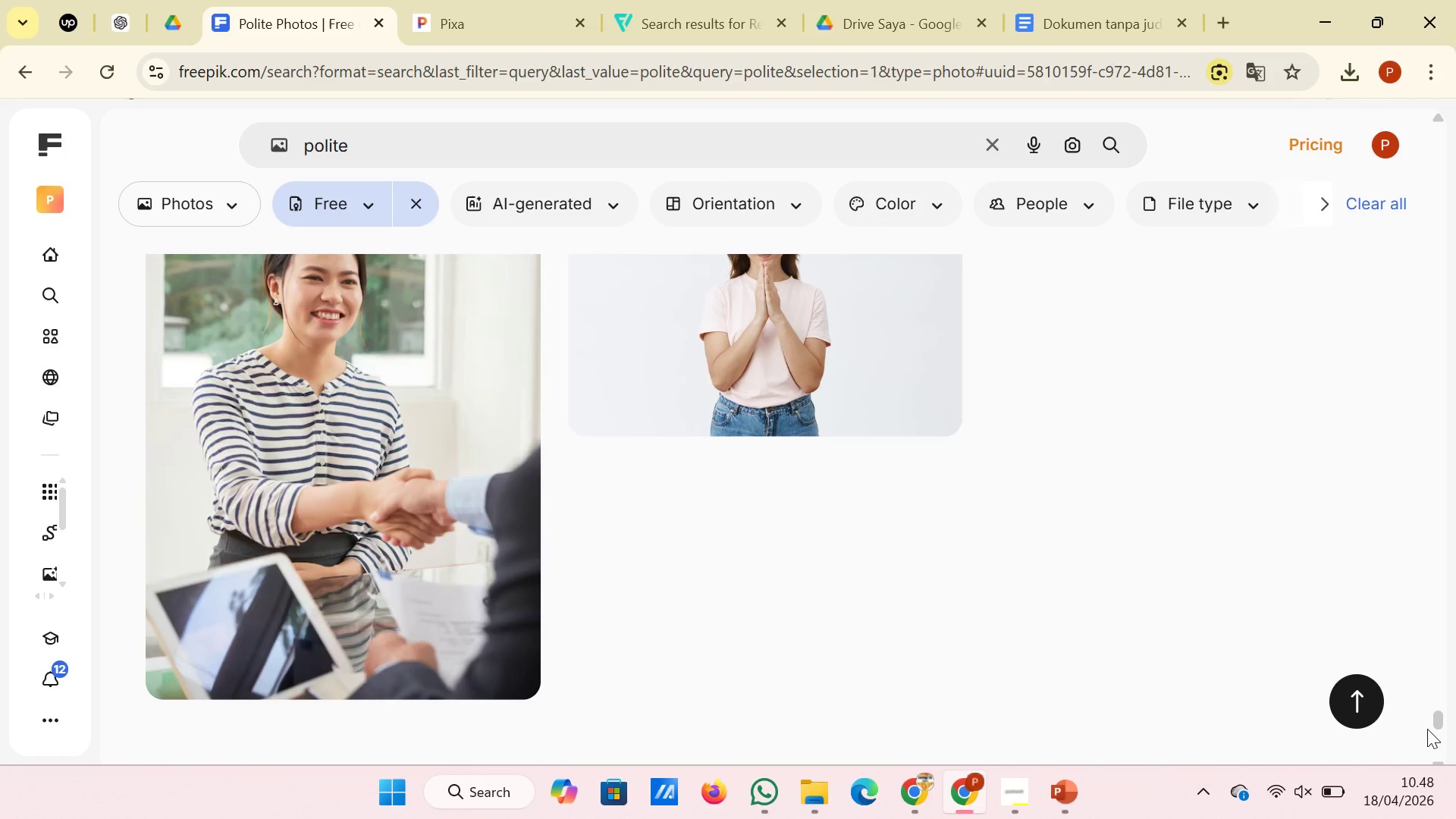 
left_click([1370, 707])
 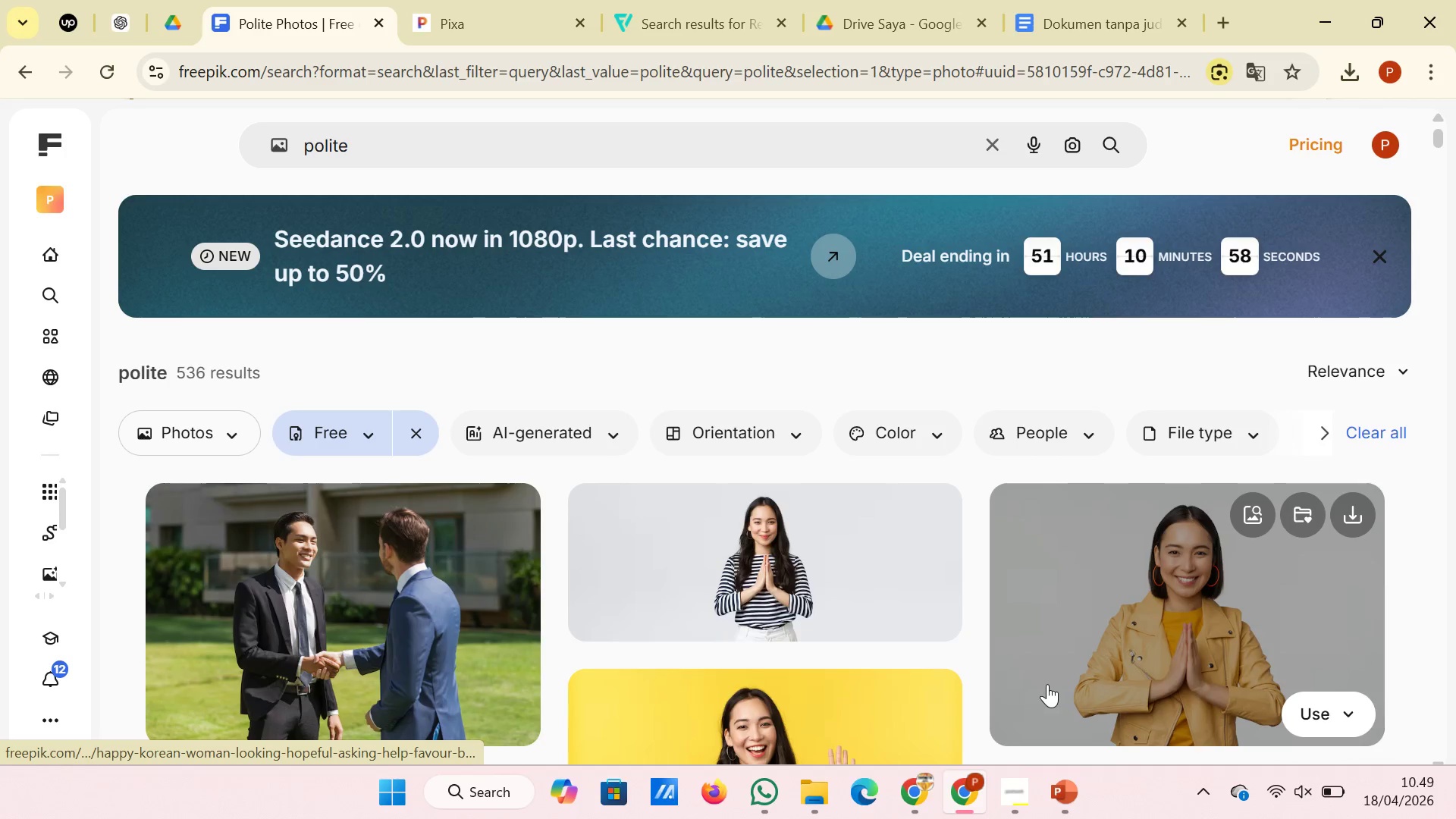 
scroll: coordinate [915, 581], scroll_direction: down, amount: 7.0
 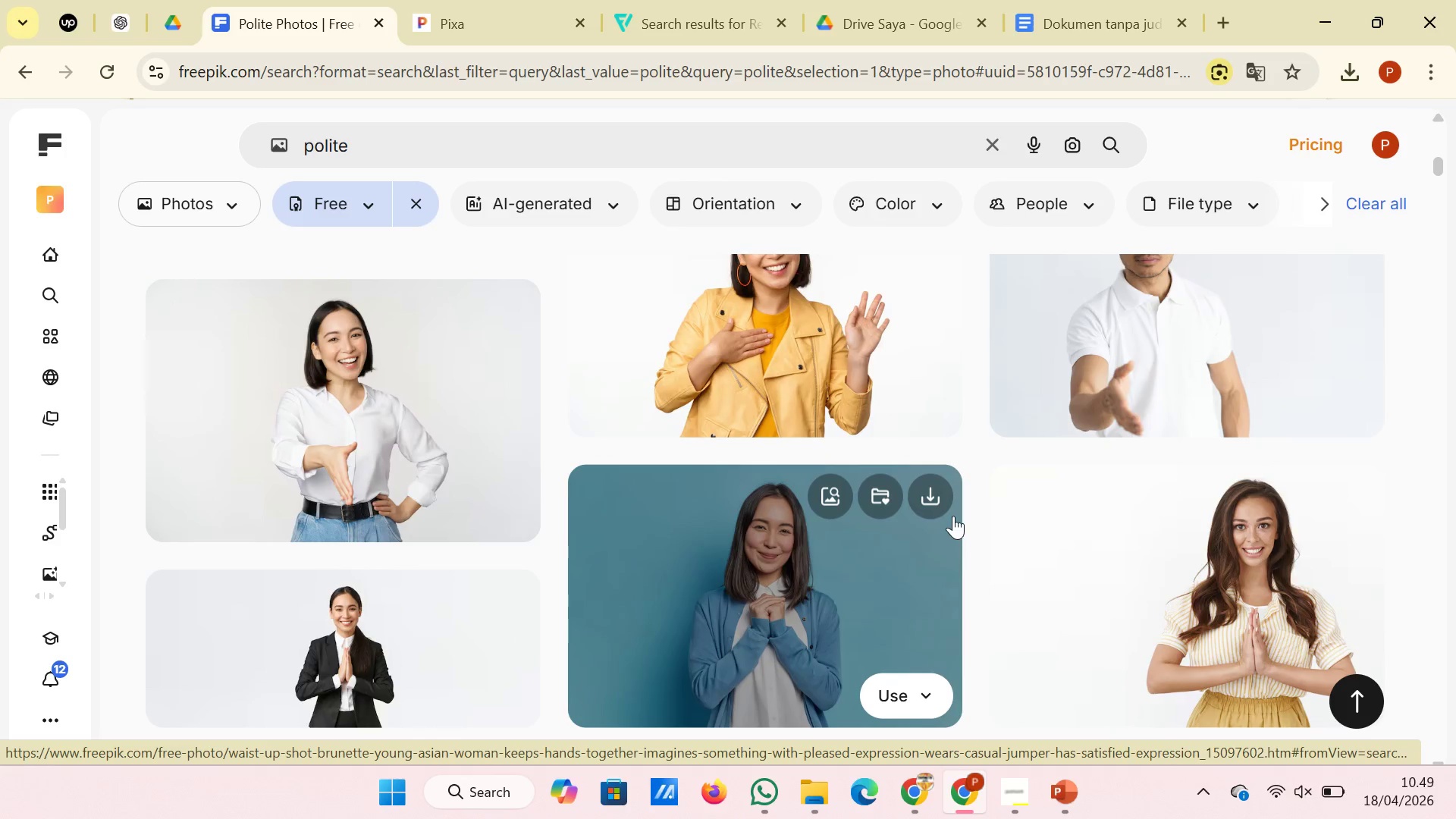 
left_click([944, 488])
 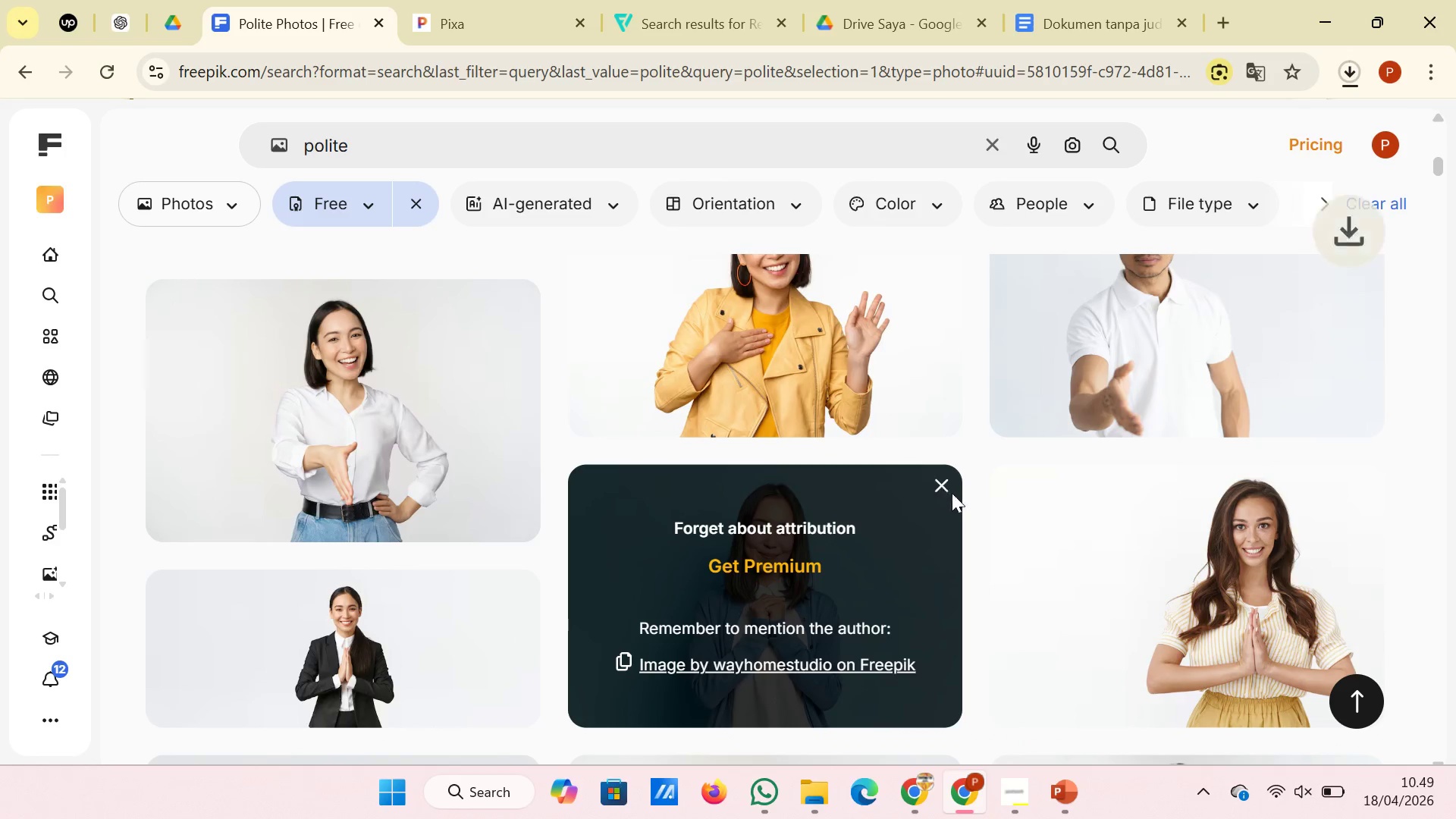 
left_click([1084, 794])
 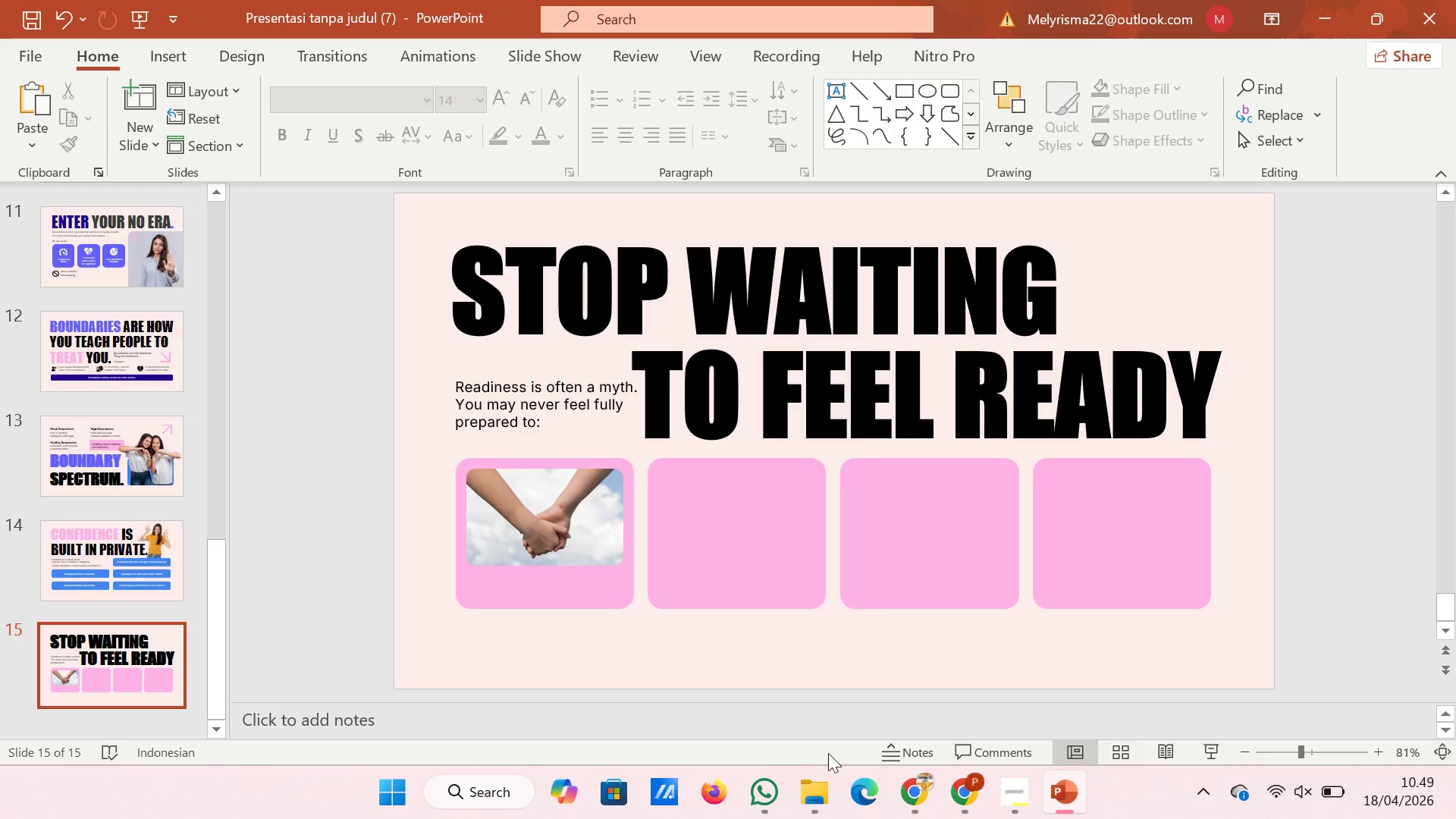 
left_click([822, 789])
 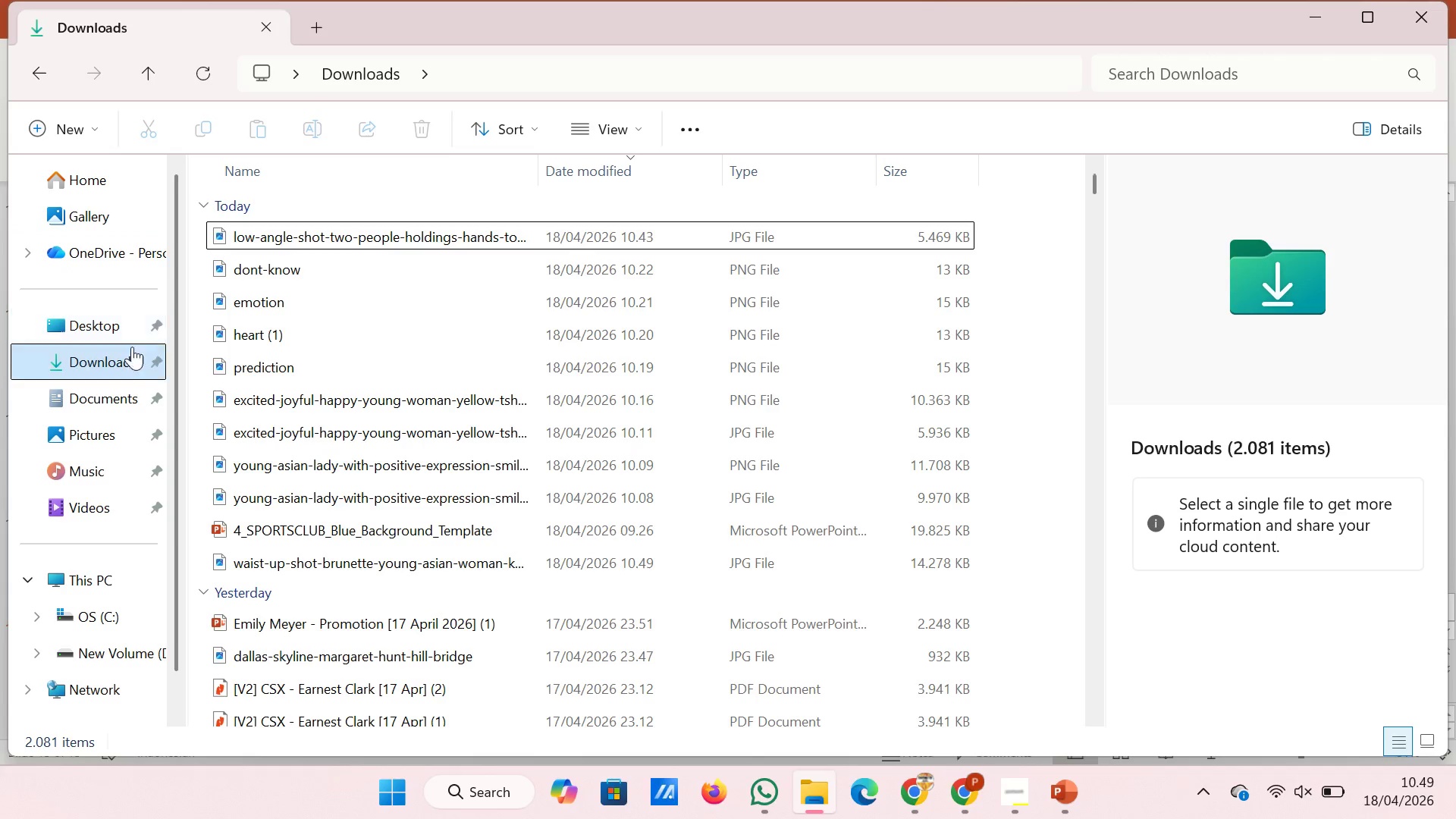 
left_click([138, 364])
 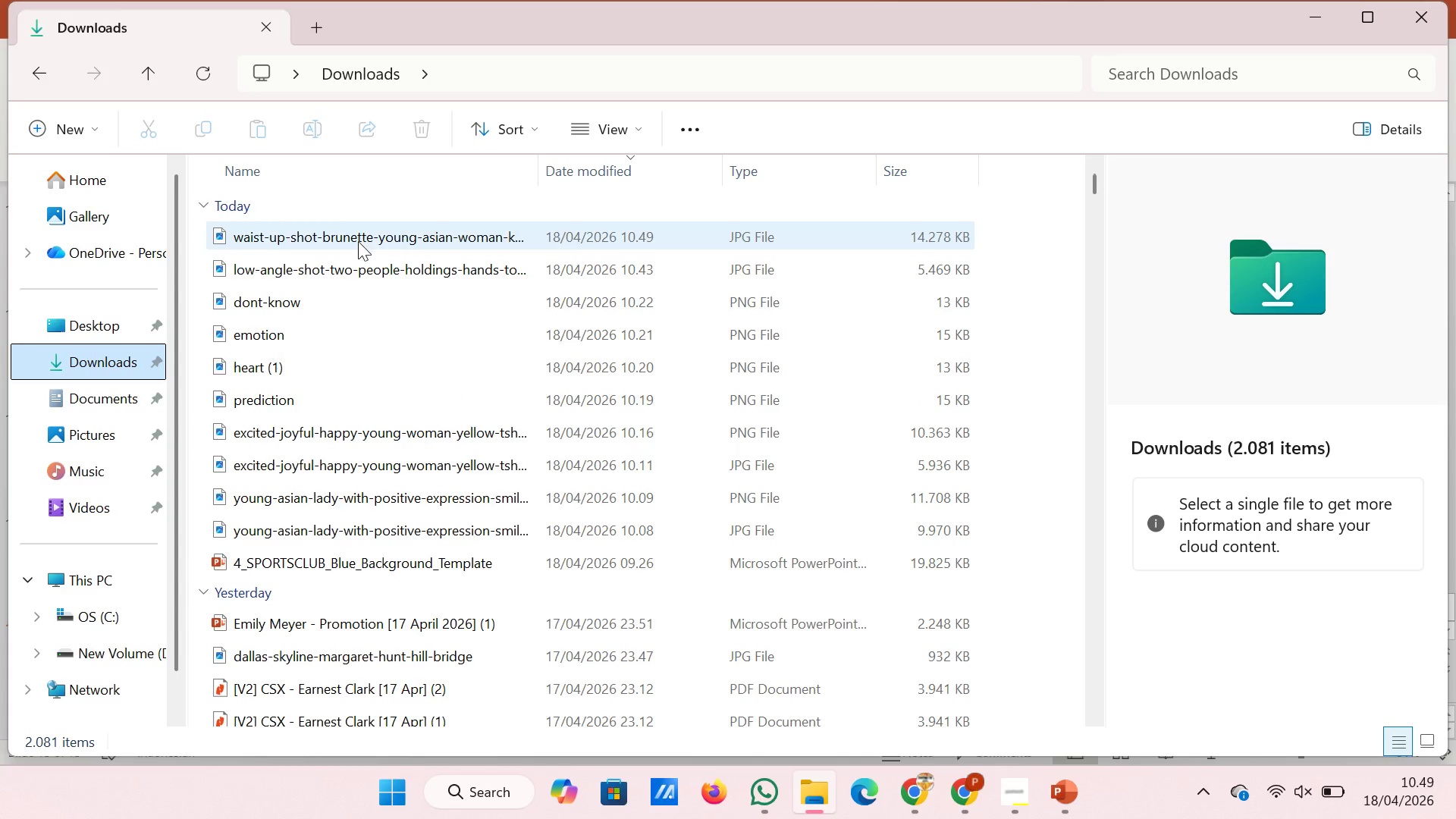 
left_click([366, 237])
 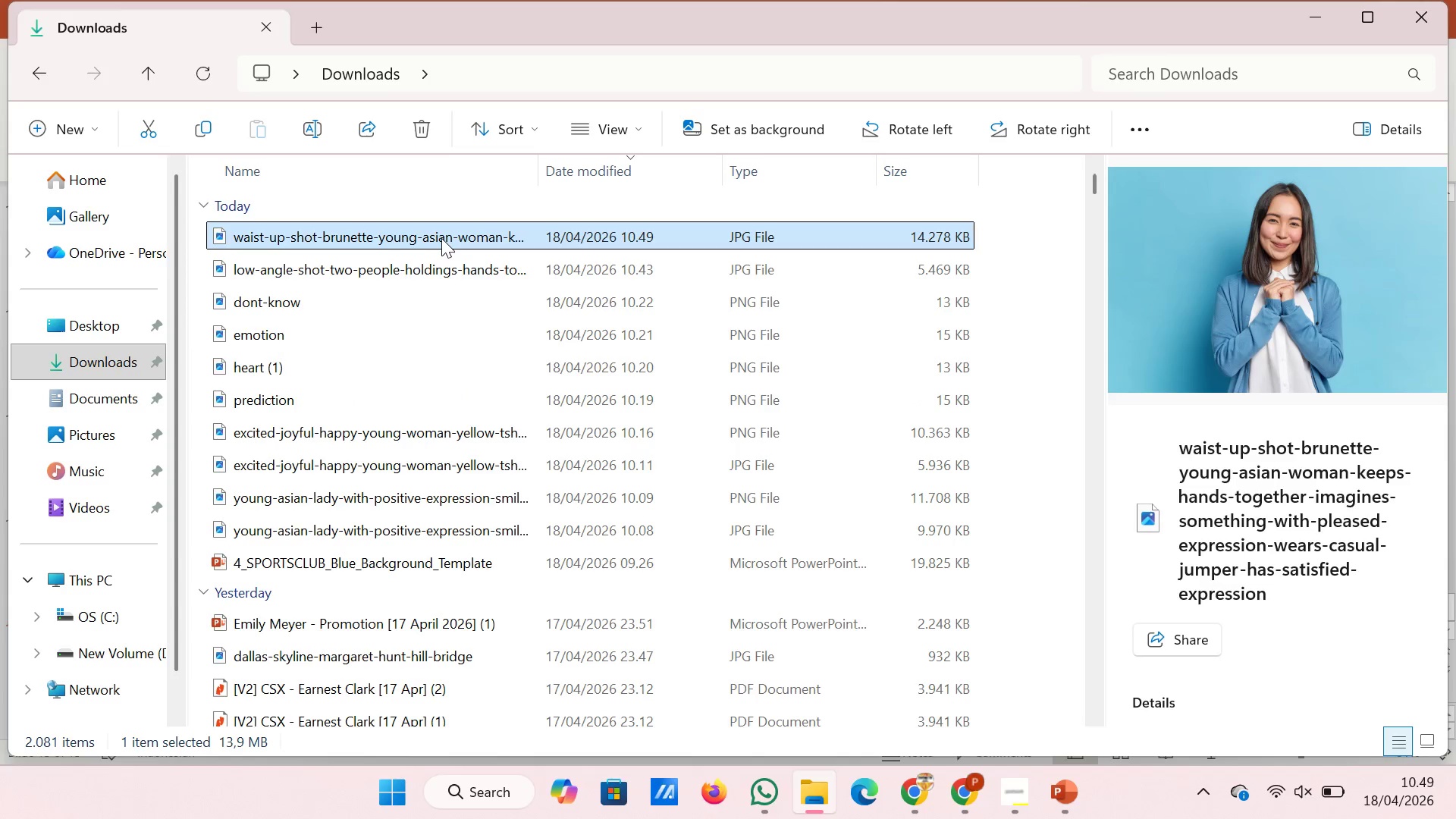 
left_click_drag(start_coordinate=[441, 238], to_coordinate=[943, 653])
 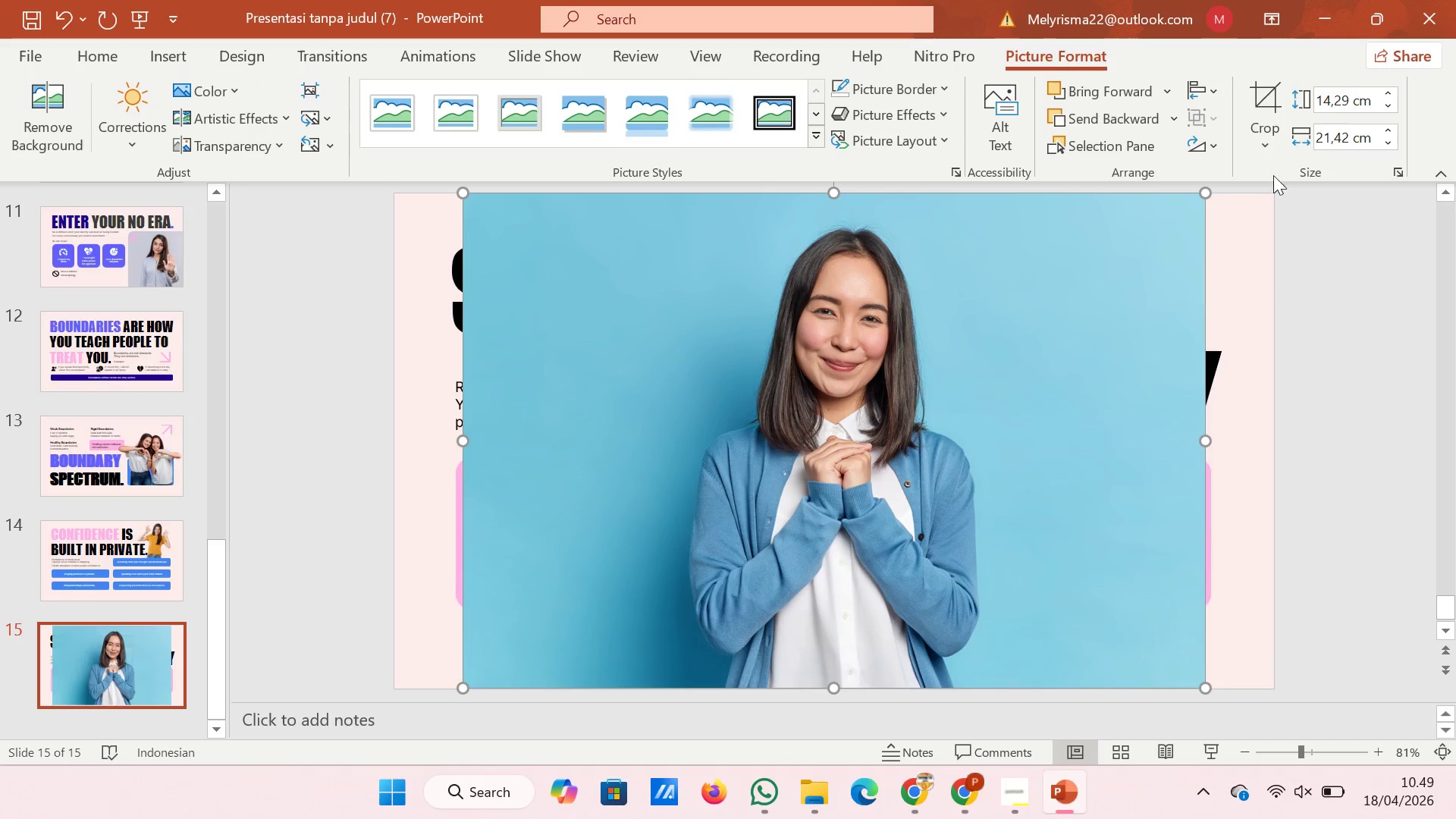 
left_click([1265, 159])
 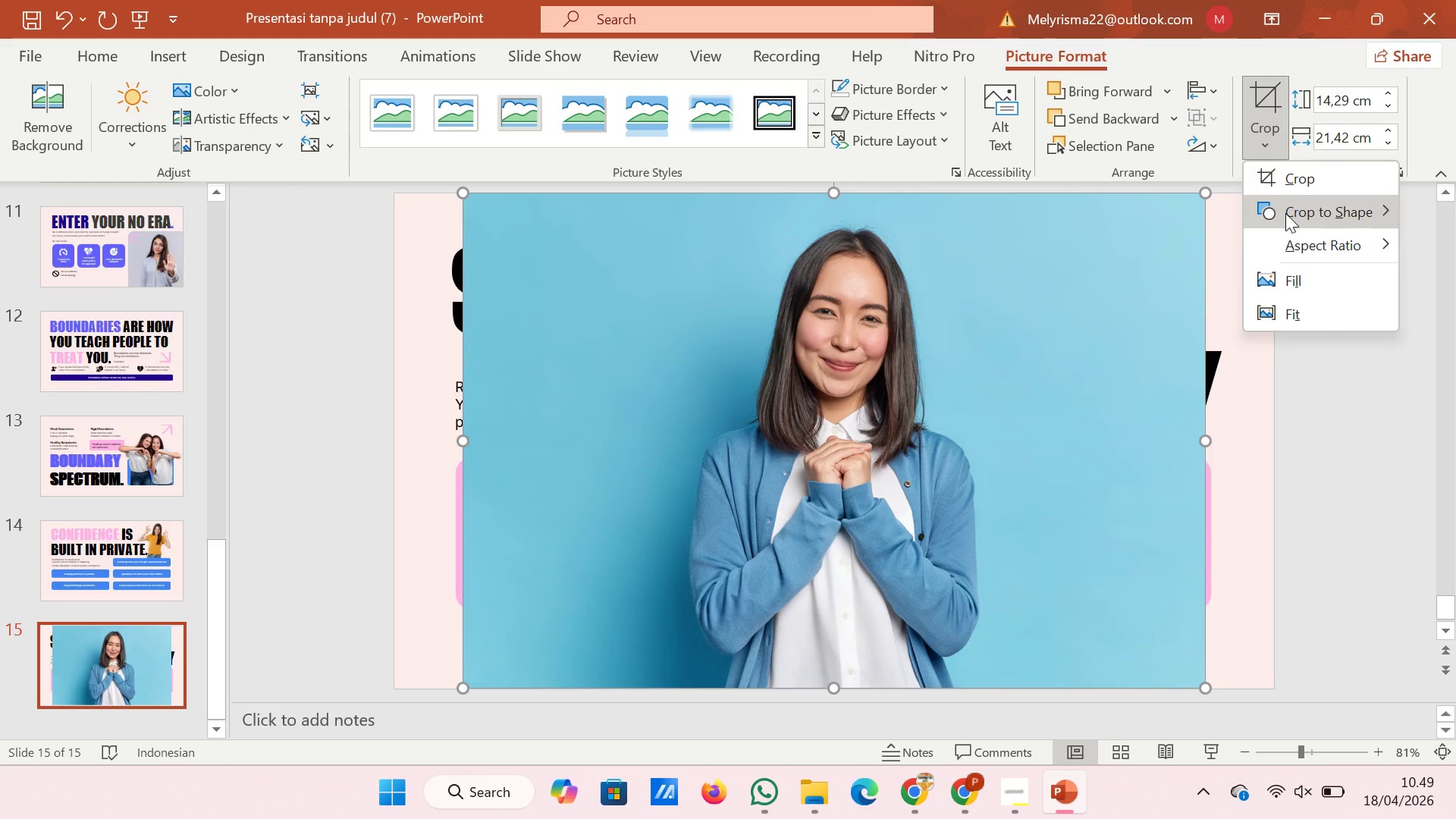 
left_click([1285, 213])
 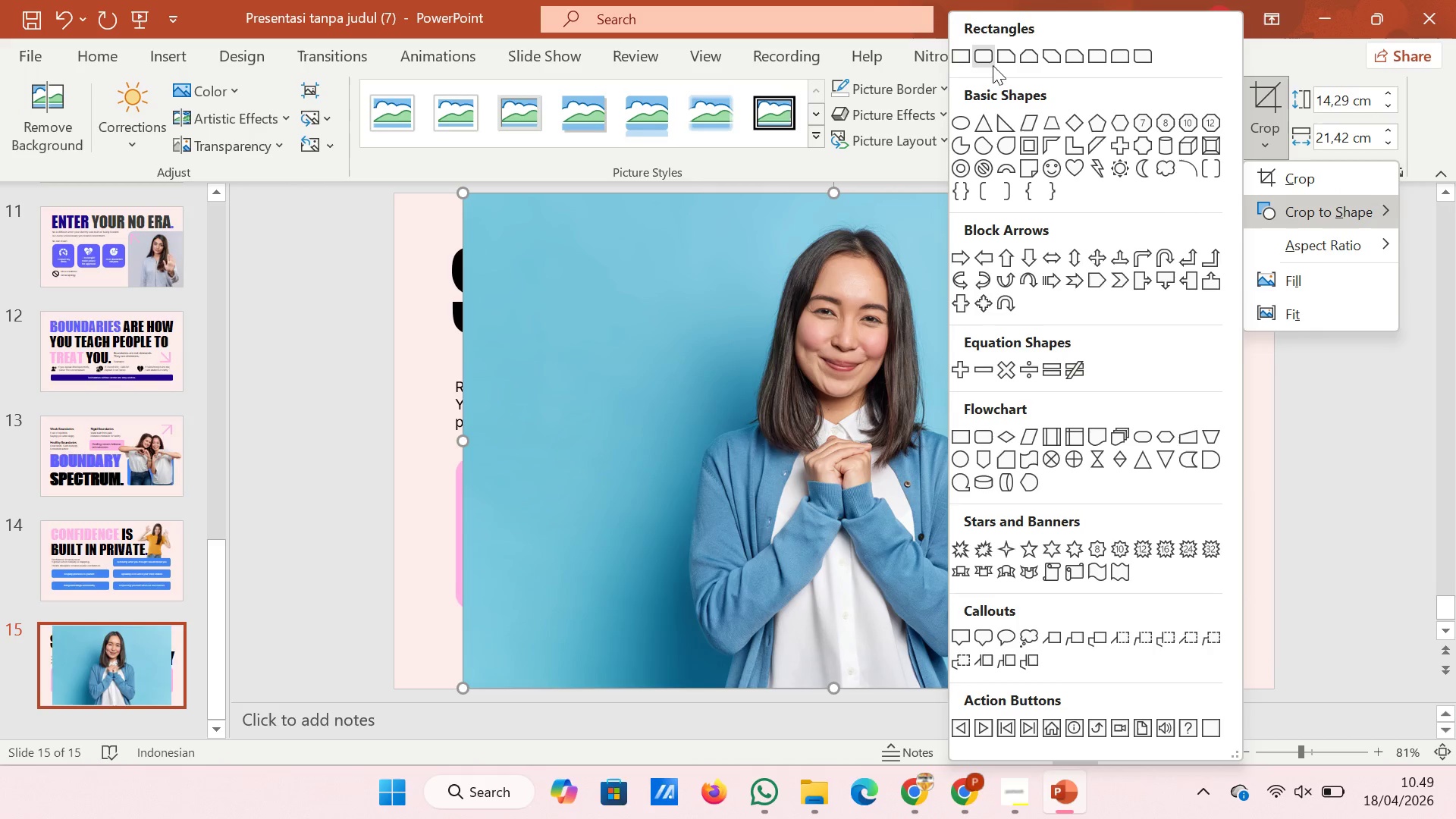 
left_click([989, 63])
 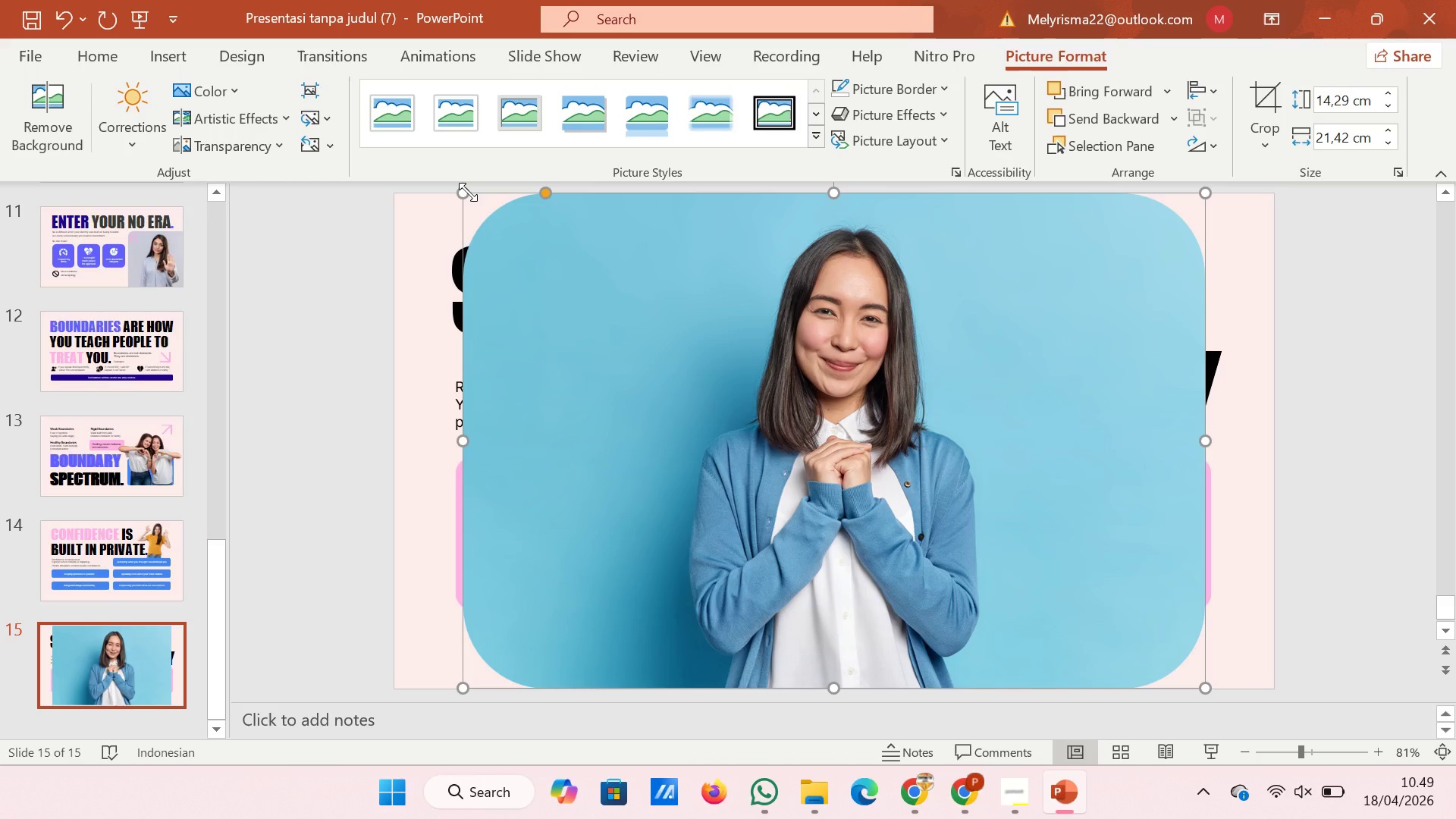 
left_click_drag(start_coordinate=[467, 192], to_coordinate=[899, 554])
 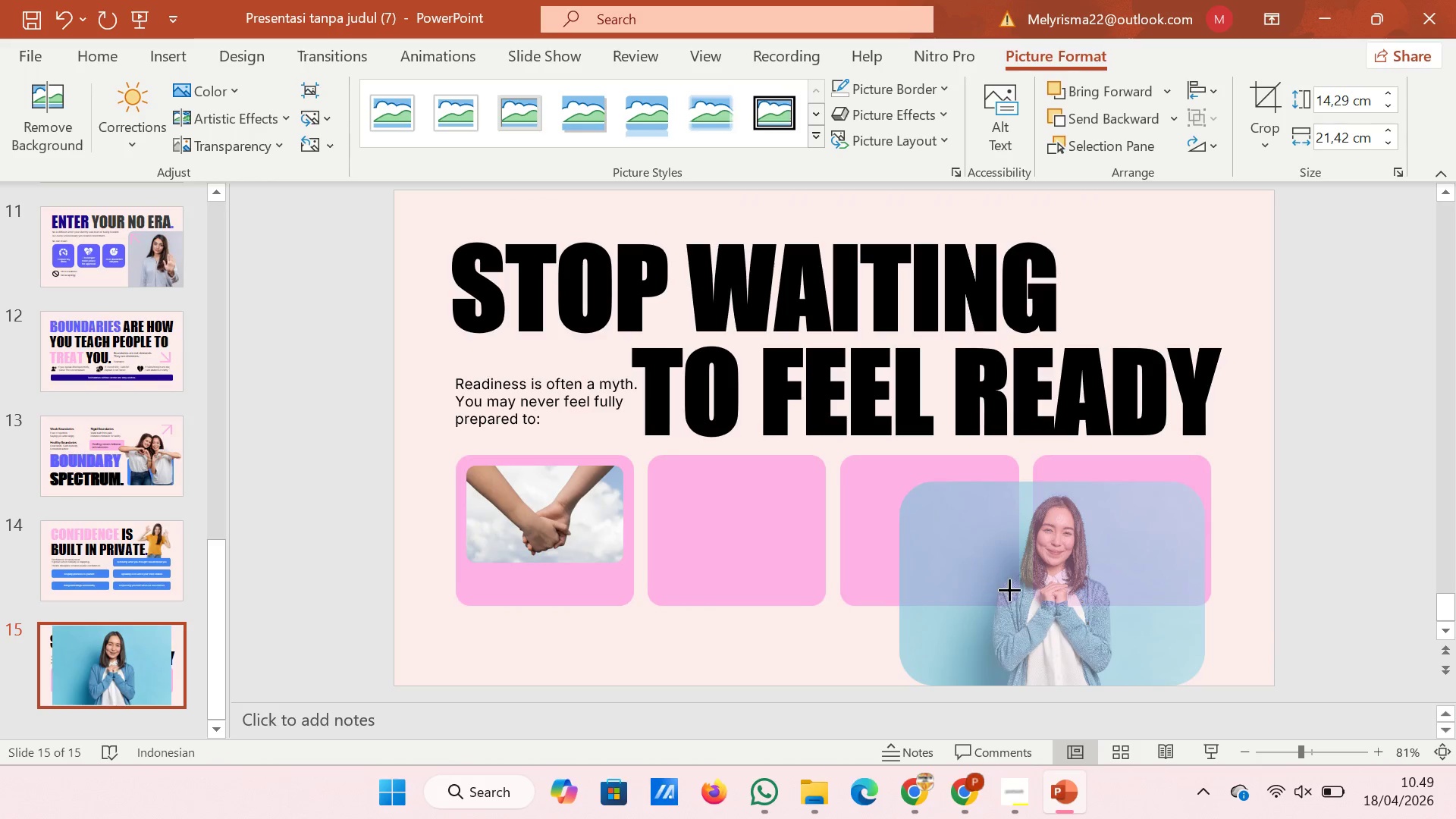 
left_click_drag(start_coordinate=[1010, 589], to_coordinate=[728, 512])
 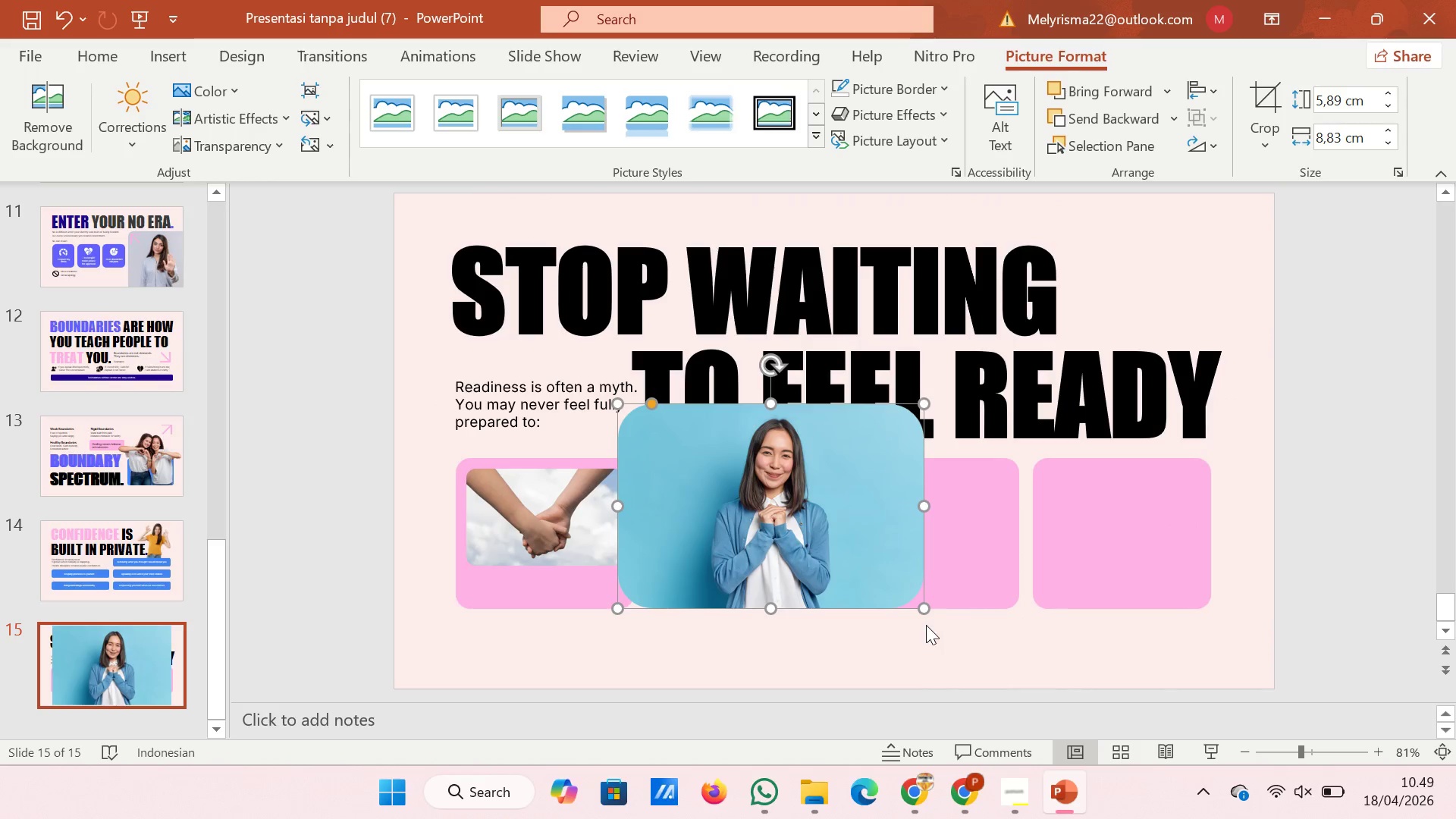 
left_click_drag(start_coordinate=[925, 612], to_coordinate=[719, 507])
 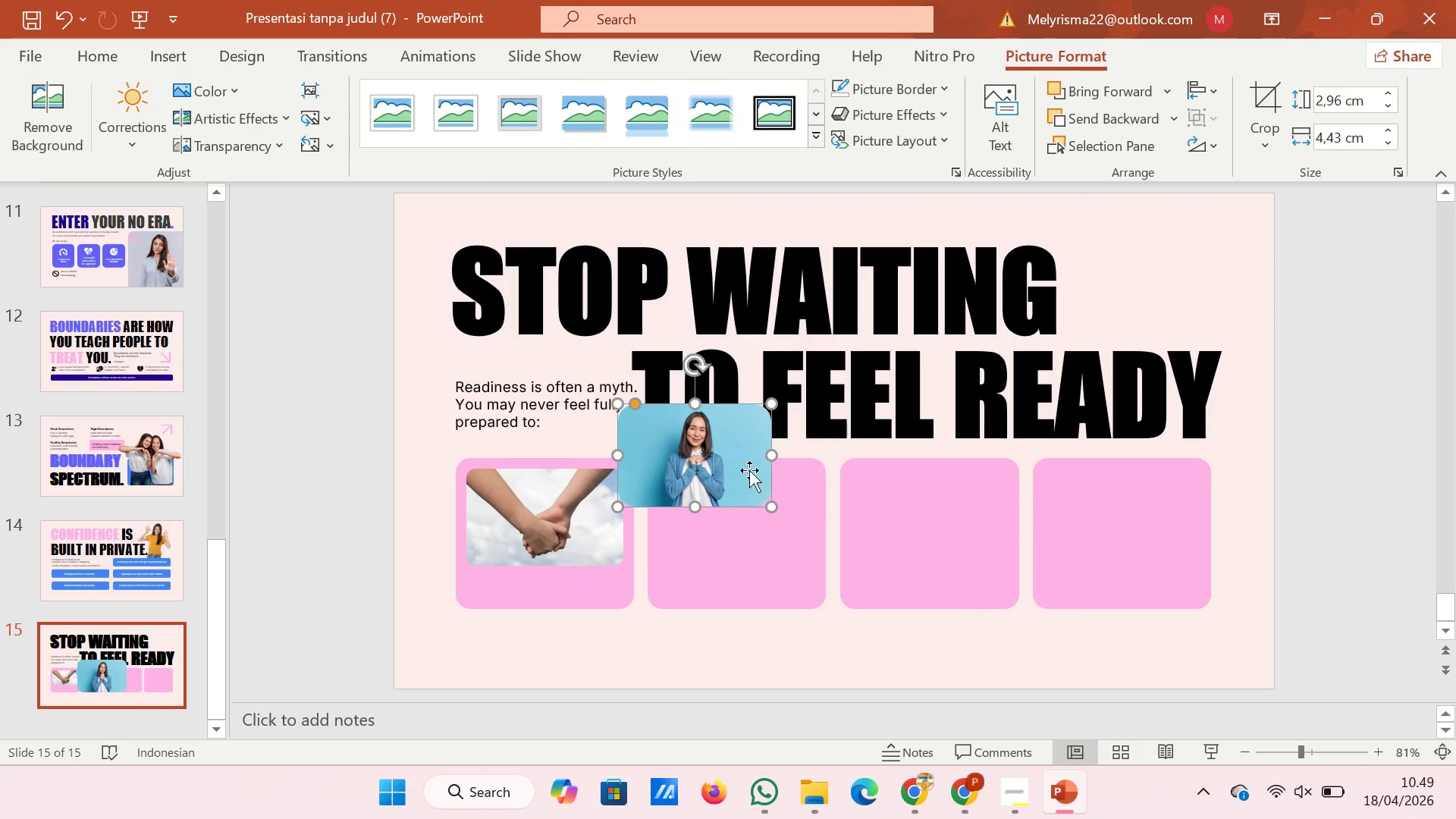 
left_click_drag(start_coordinate=[708, 457], to_coordinate=[560, 552])
 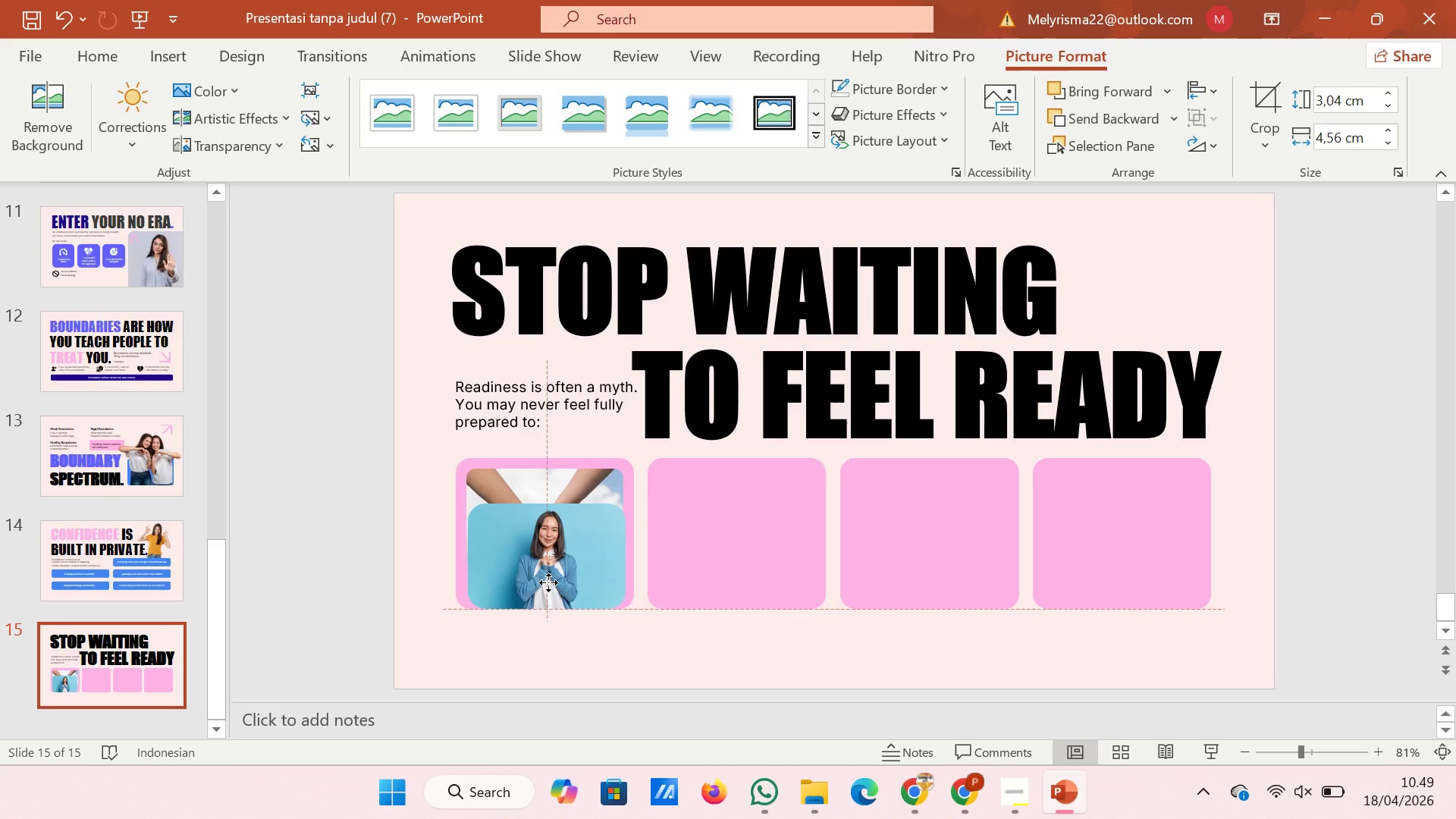 
wait(14.09)
 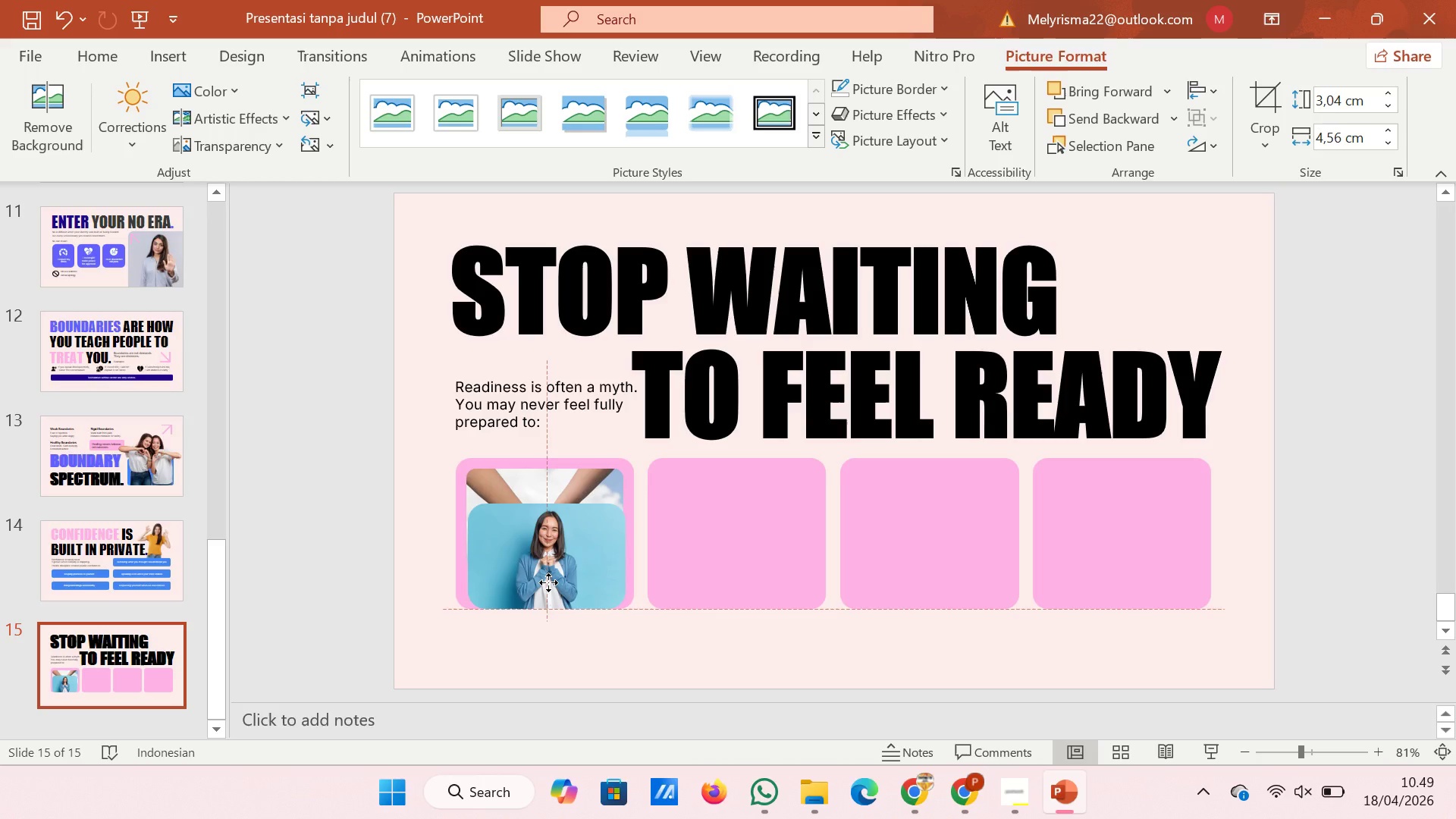 
left_click_drag(start_coordinate=[481, 502], to_coordinate=[474, 502])
 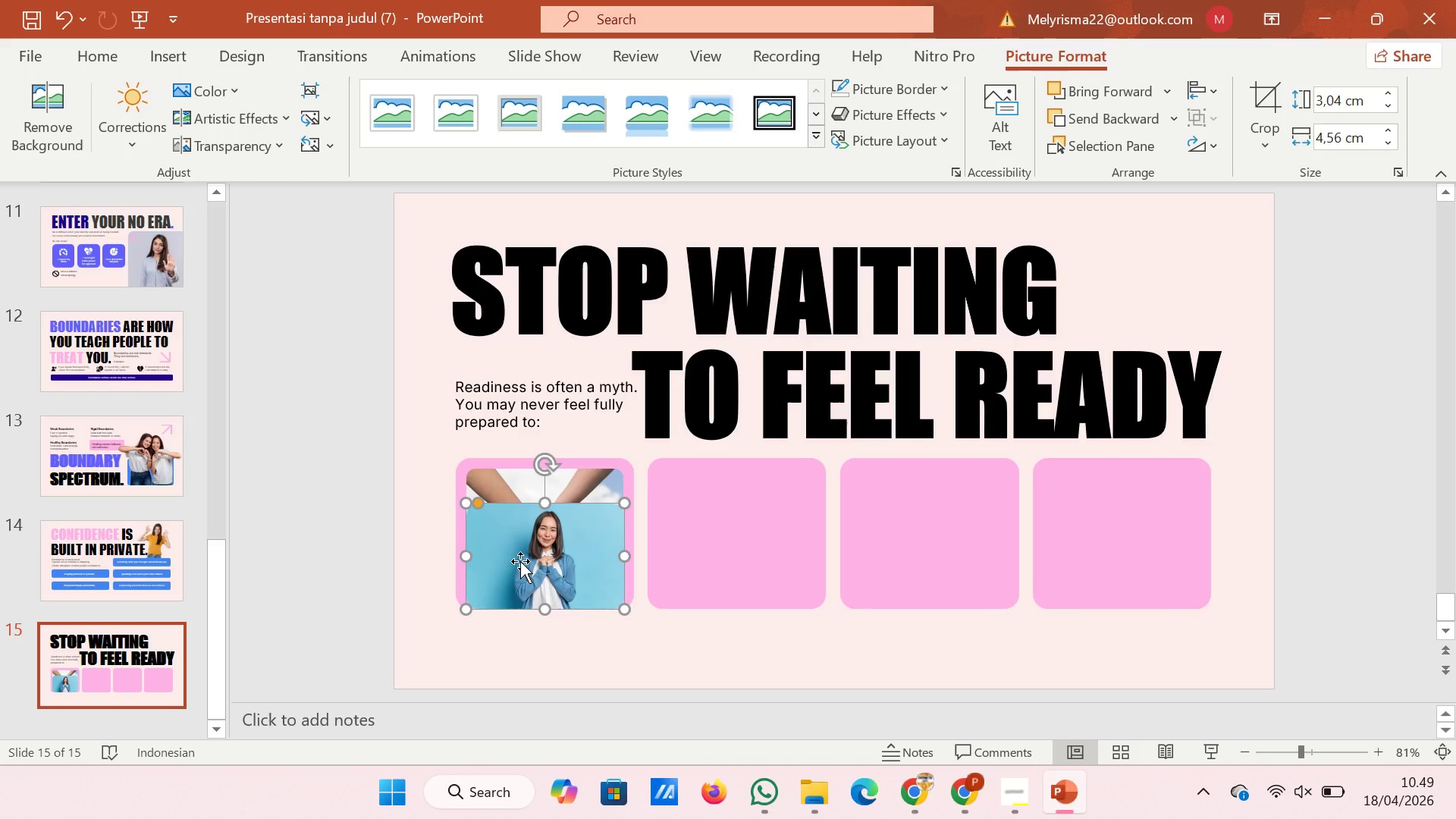 
left_click_drag(start_coordinate=[520, 561], to_coordinate=[526, 526])
 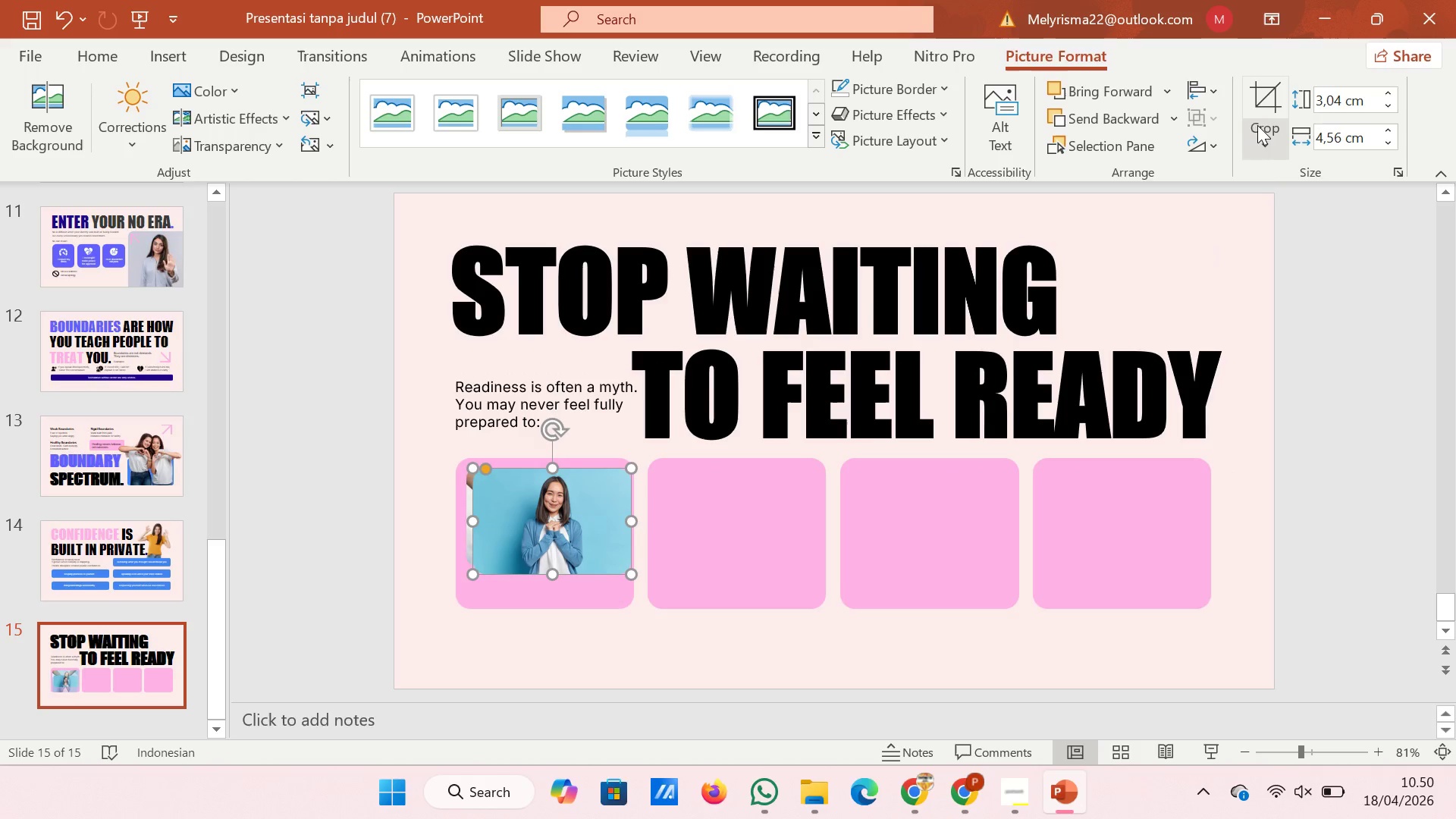 
left_click([1263, 108])
 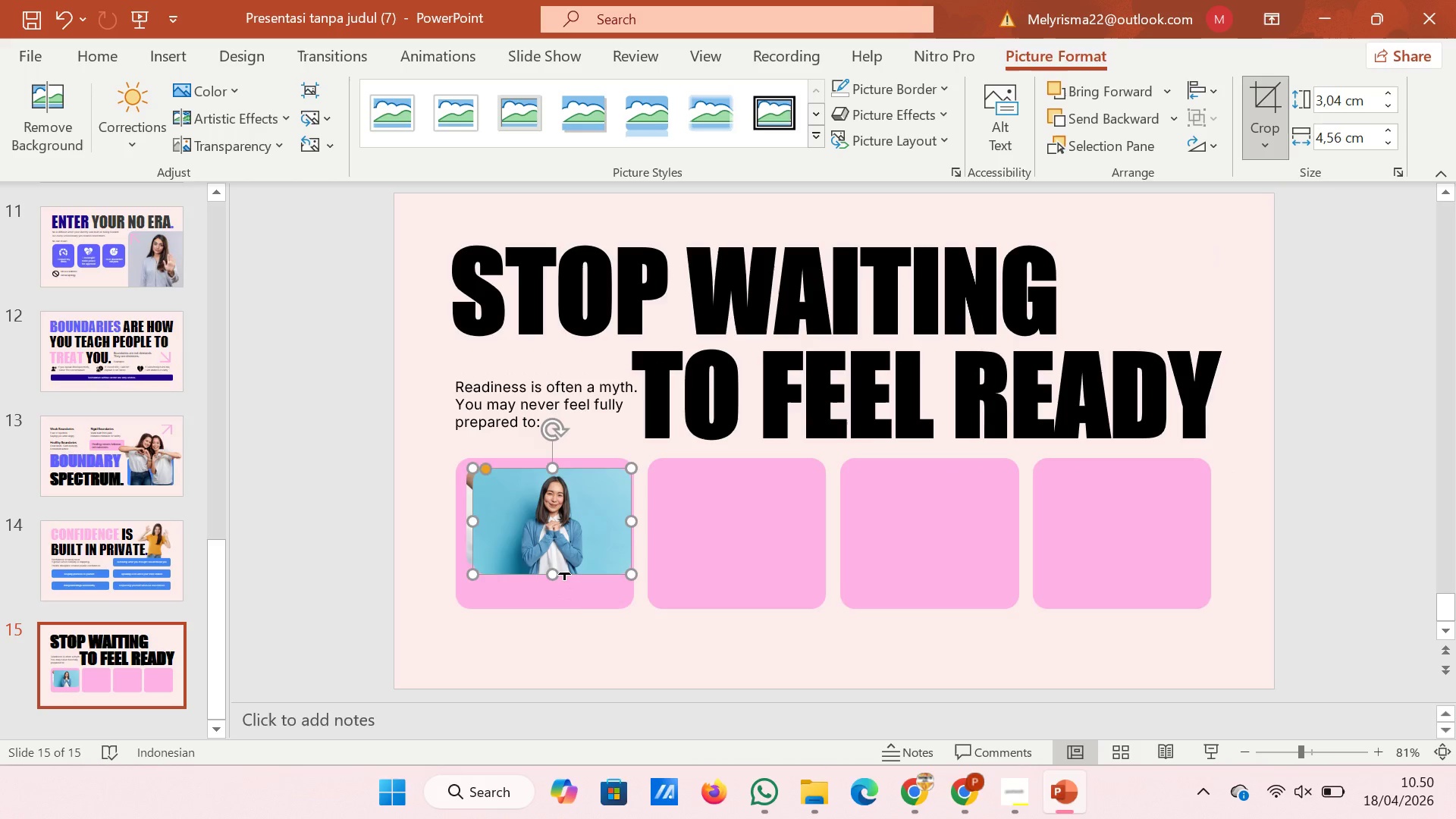 
left_click_drag(start_coordinate=[552, 569], to_coordinate=[552, 563])
 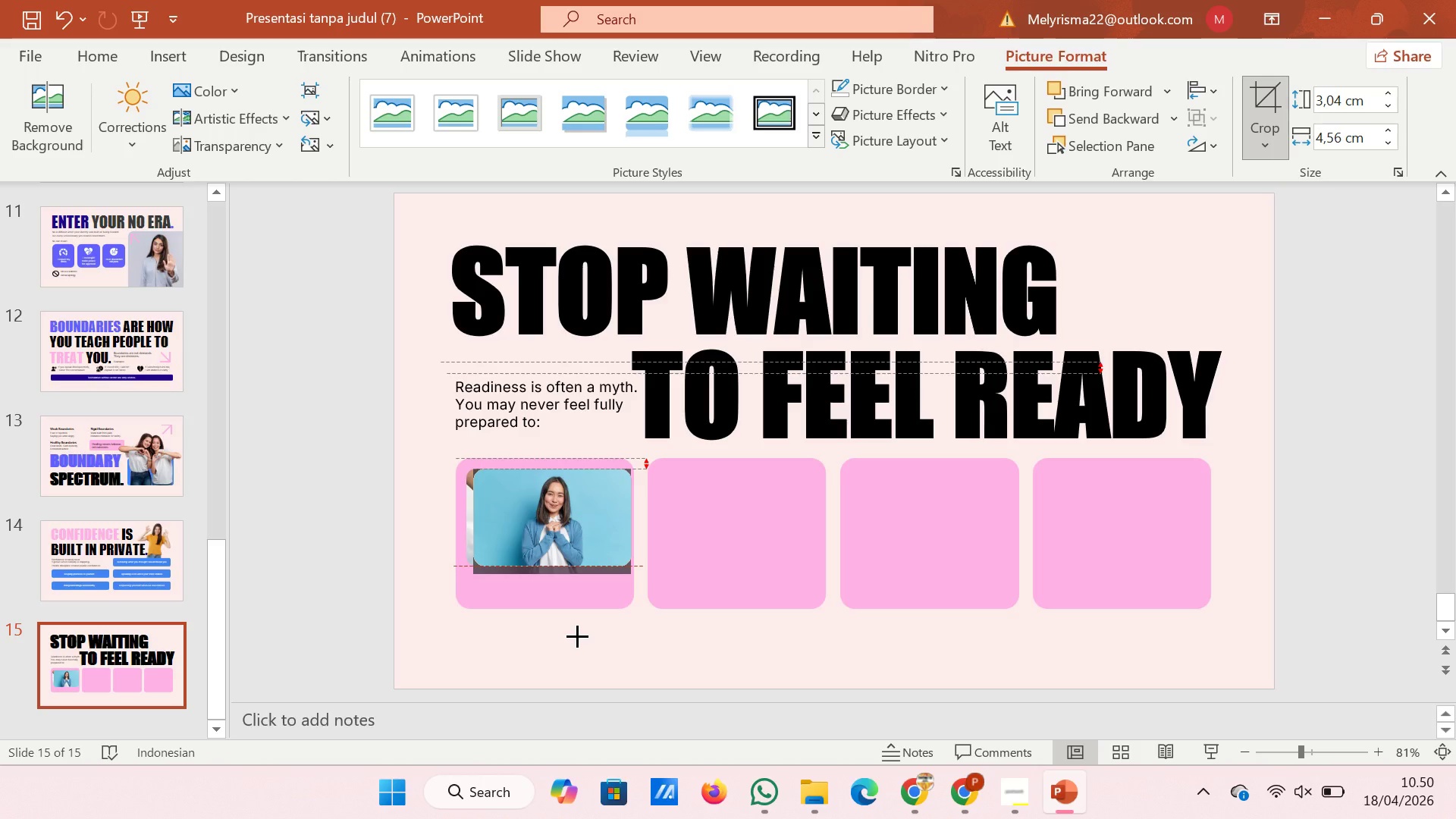 
left_click([577, 635])
 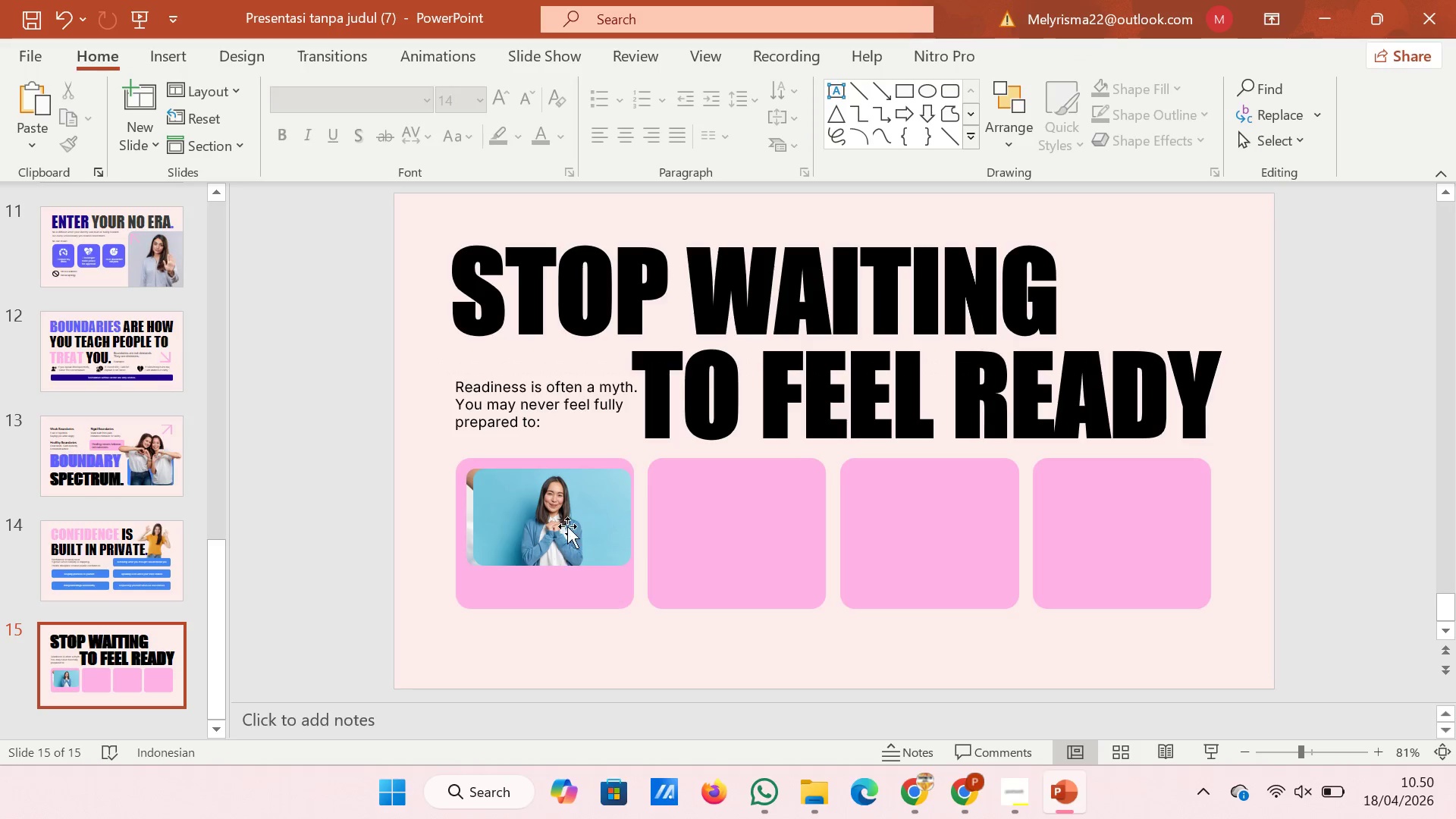 
left_click([567, 526])
 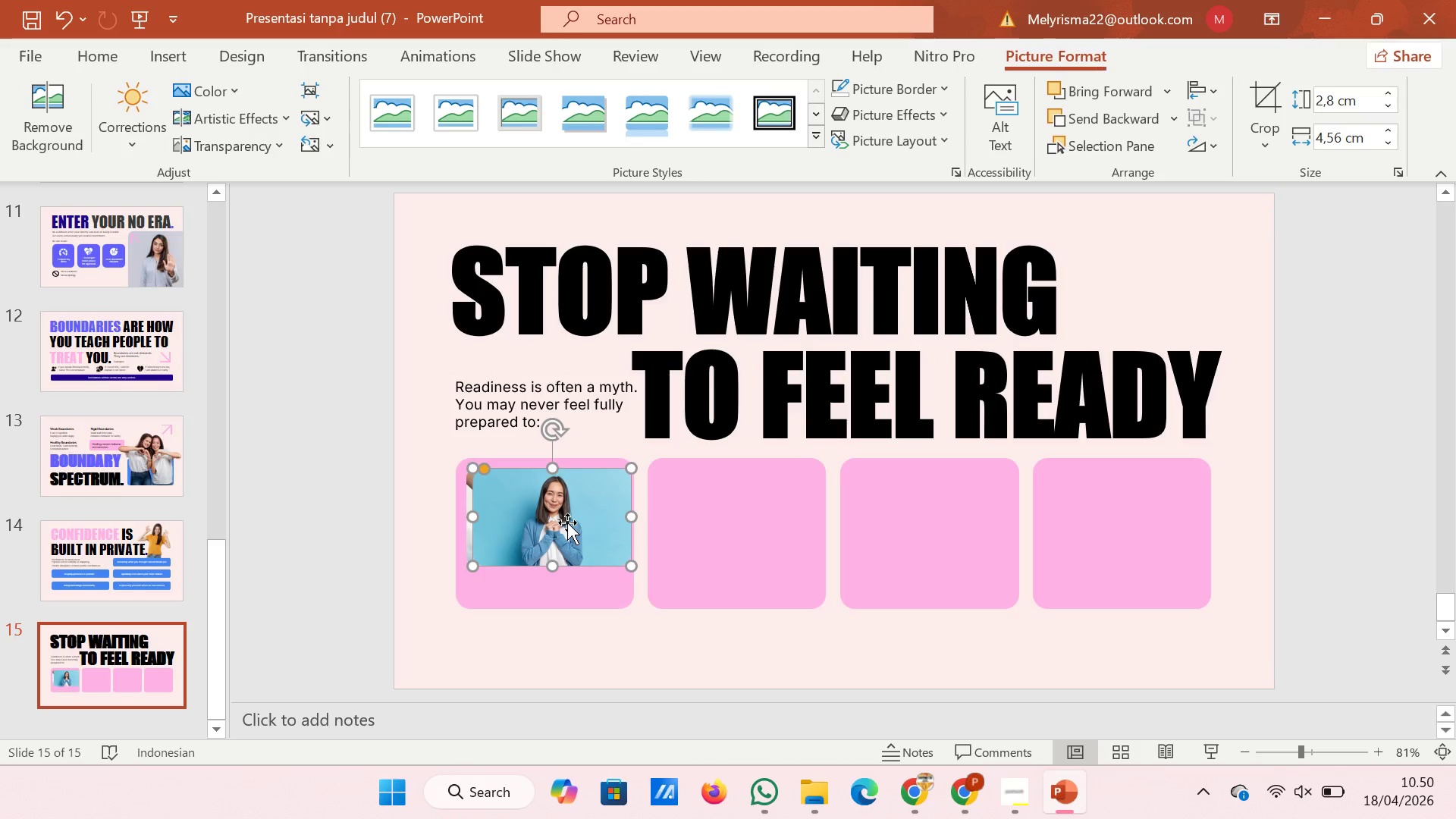 
left_click_drag(start_coordinate=[567, 522], to_coordinate=[754, 521])
 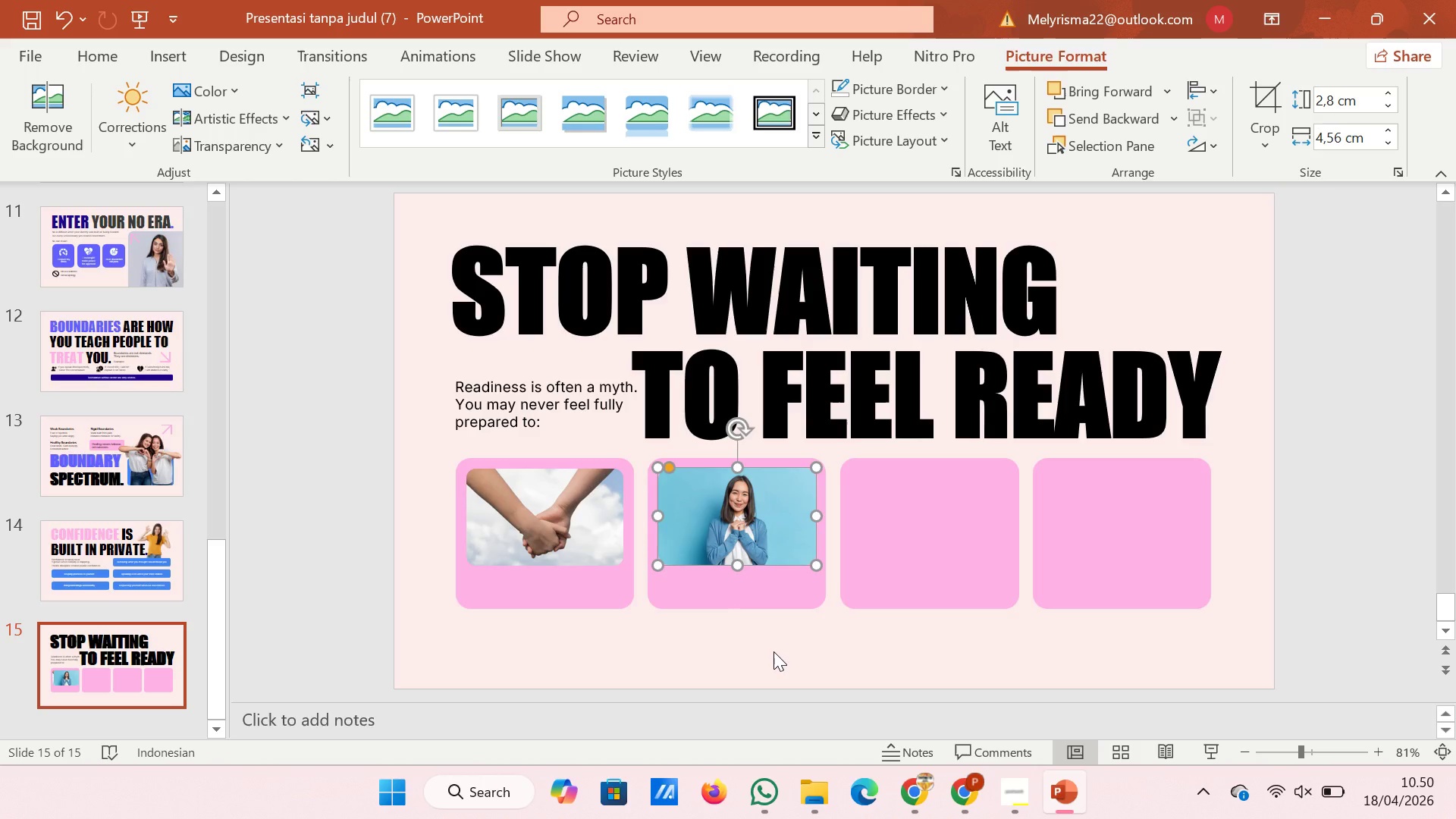 
left_click([774, 651])
 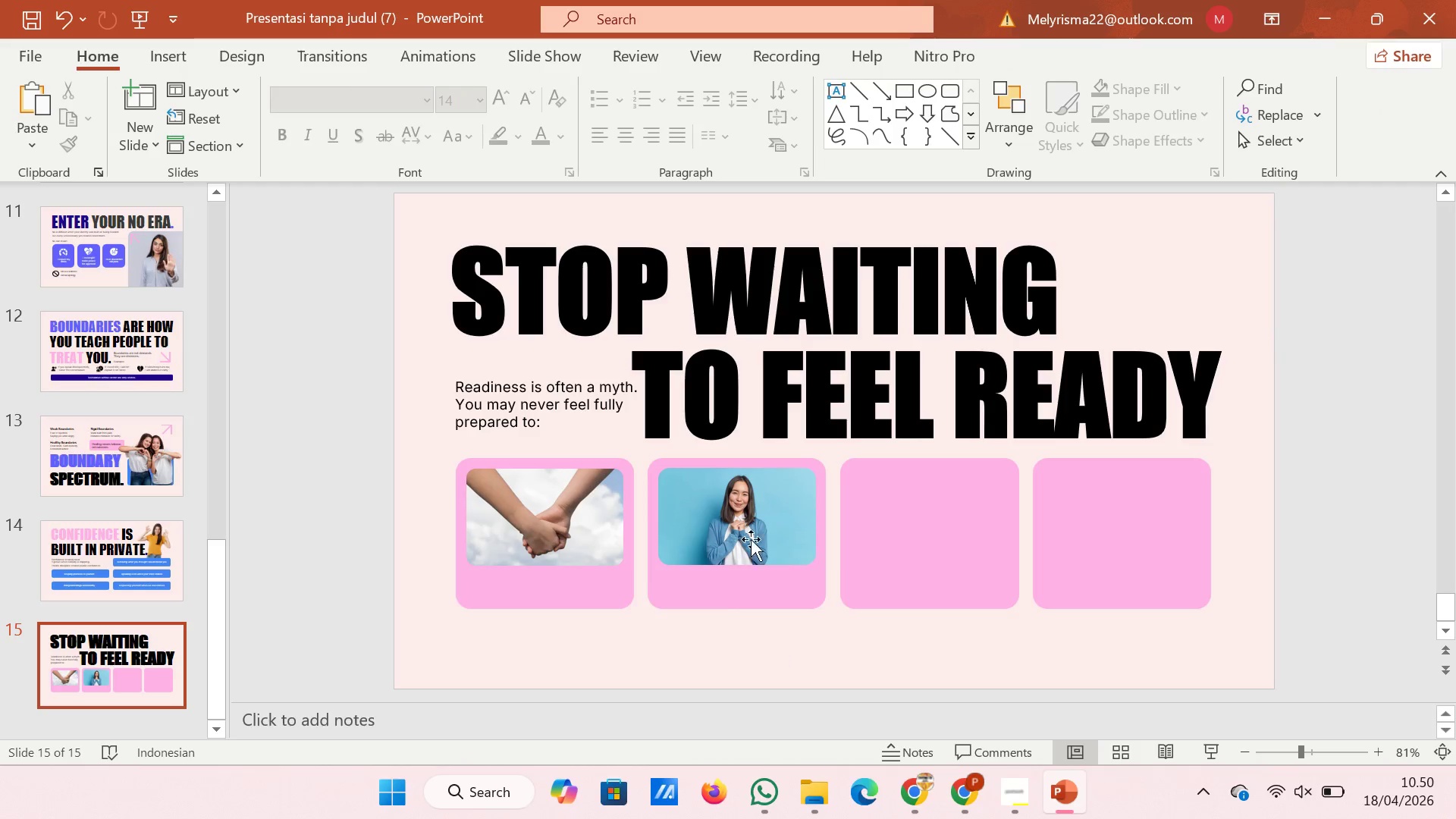 
left_click([742, 499])
 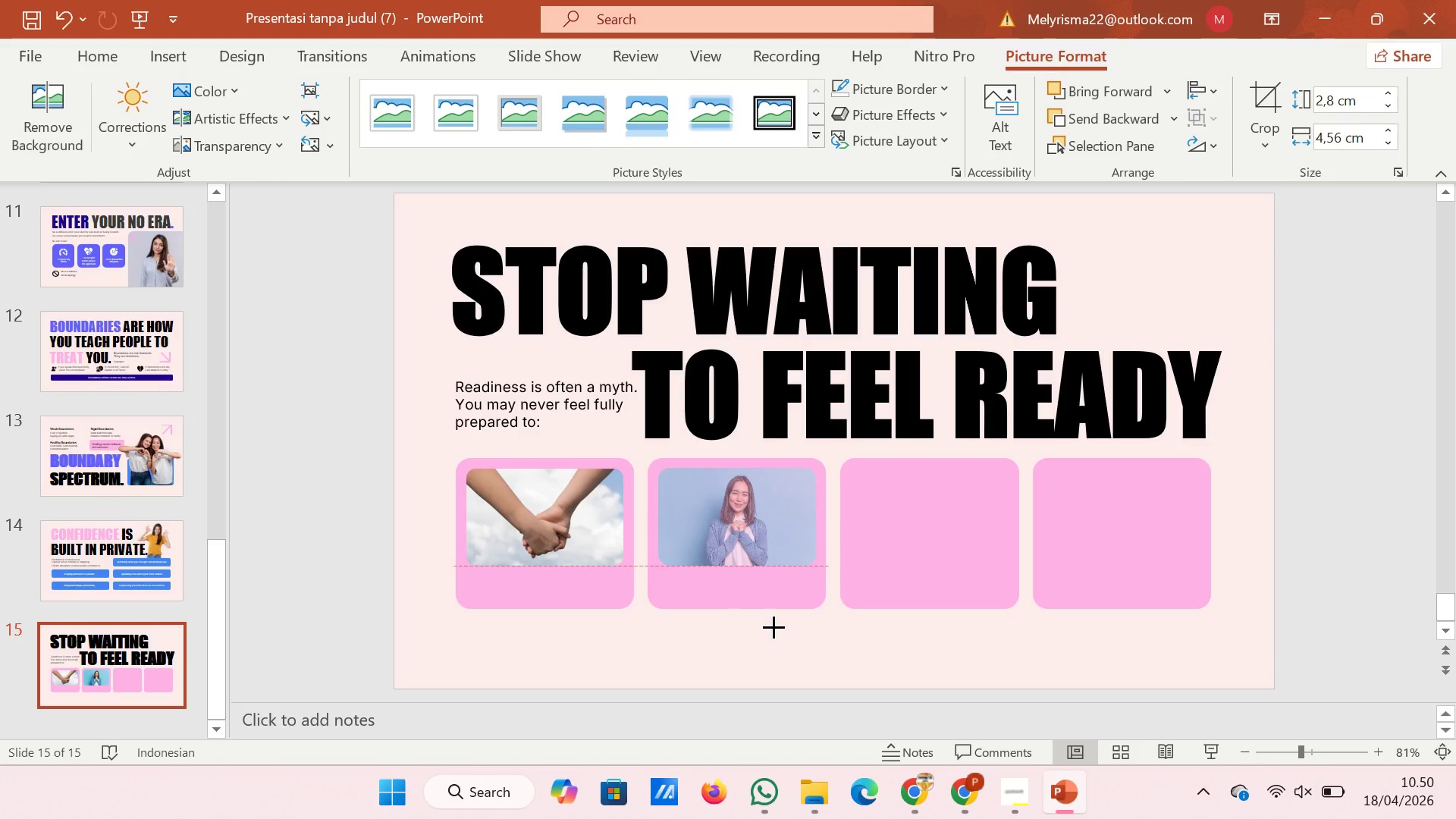 
left_click([786, 653])
 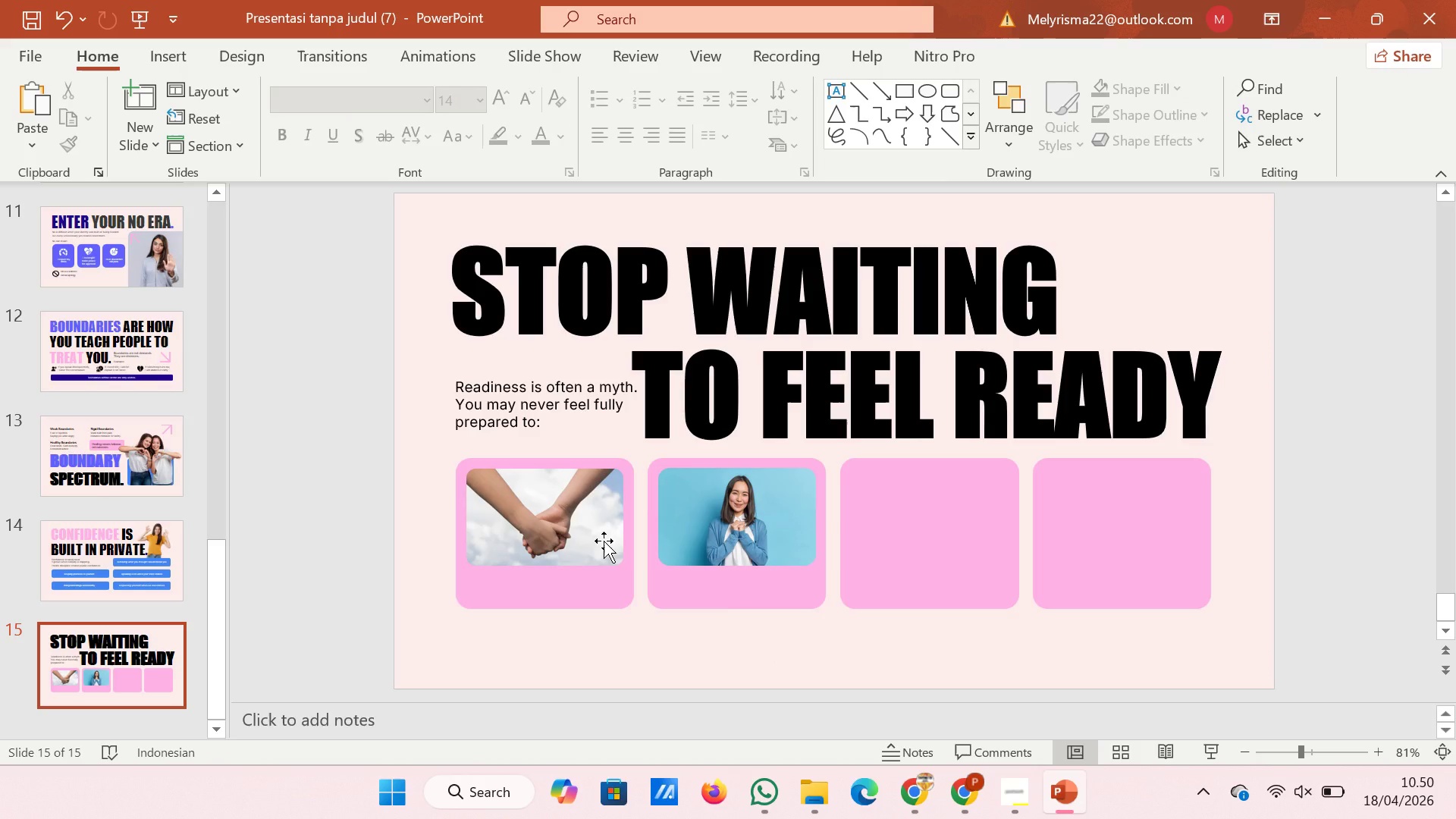 
wait(8.52)
 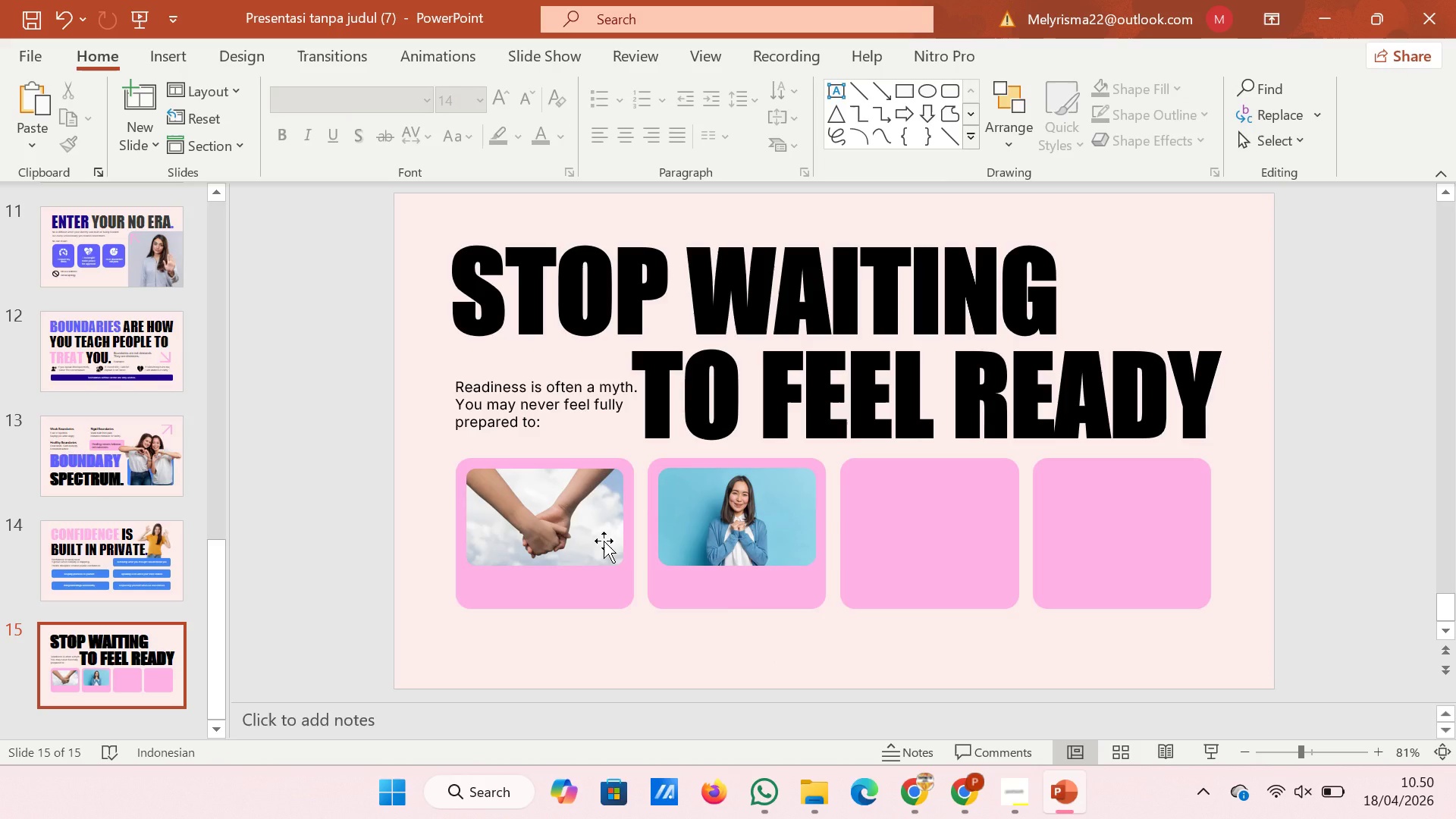 
left_click([758, 522])
 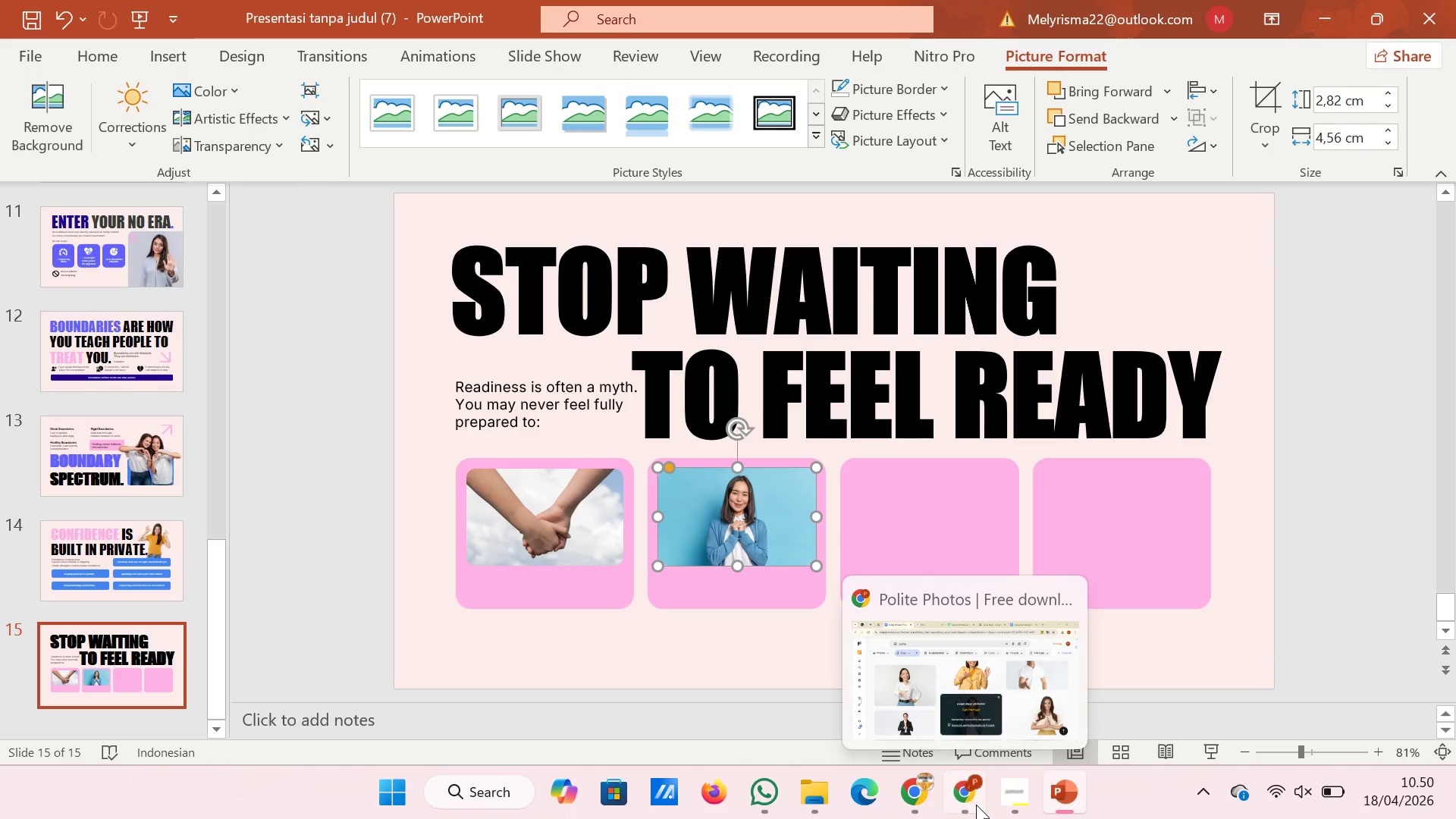 
wait(5.58)
 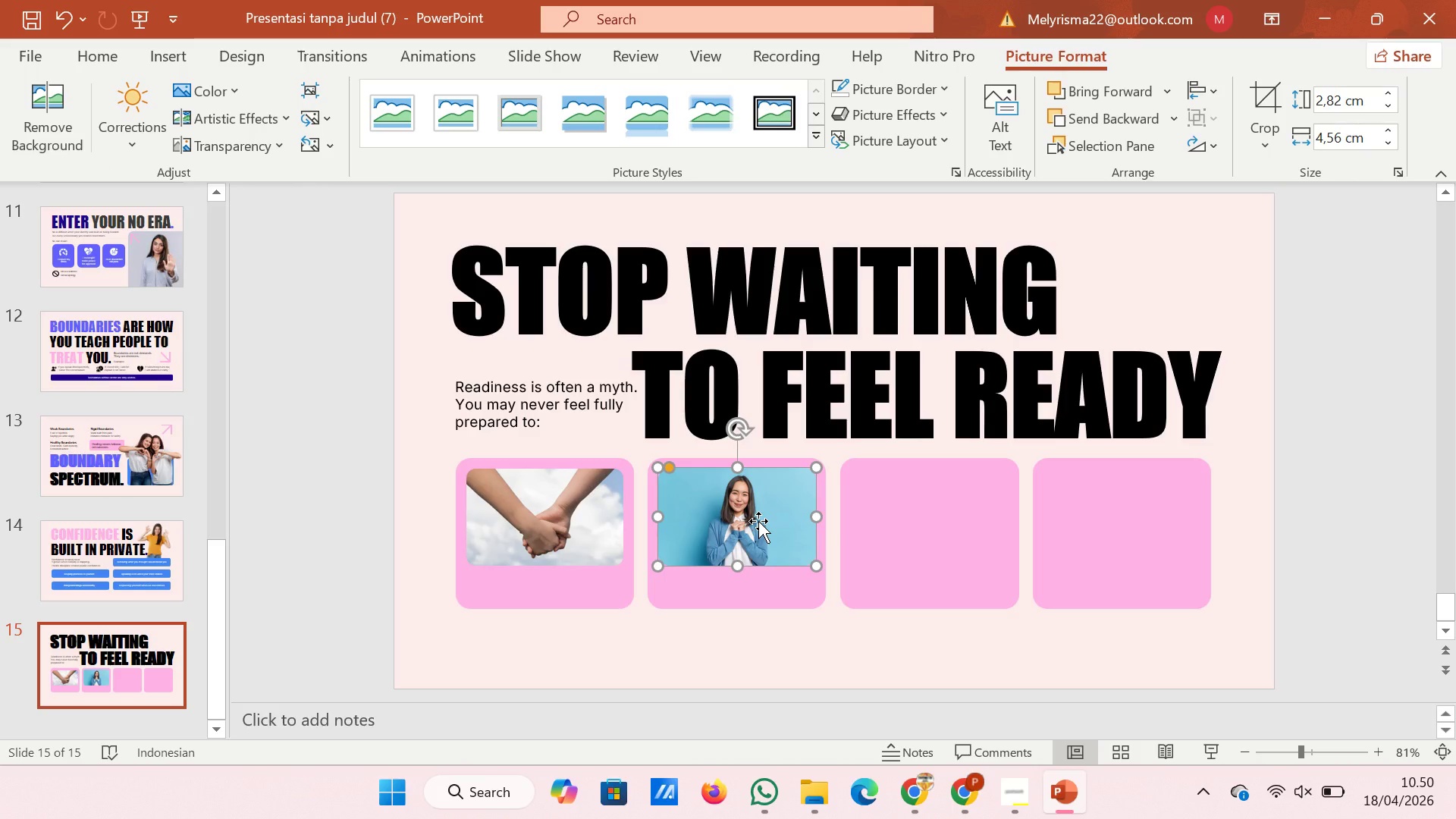 
left_click([1125, 0])
 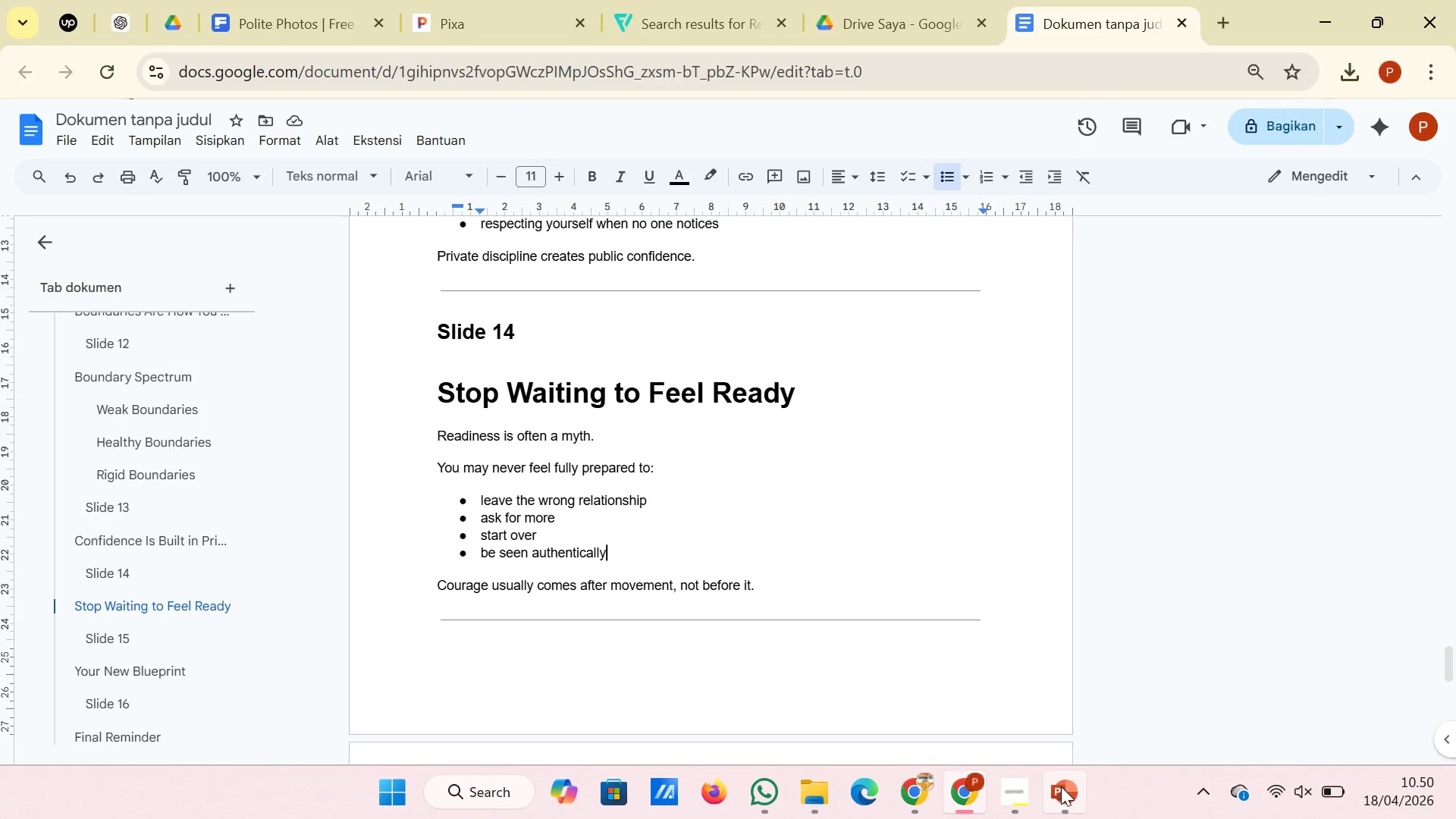 
left_click([981, 774])
 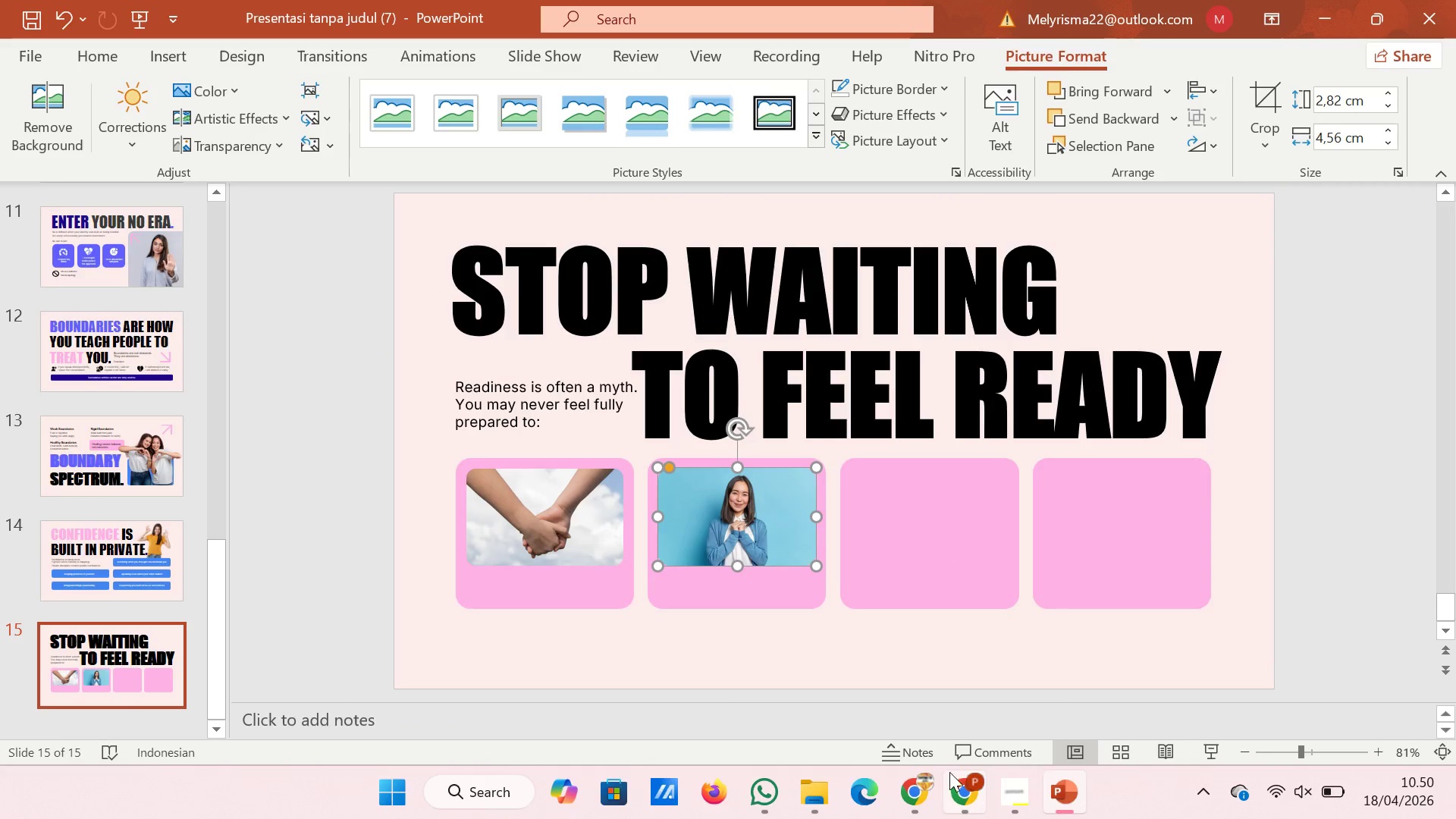 
left_click([956, 795])
 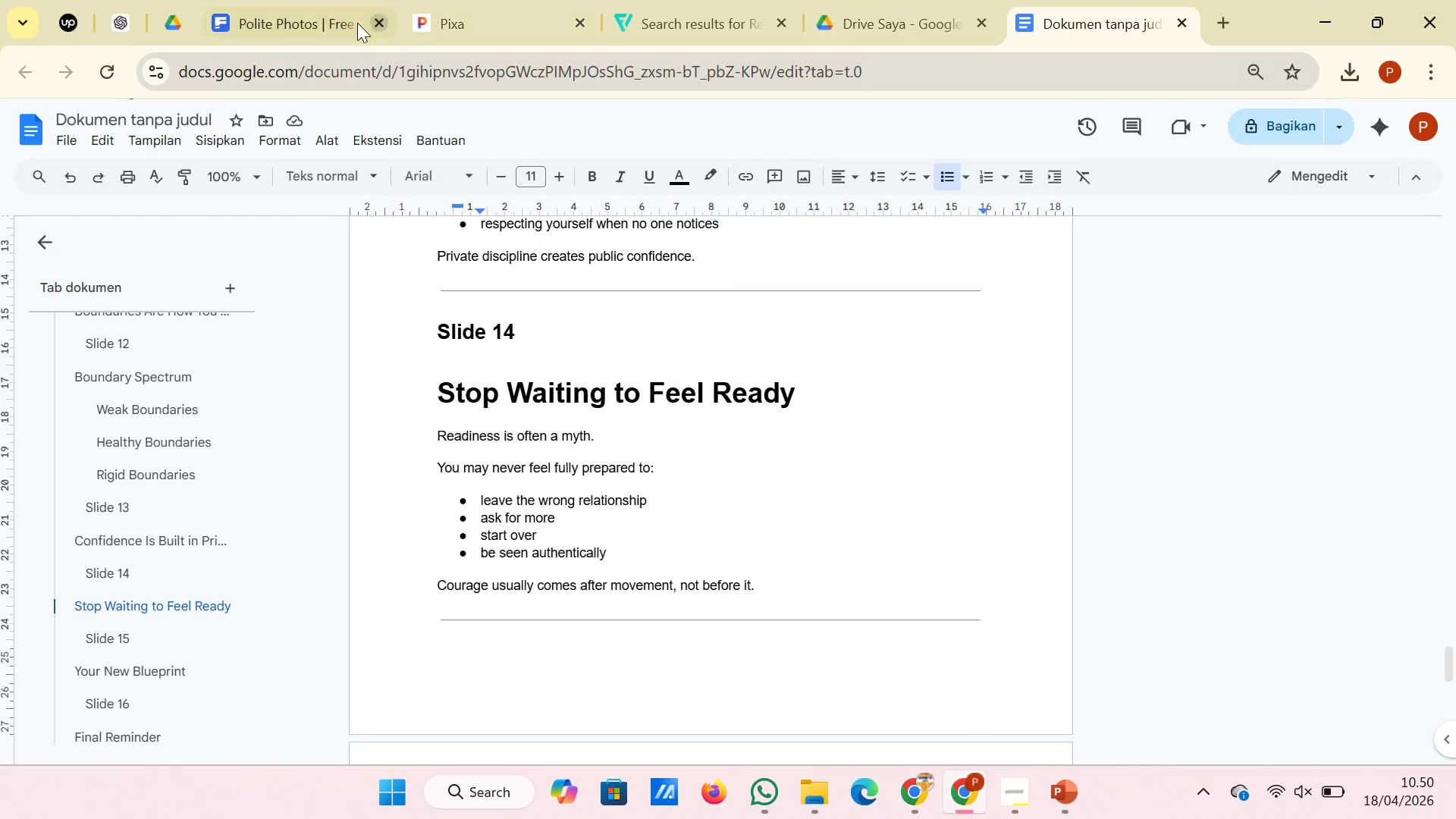 
left_click([275, 4])
 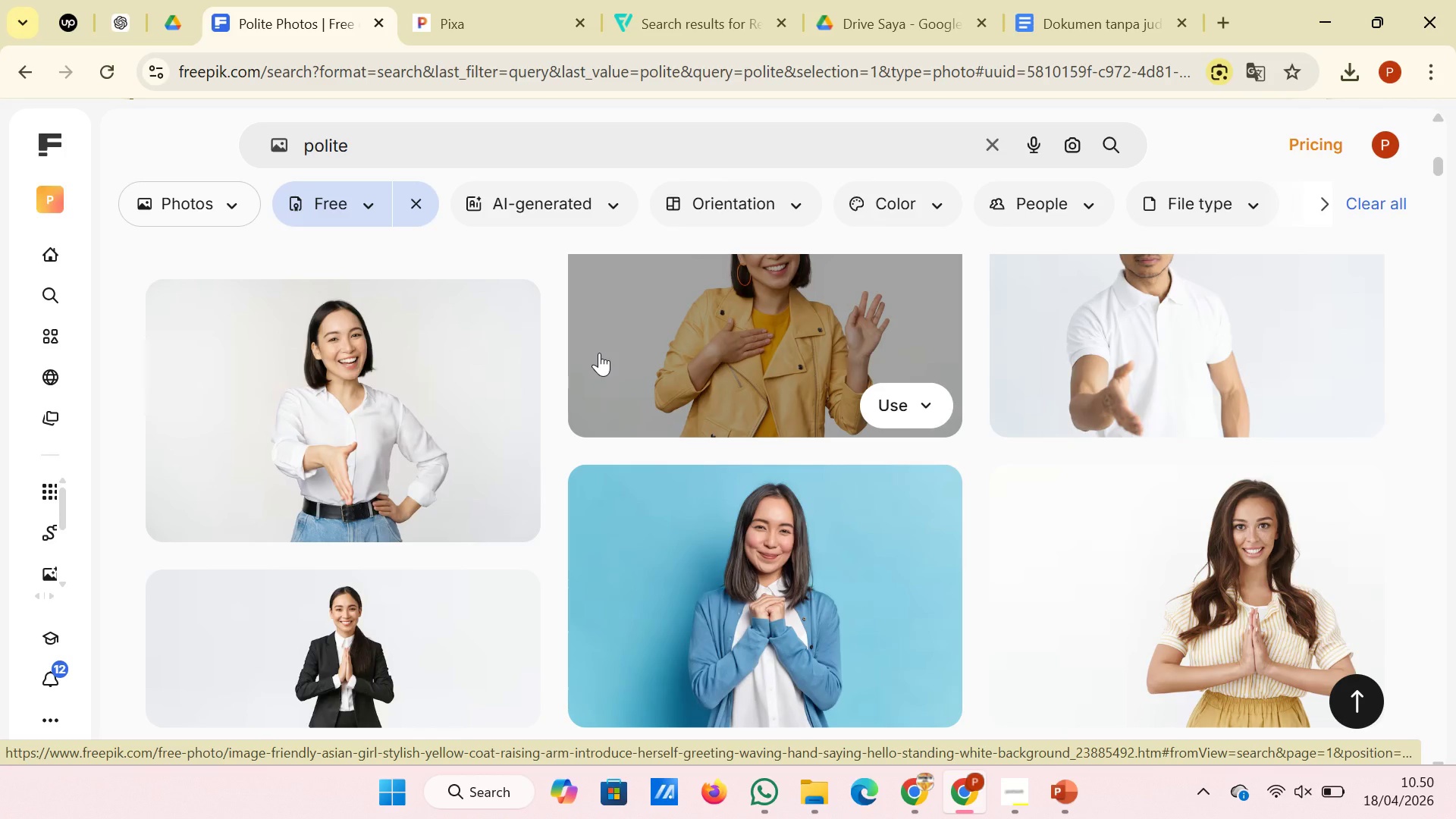 
wait(6.47)
 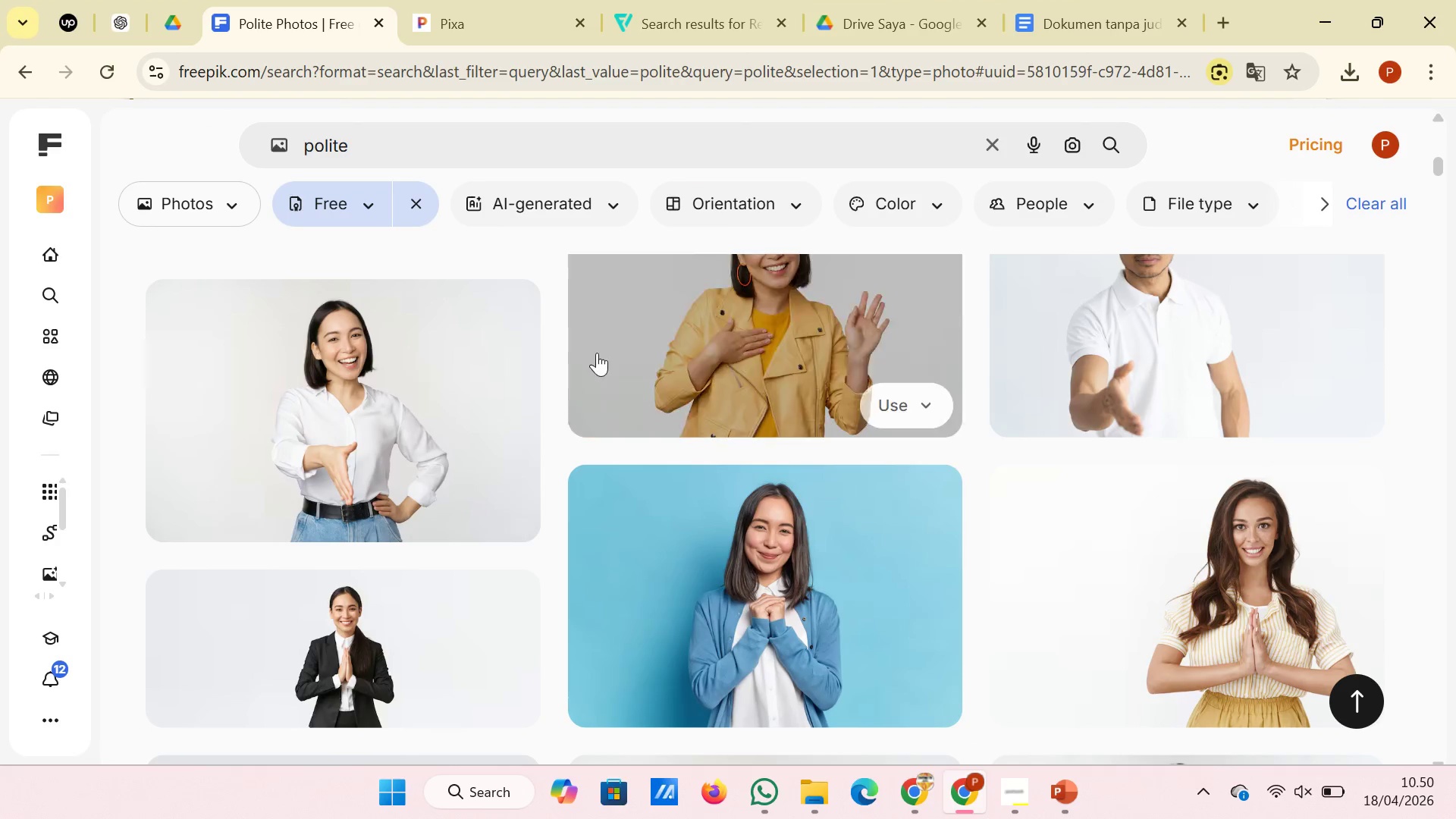 
scroll: coordinate [824, 433], scroll_direction: down, amount: 4.0
 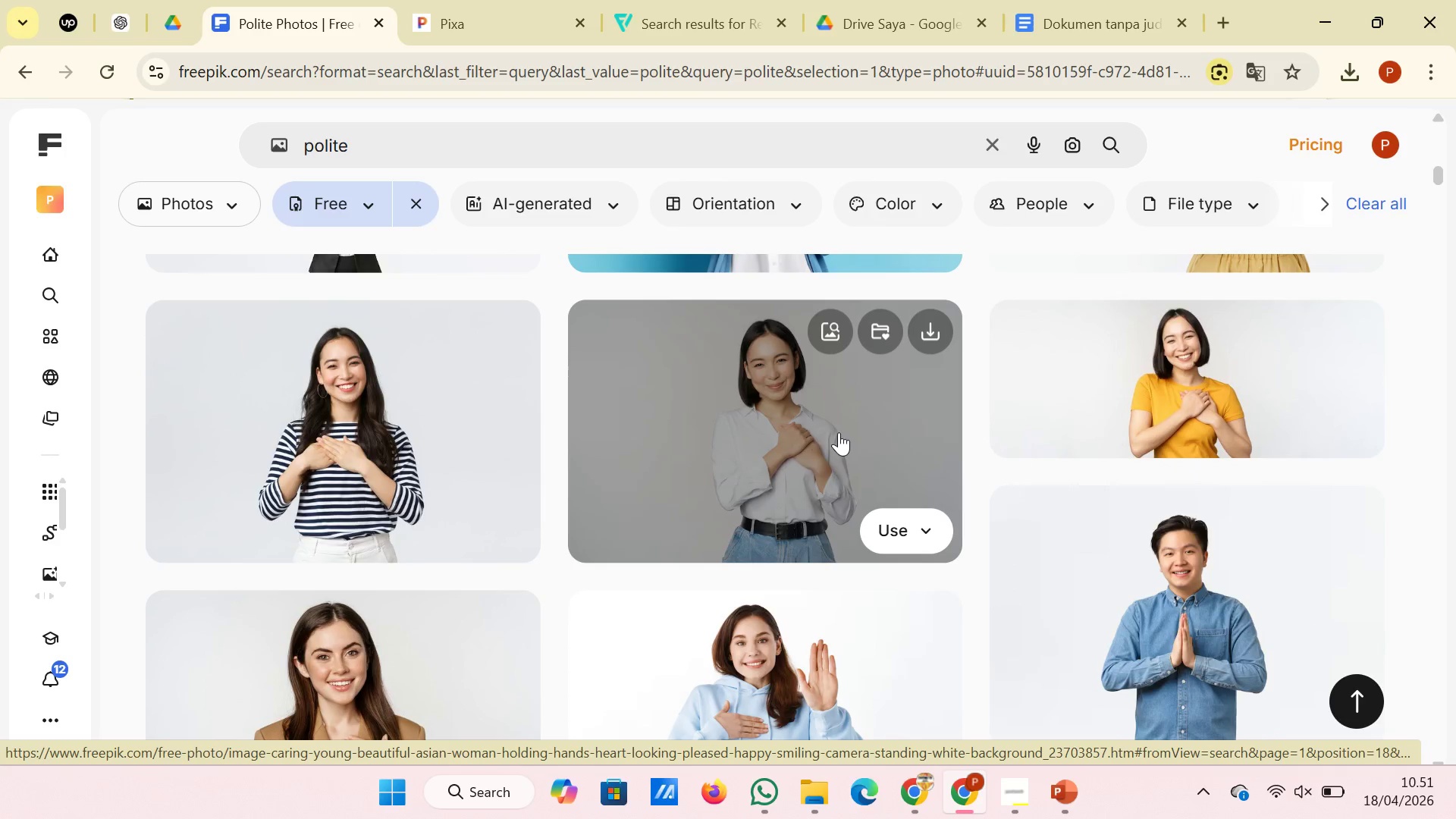 
scroll: coordinate [839, 432], scroll_direction: up, amount: 3.0
 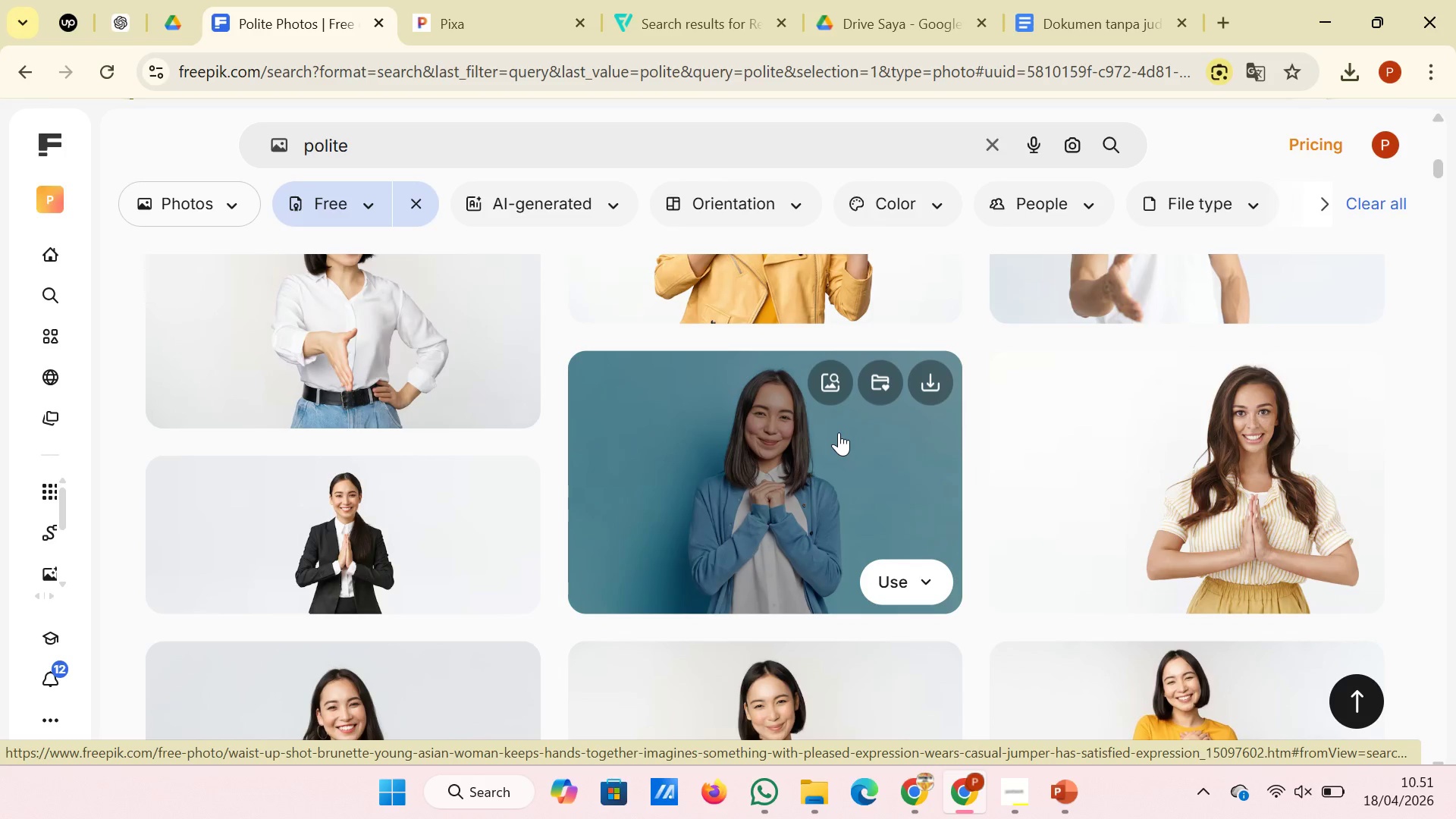 
scroll: coordinate [852, 422], scroll_direction: down, amount: 6.0
 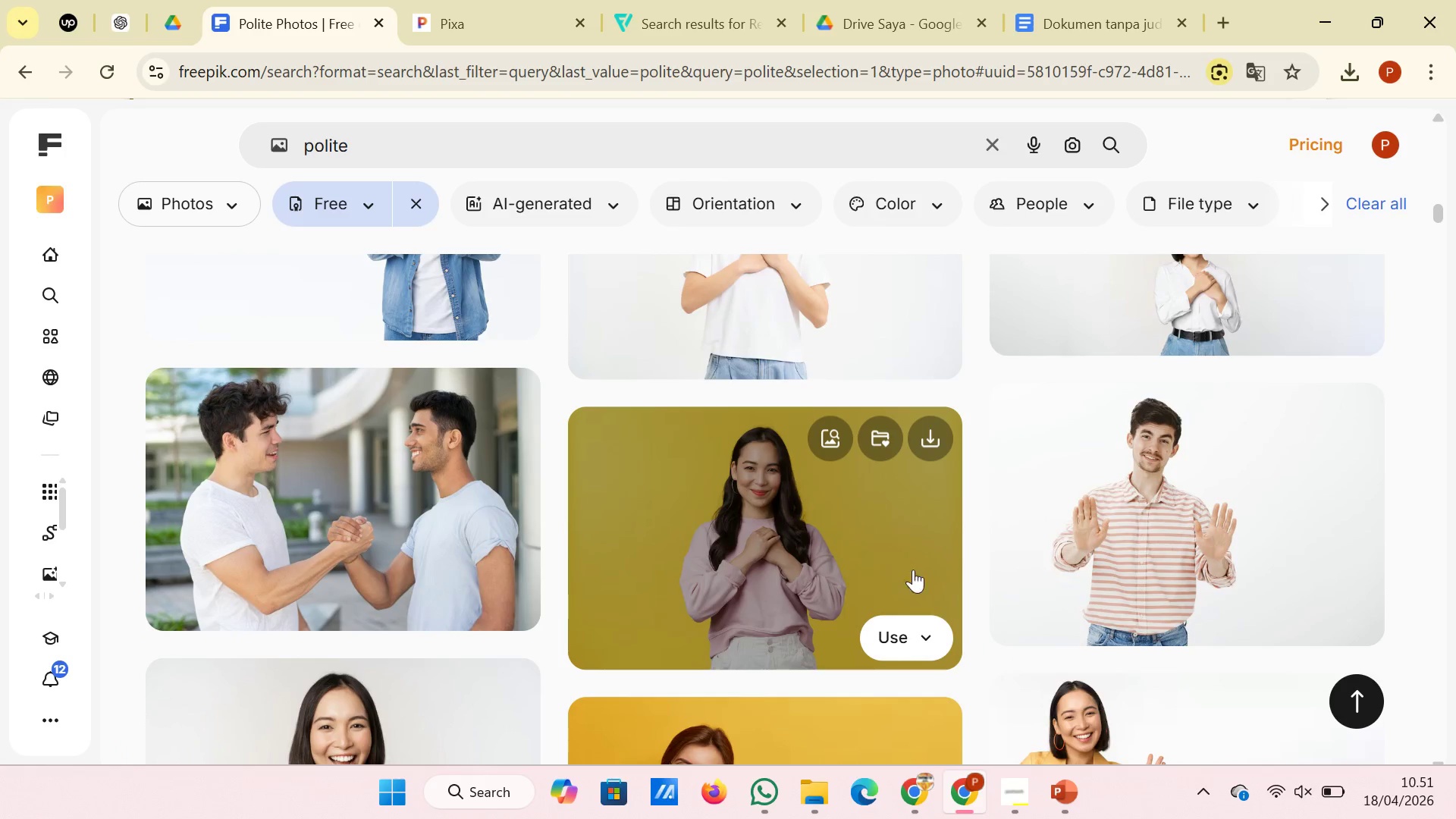 
left_click([1053, 0])
 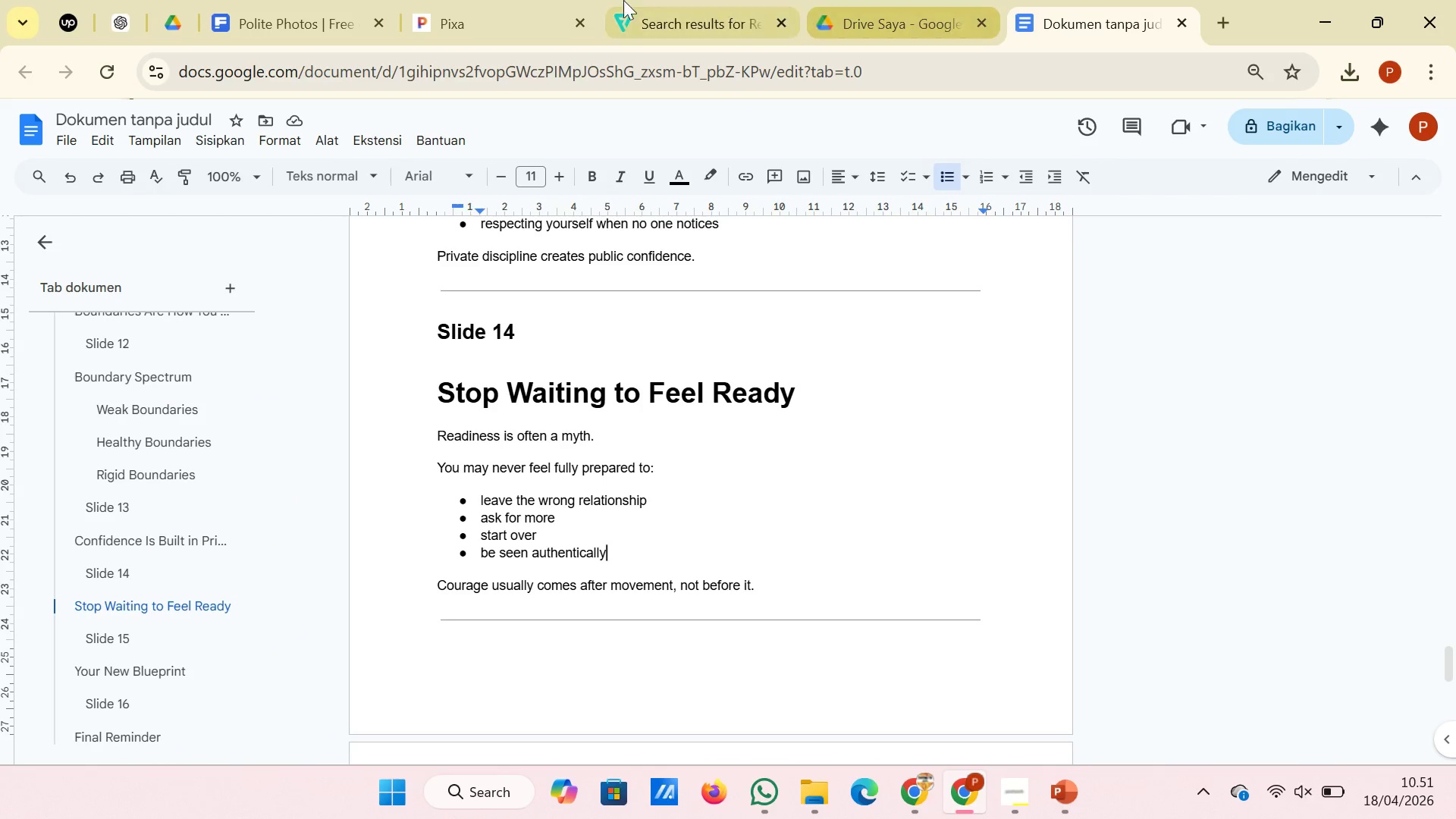 
left_click([310, 0])
 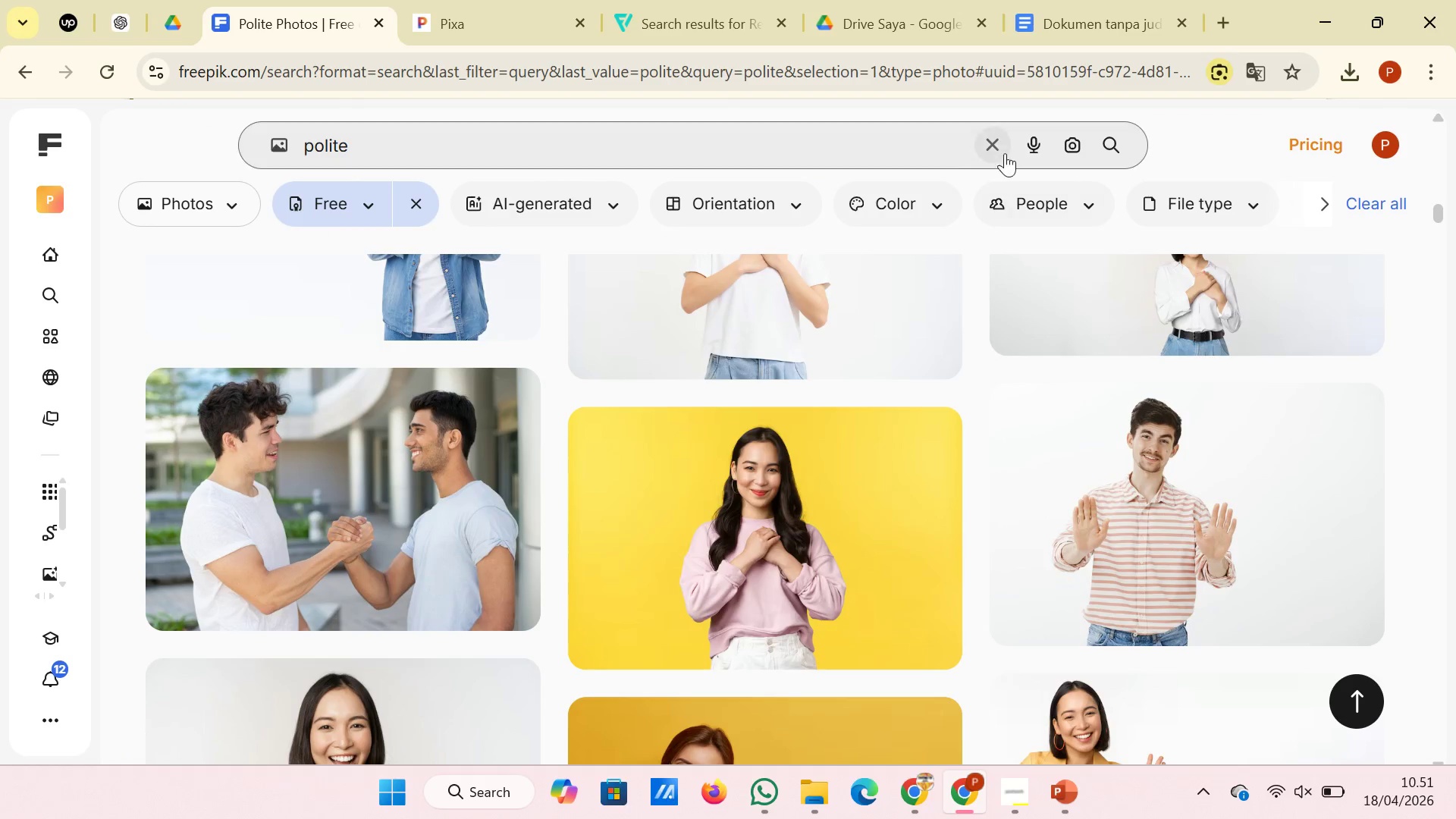 
left_click([993, 143])
 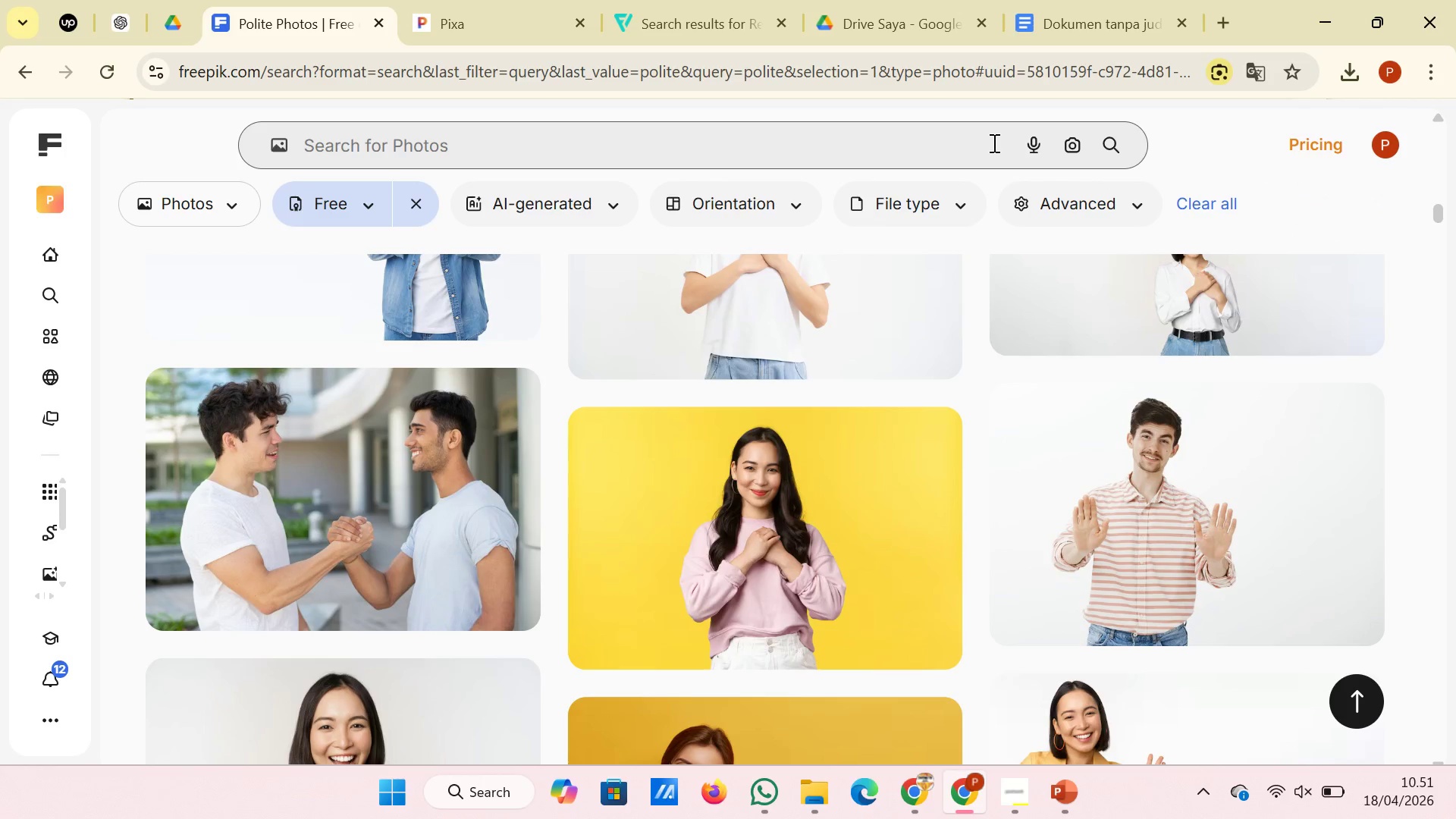 
type(start)
 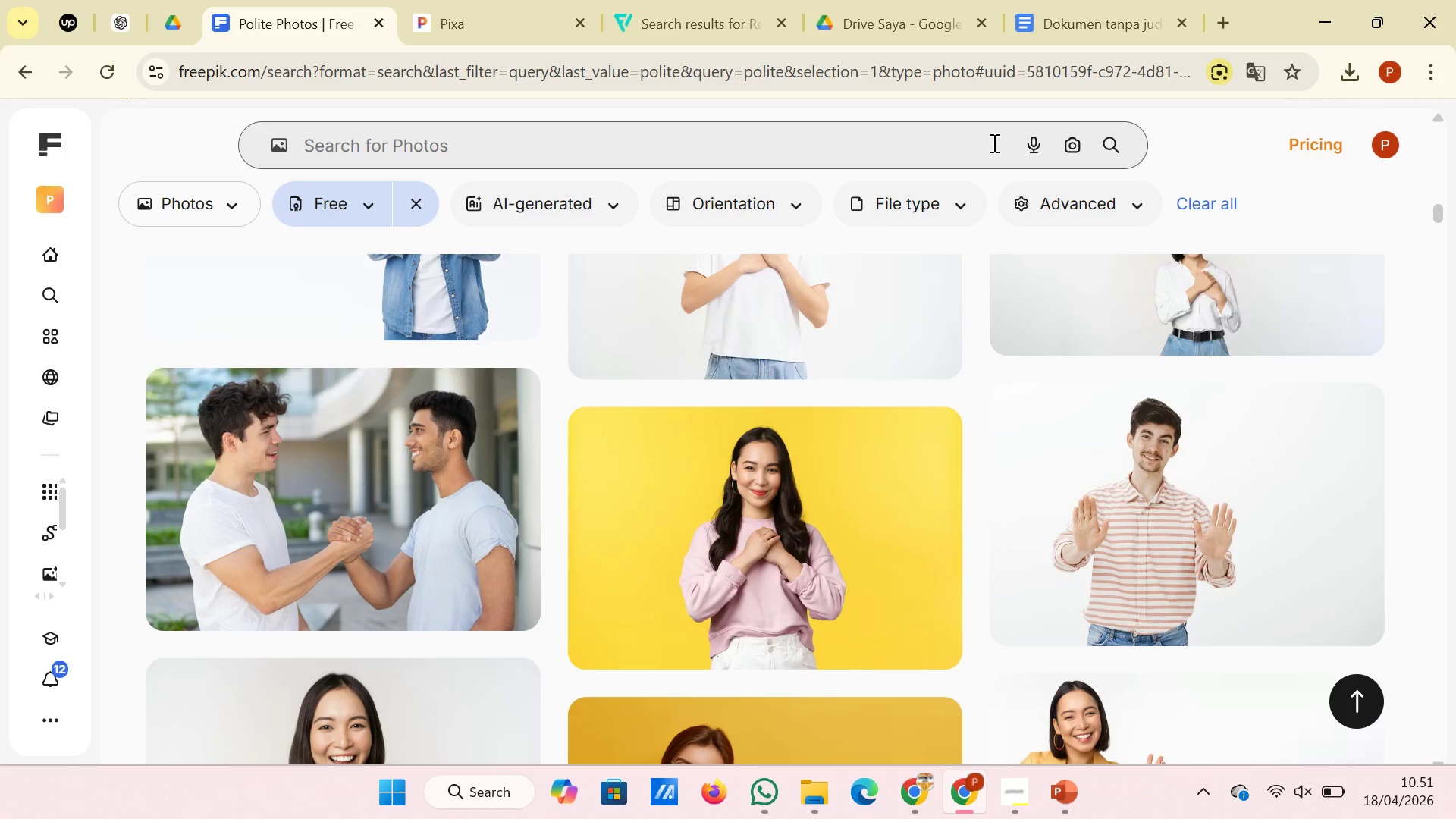 
left_click([993, 143])
 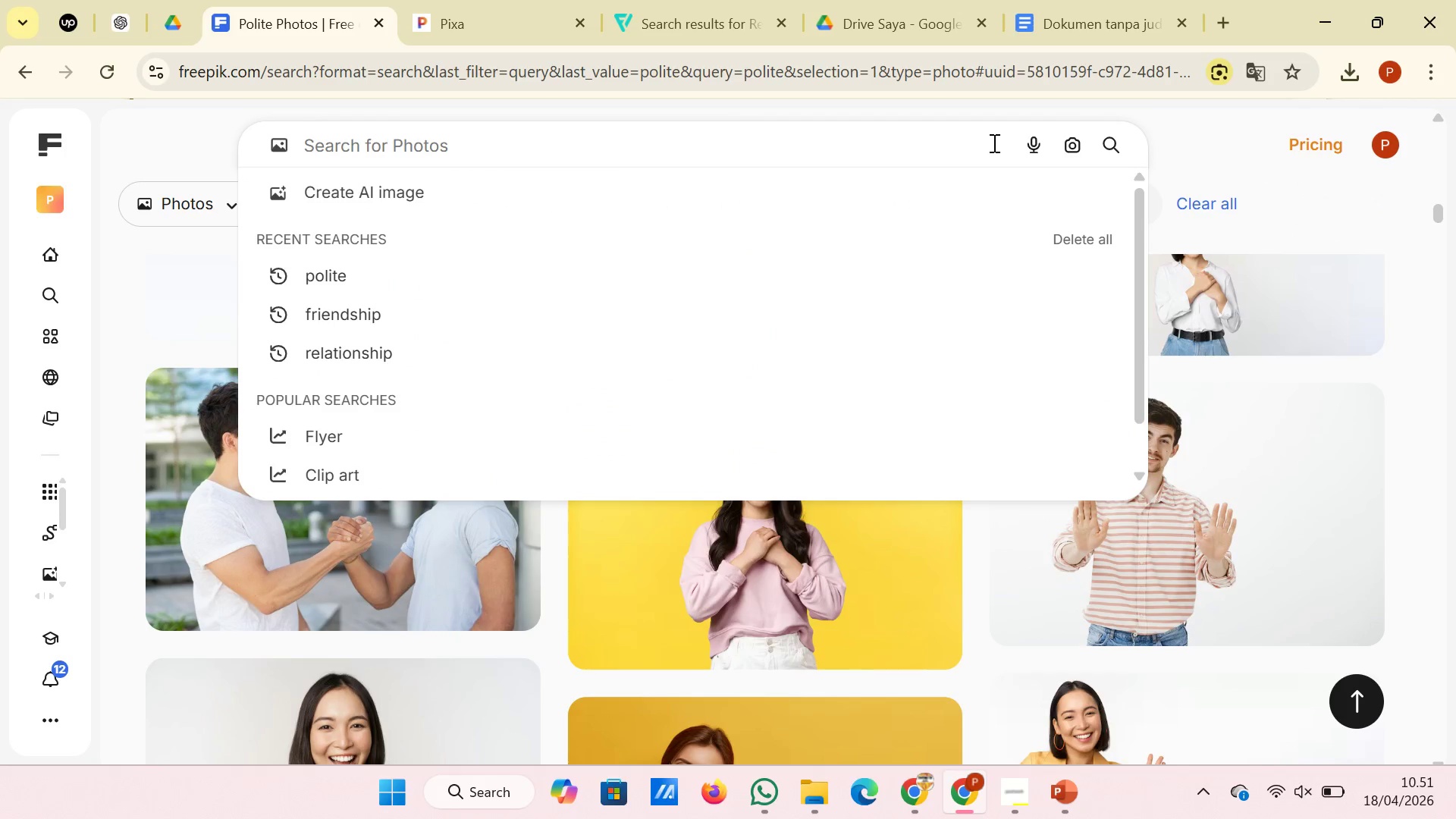 
type(start over)
 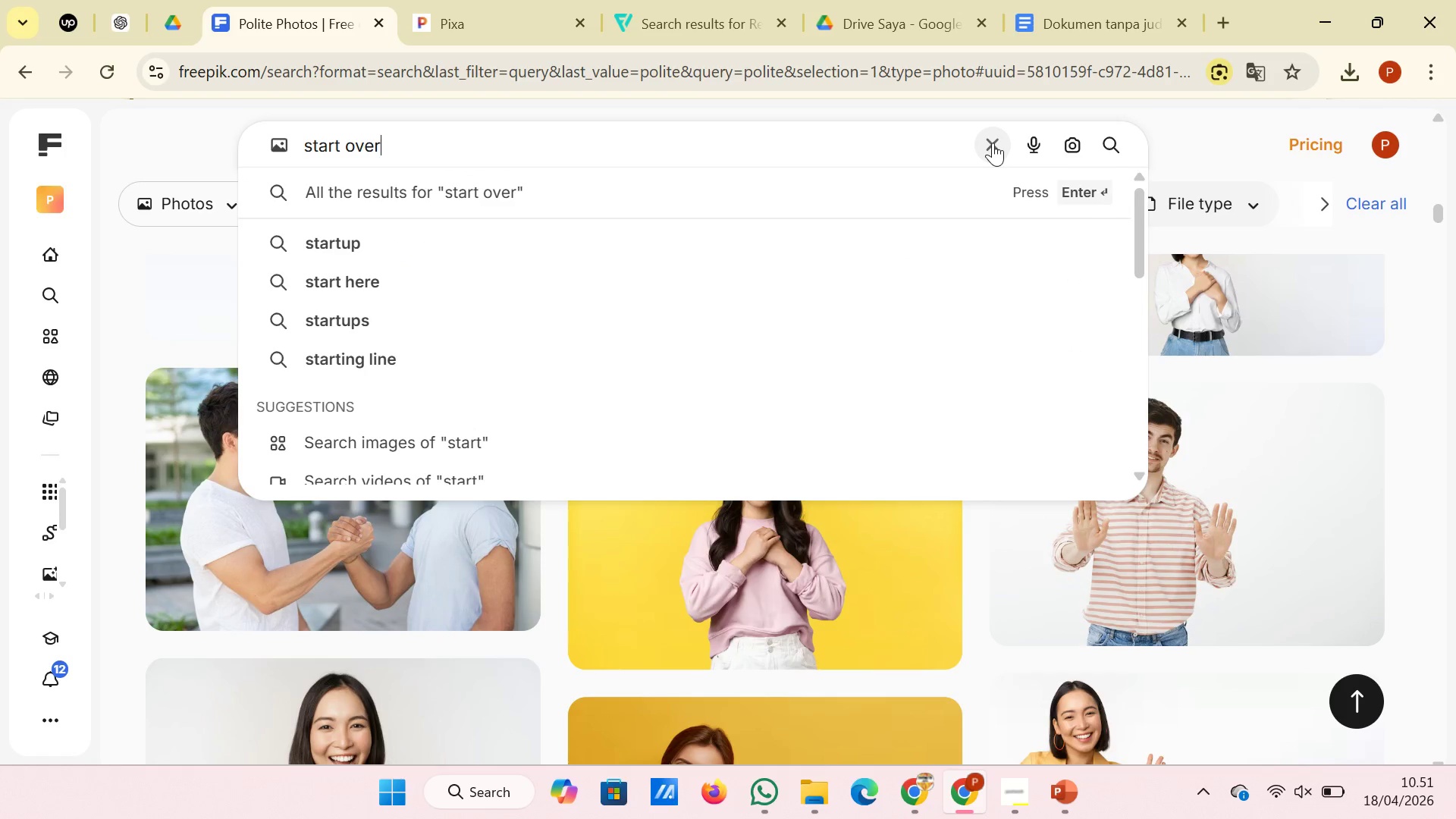 
key(Enter)
 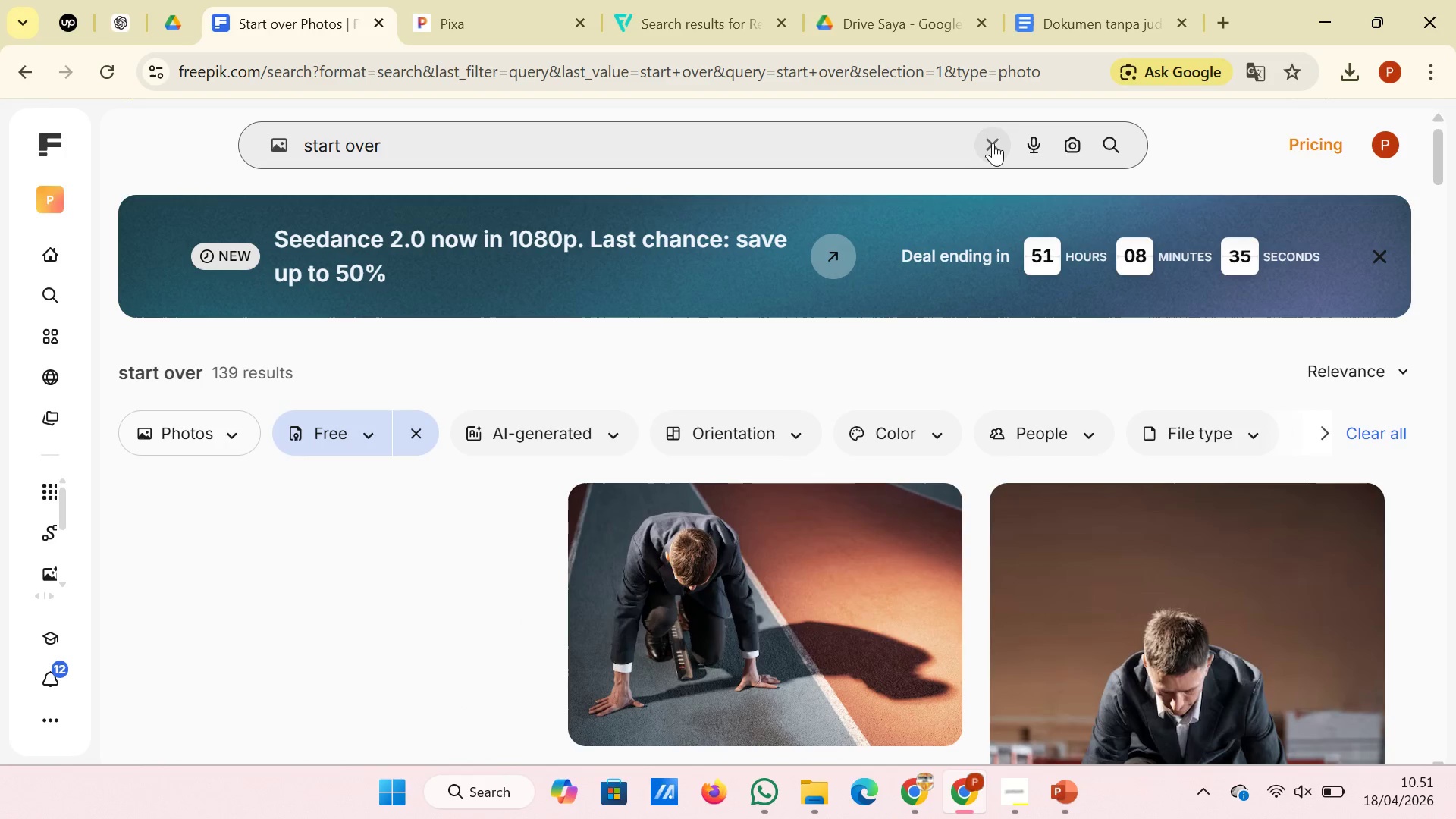 
scroll: coordinate [847, 384], scroll_direction: down, amount: 19.0
 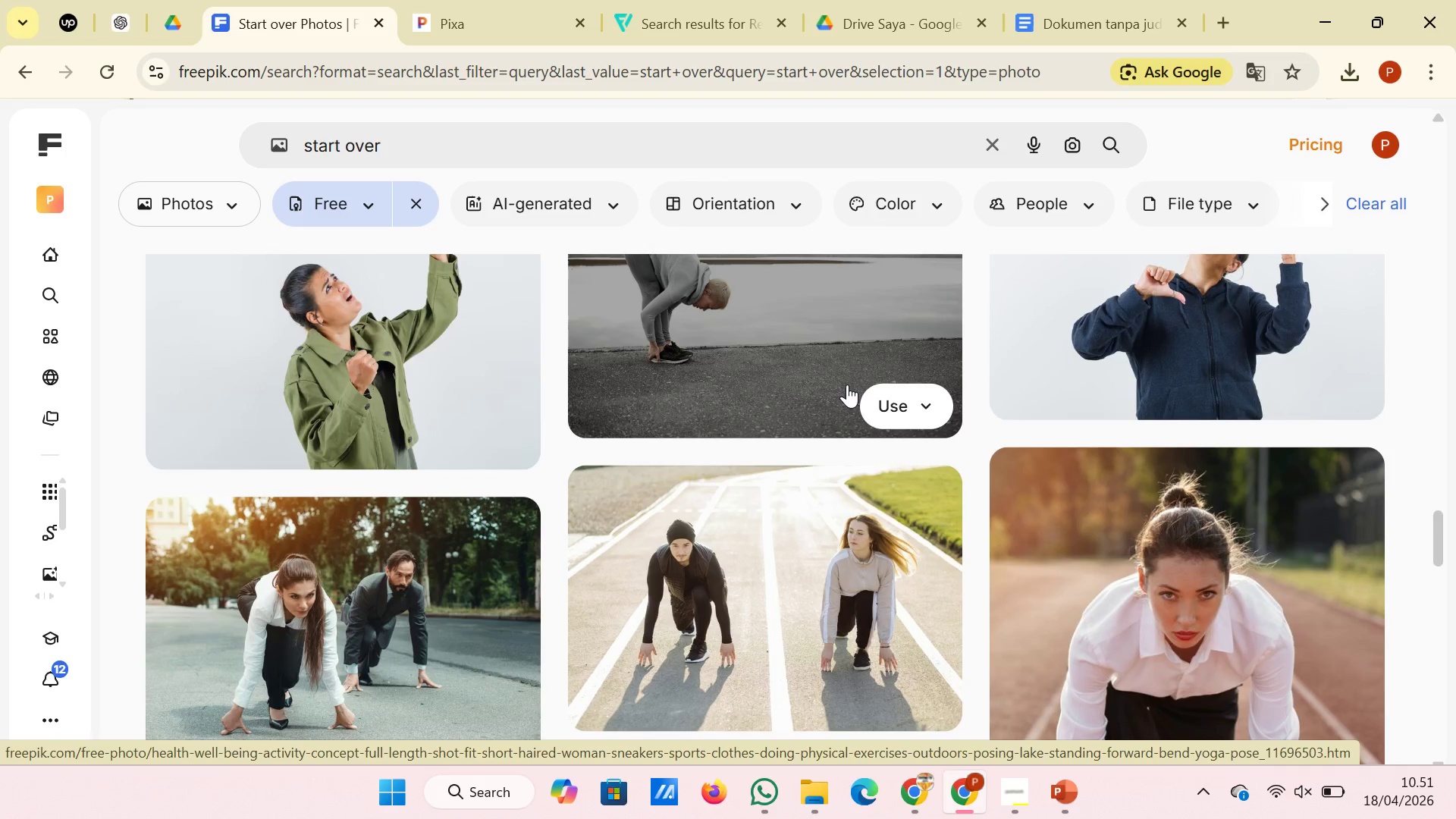 
scroll: coordinate [847, 384], scroll_direction: down, amount: 7.0
 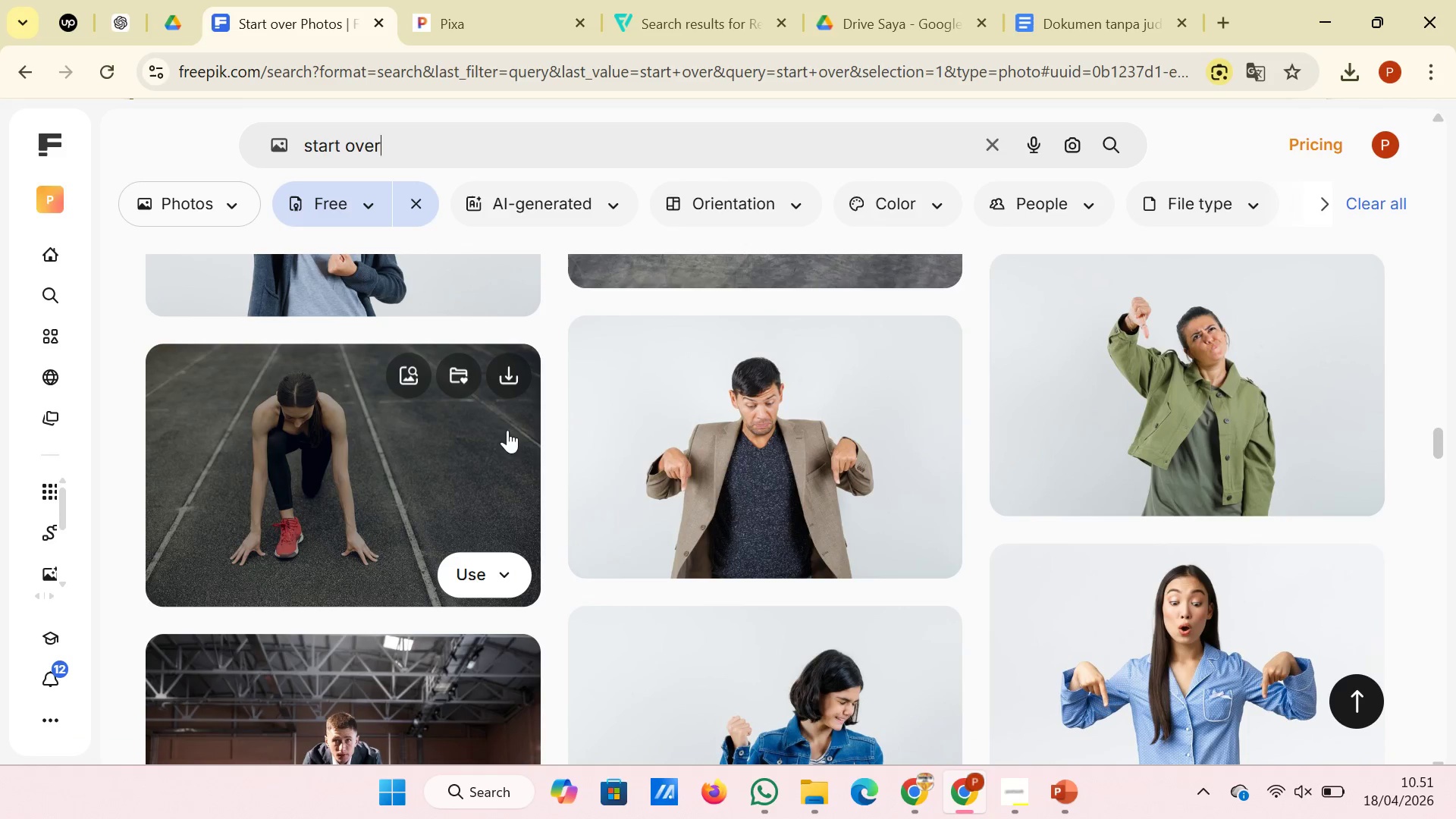 
left_click([513, 383])
 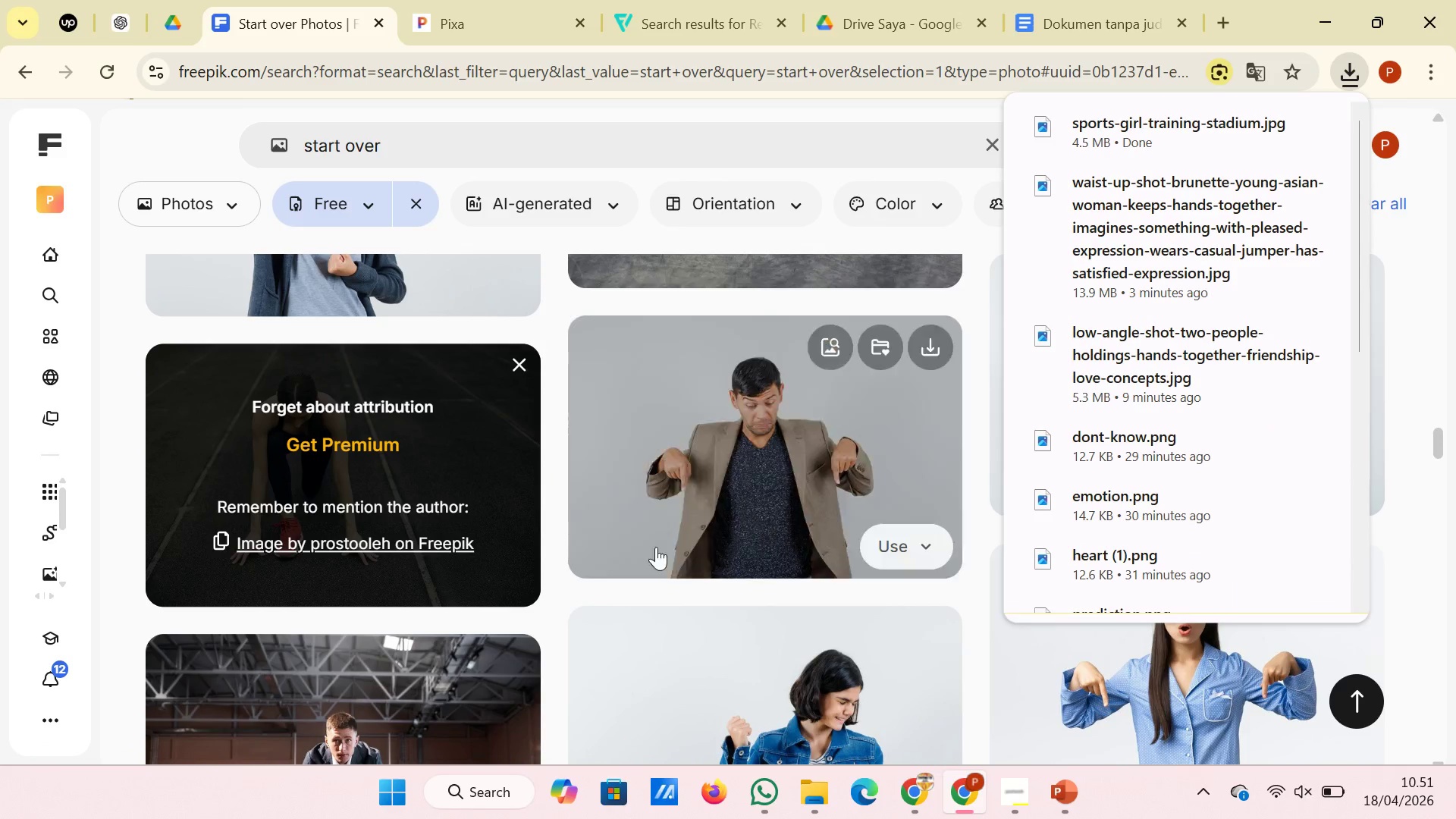 
left_click([1076, 803])
 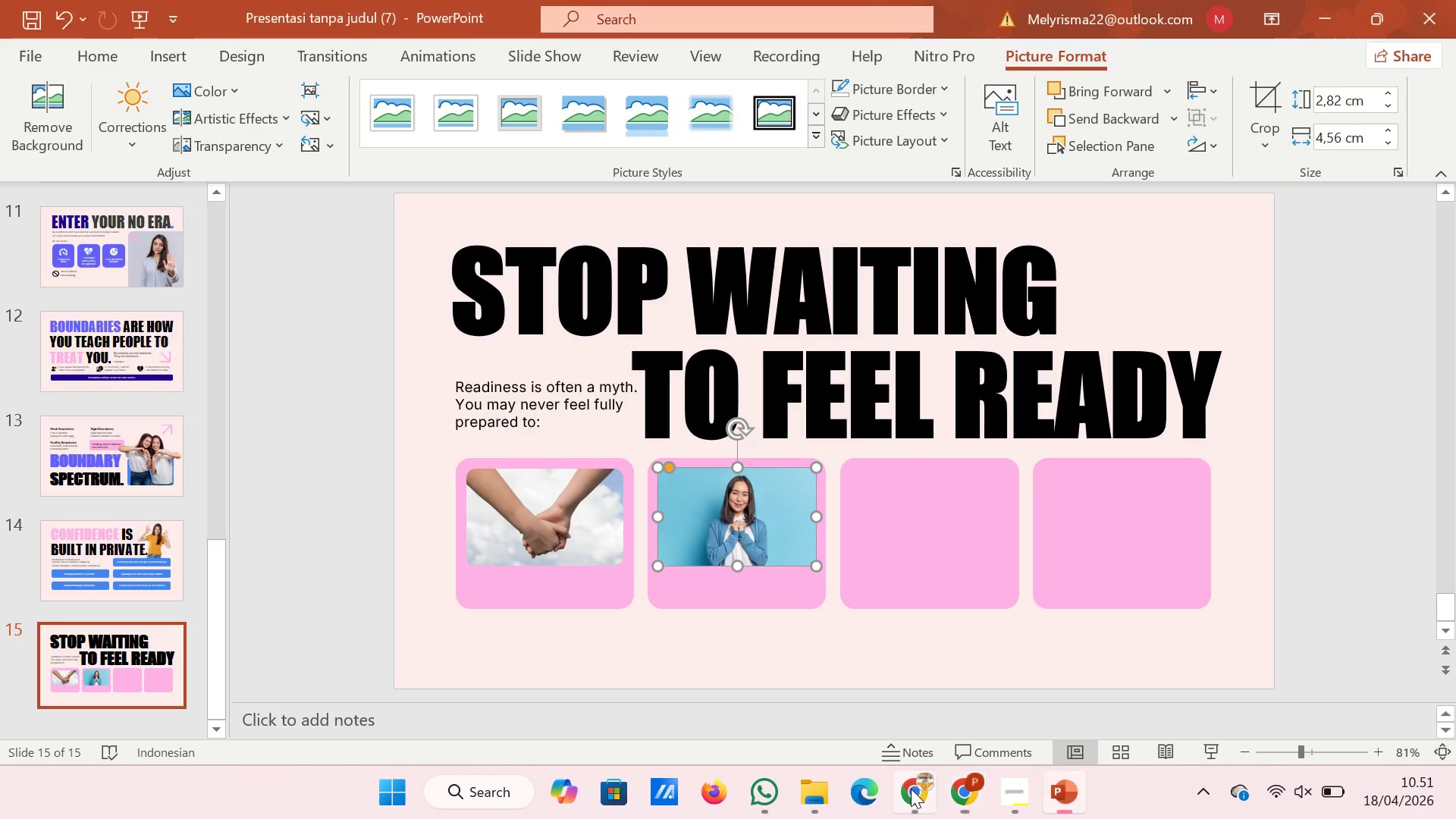 
left_click([808, 789])
 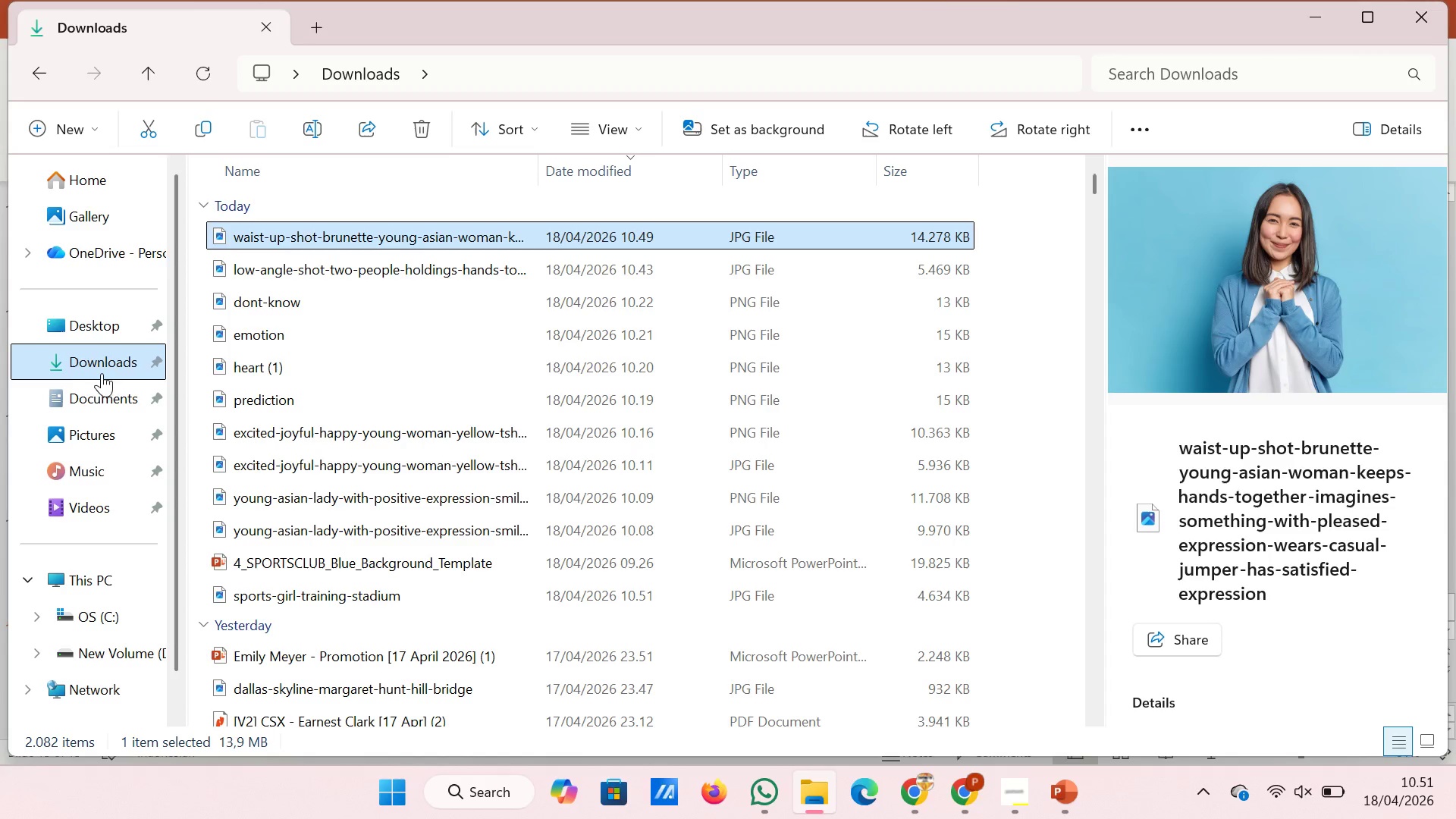 
left_click([103, 372])
 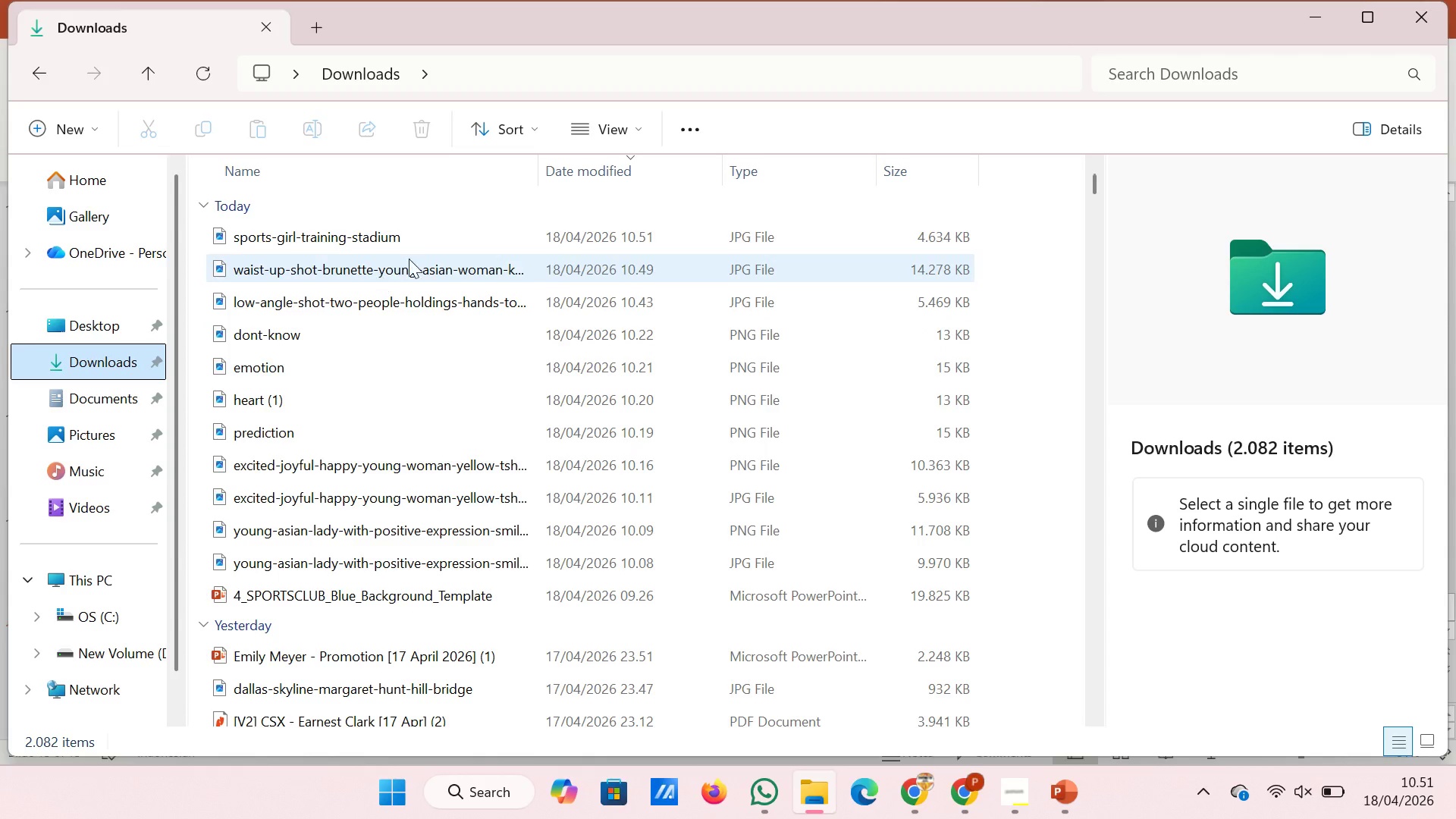 
left_click([474, 236])
 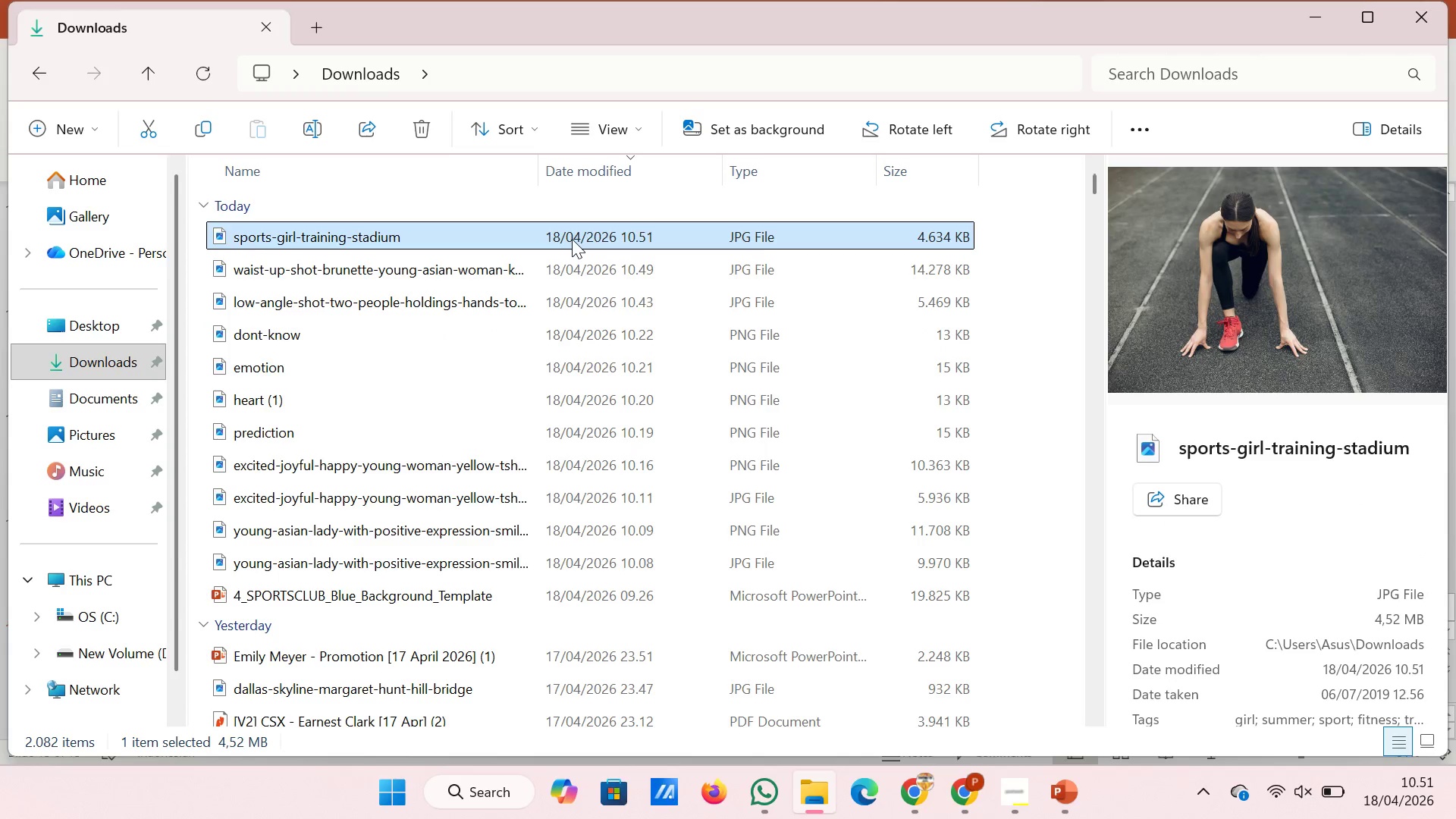 
left_click_drag(start_coordinate=[572, 239], to_coordinate=[1062, 642])
 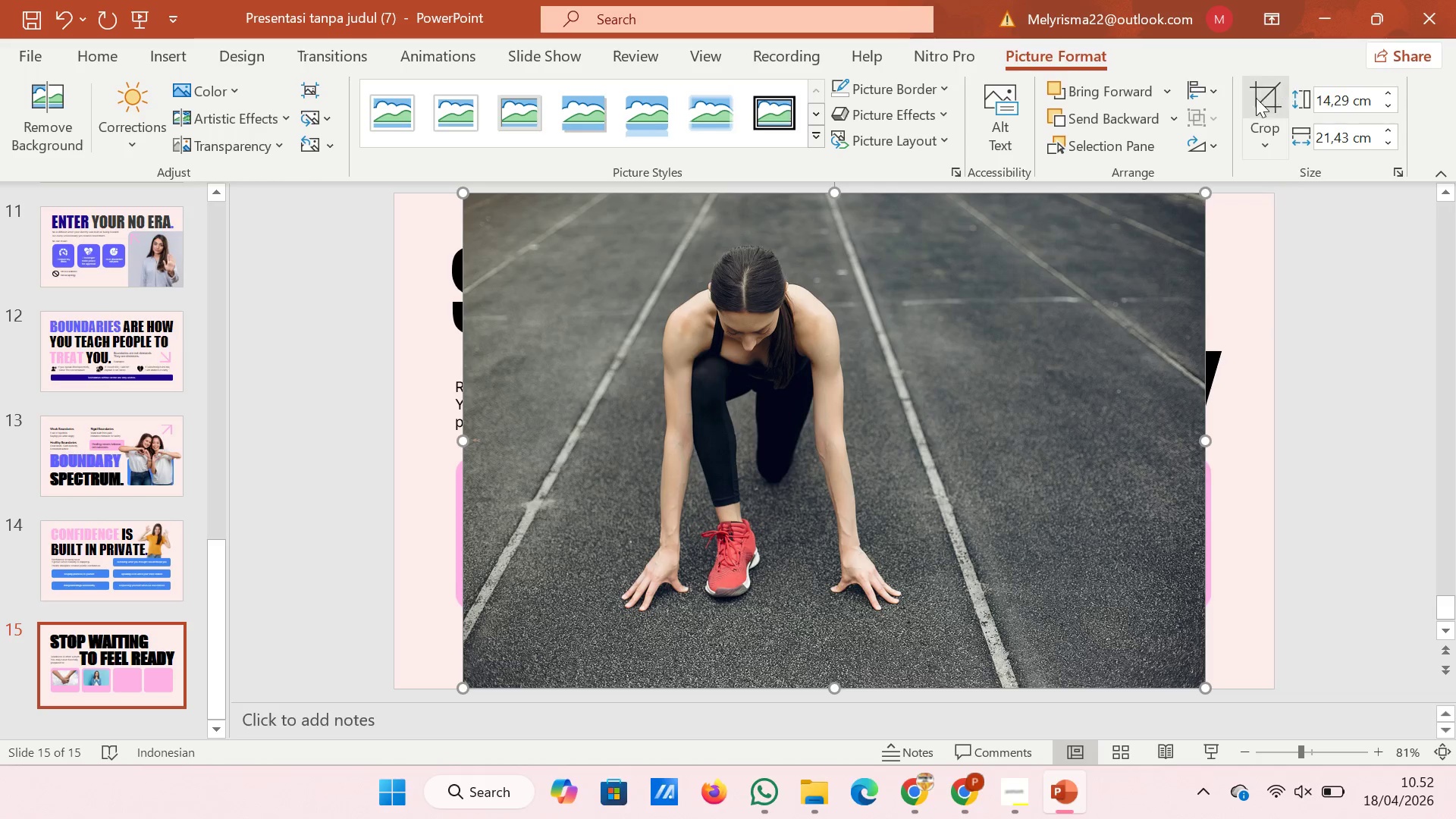 
left_click([1269, 139])
 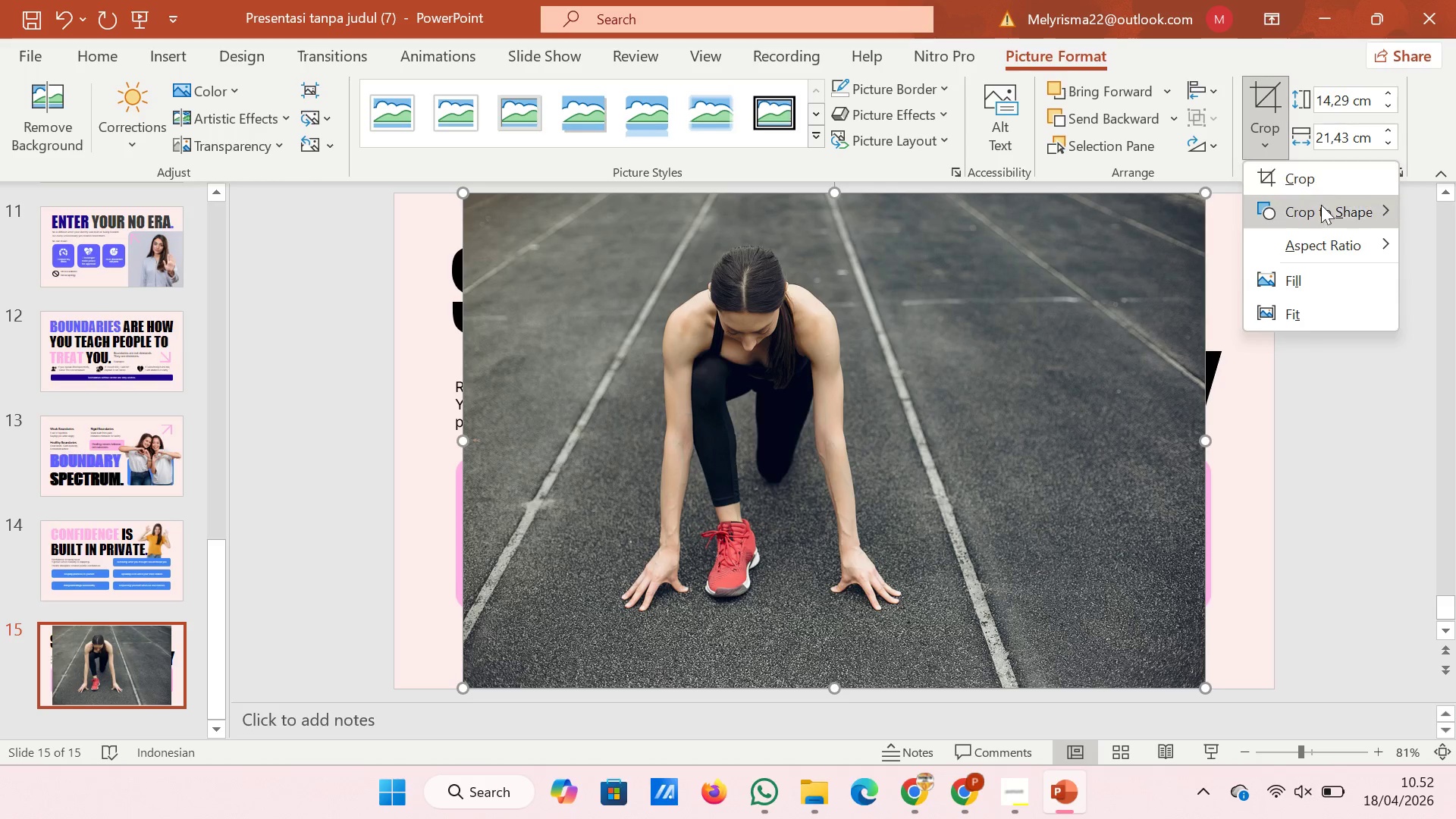 
left_click([1325, 212])
 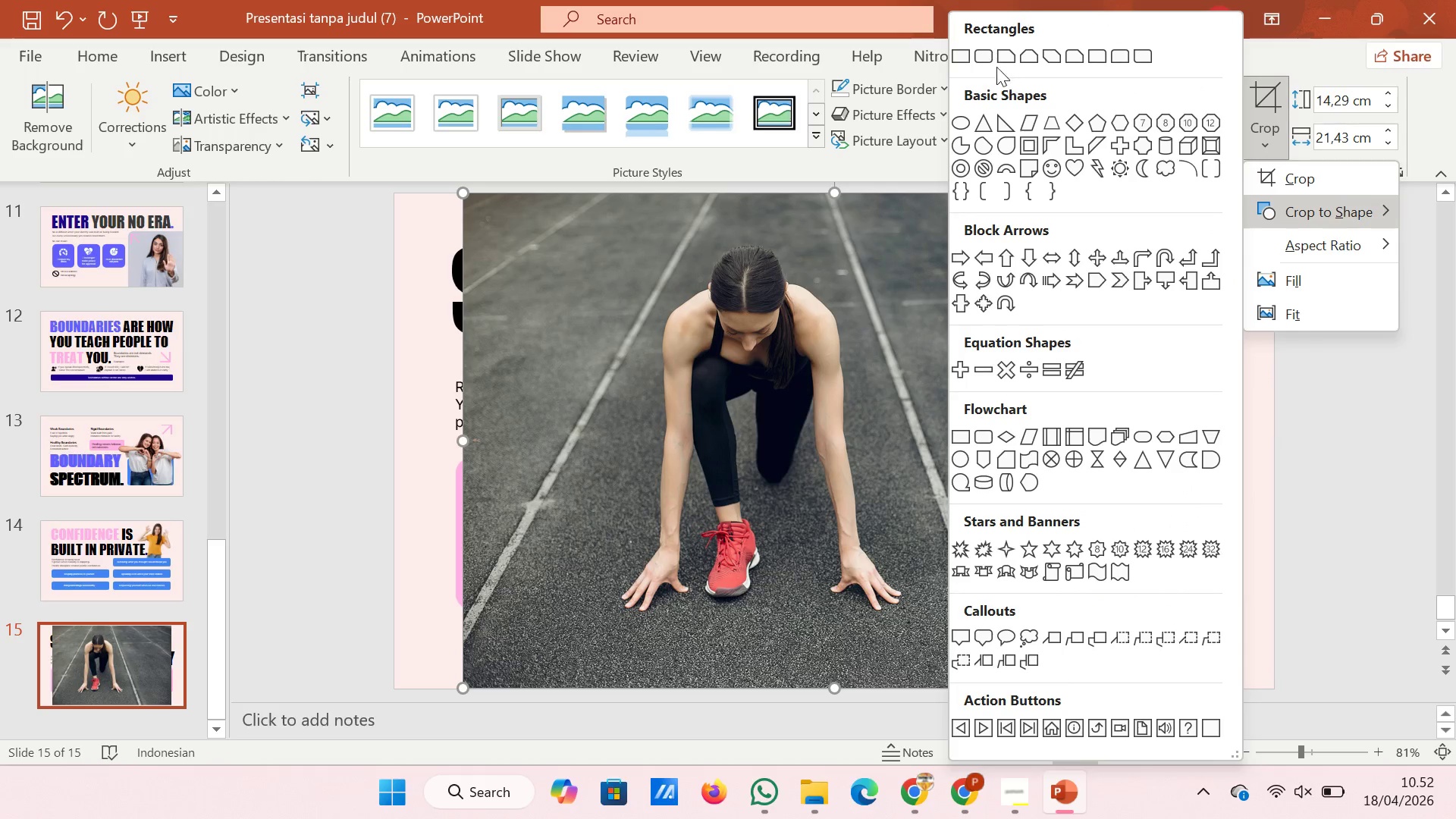 
left_click([980, 58])
 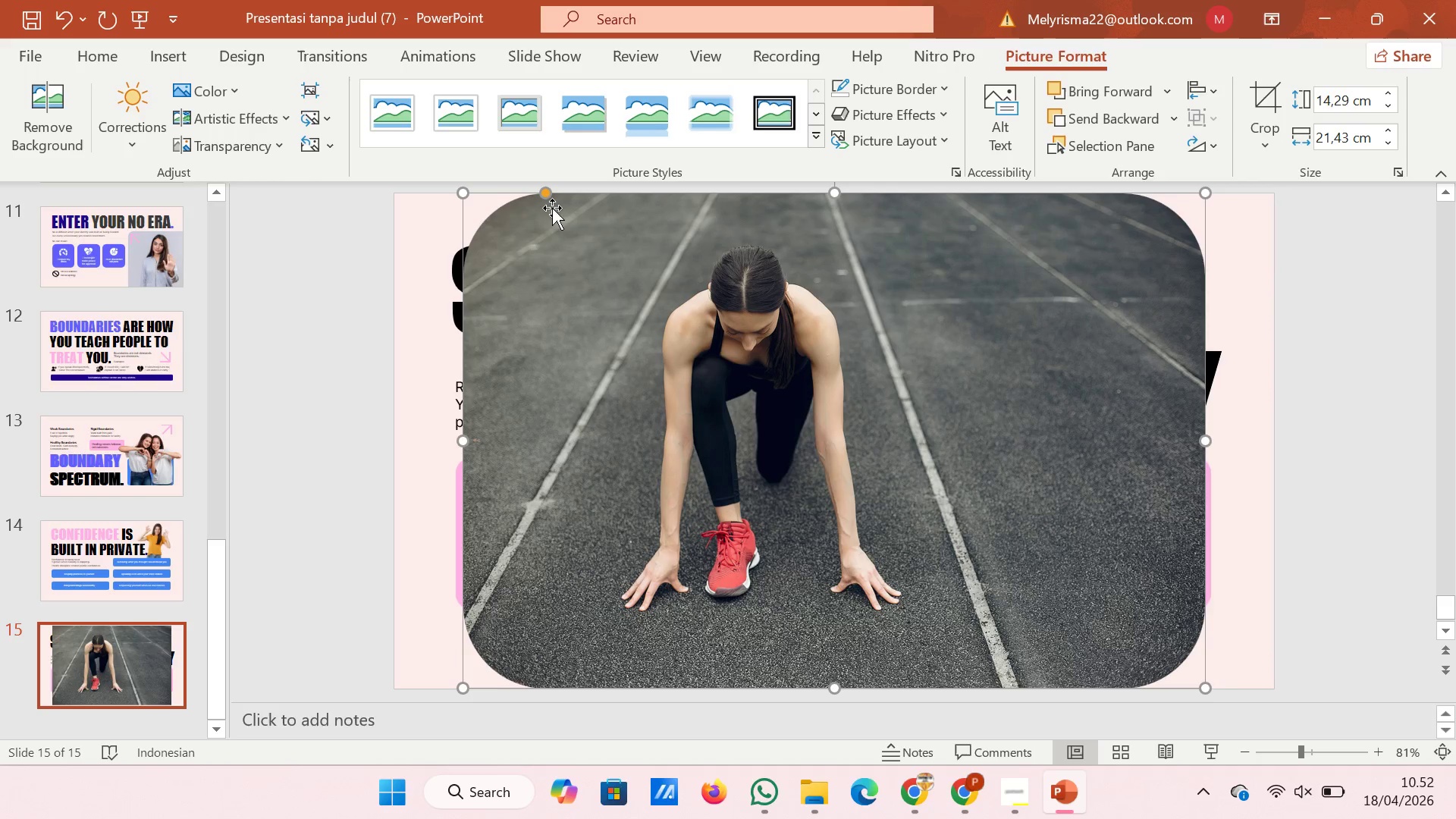 
left_click_drag(start_coordinate=[547, 194], to_coordinate=[500, 194])
 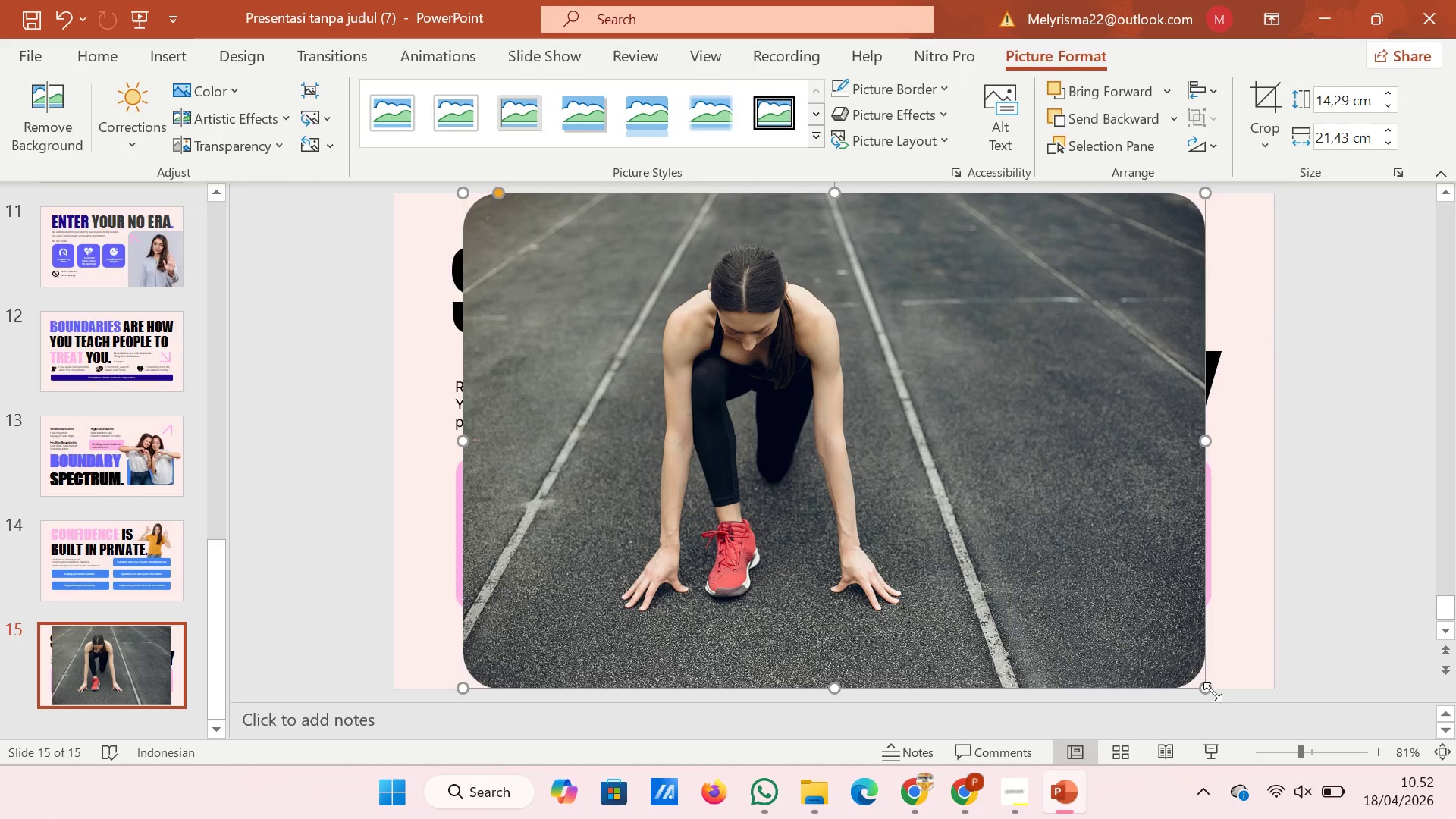 
left_click_drag(start_coordinate=[1207, 690], to_coordinate=[626, 257])
 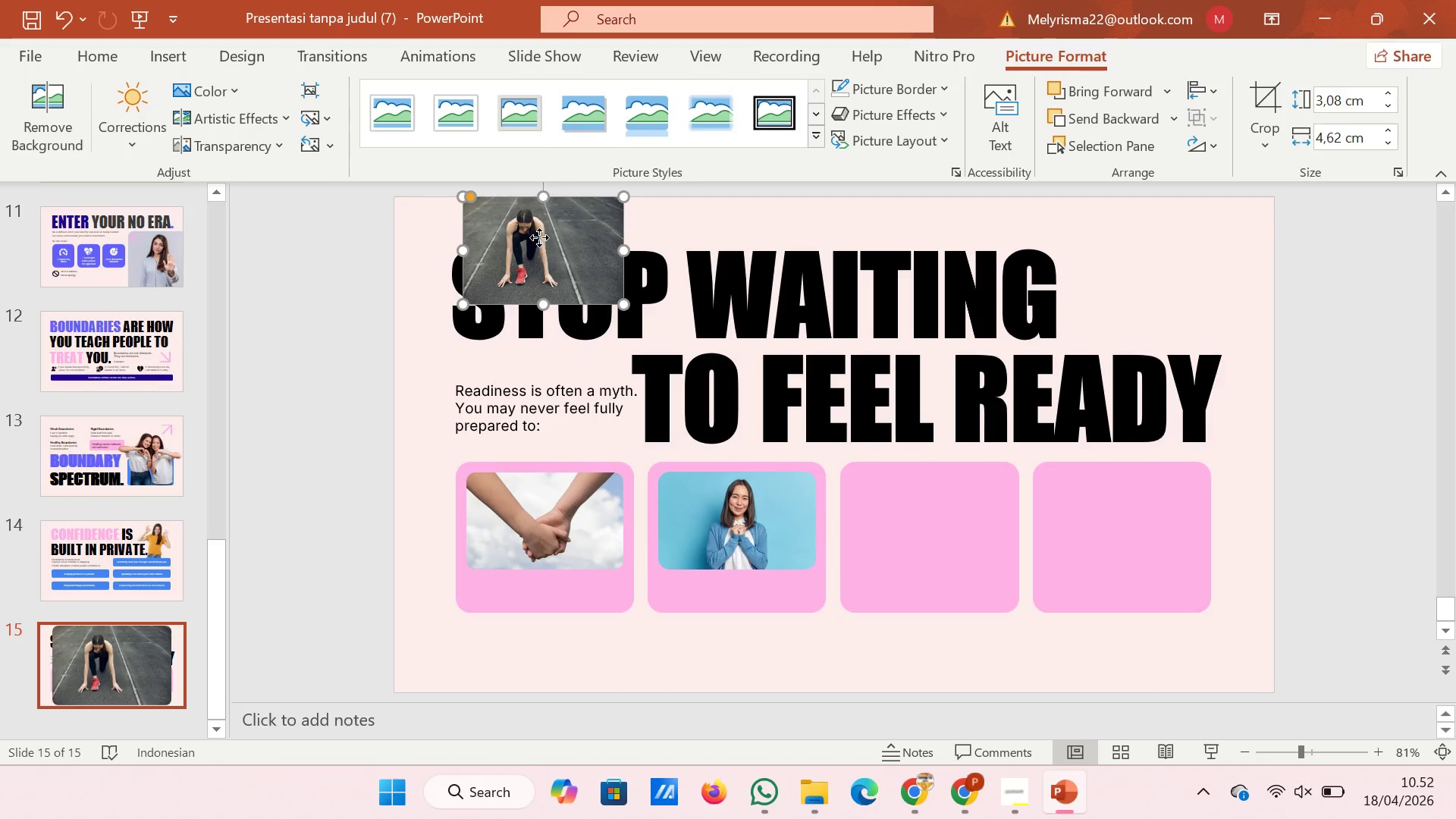 
left_click_drag(start_coordinate=[539, 237], to_coordinate=[731, 551])
 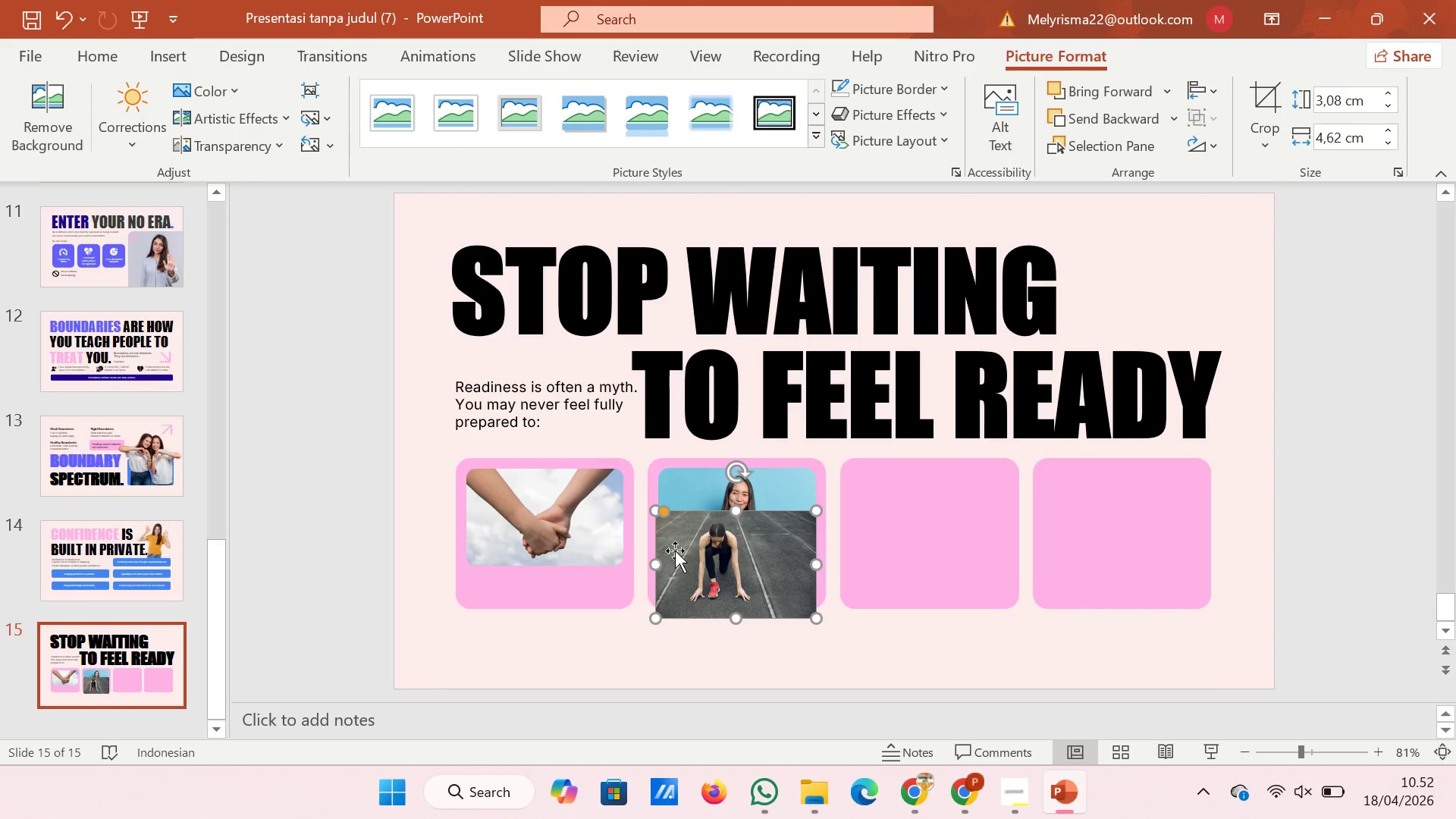 
left_click([685, 479])
 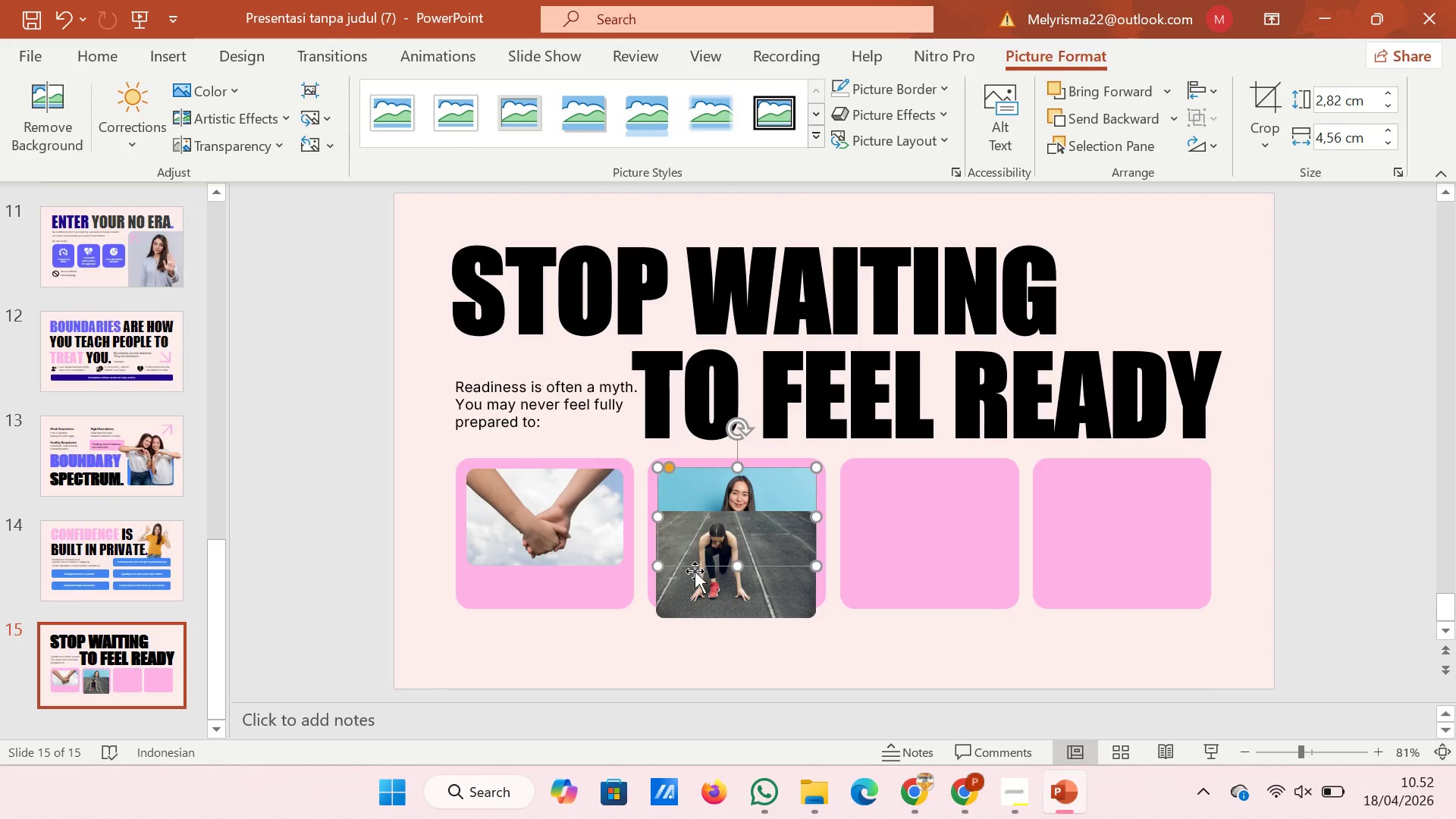 
left_click([695, 571])
 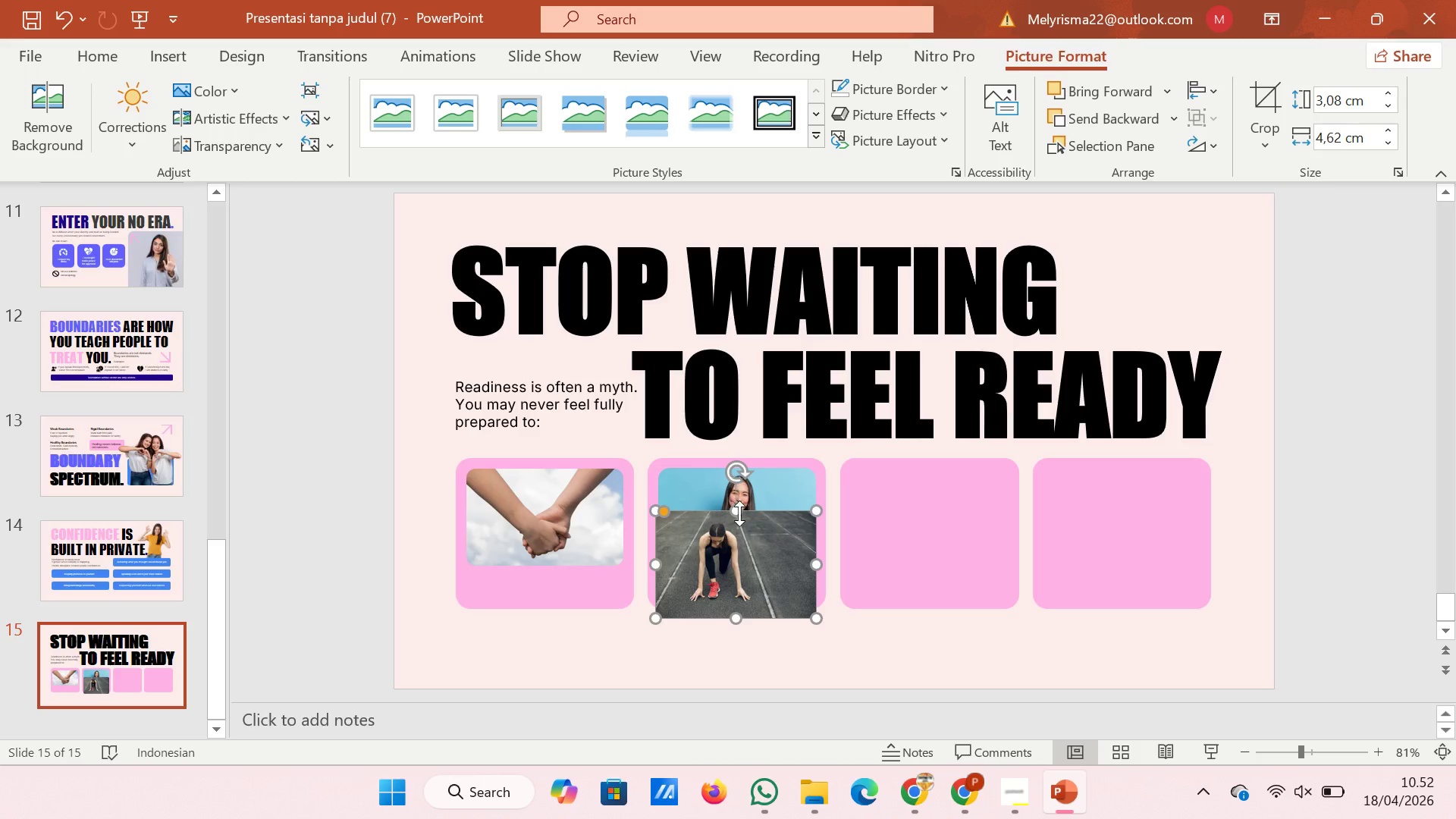 
left_click([786, 486])
 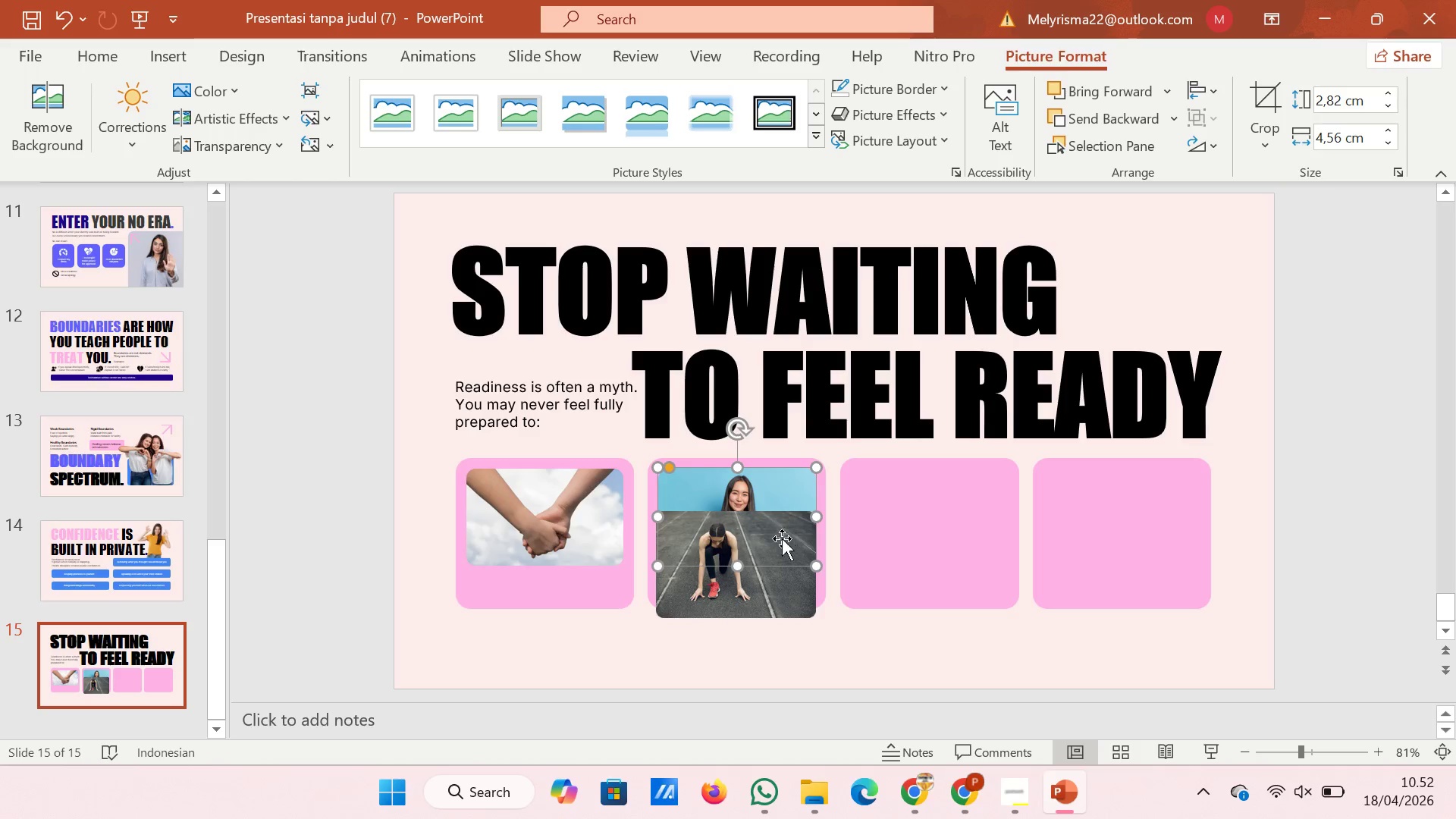 
left_click([777, 548])
 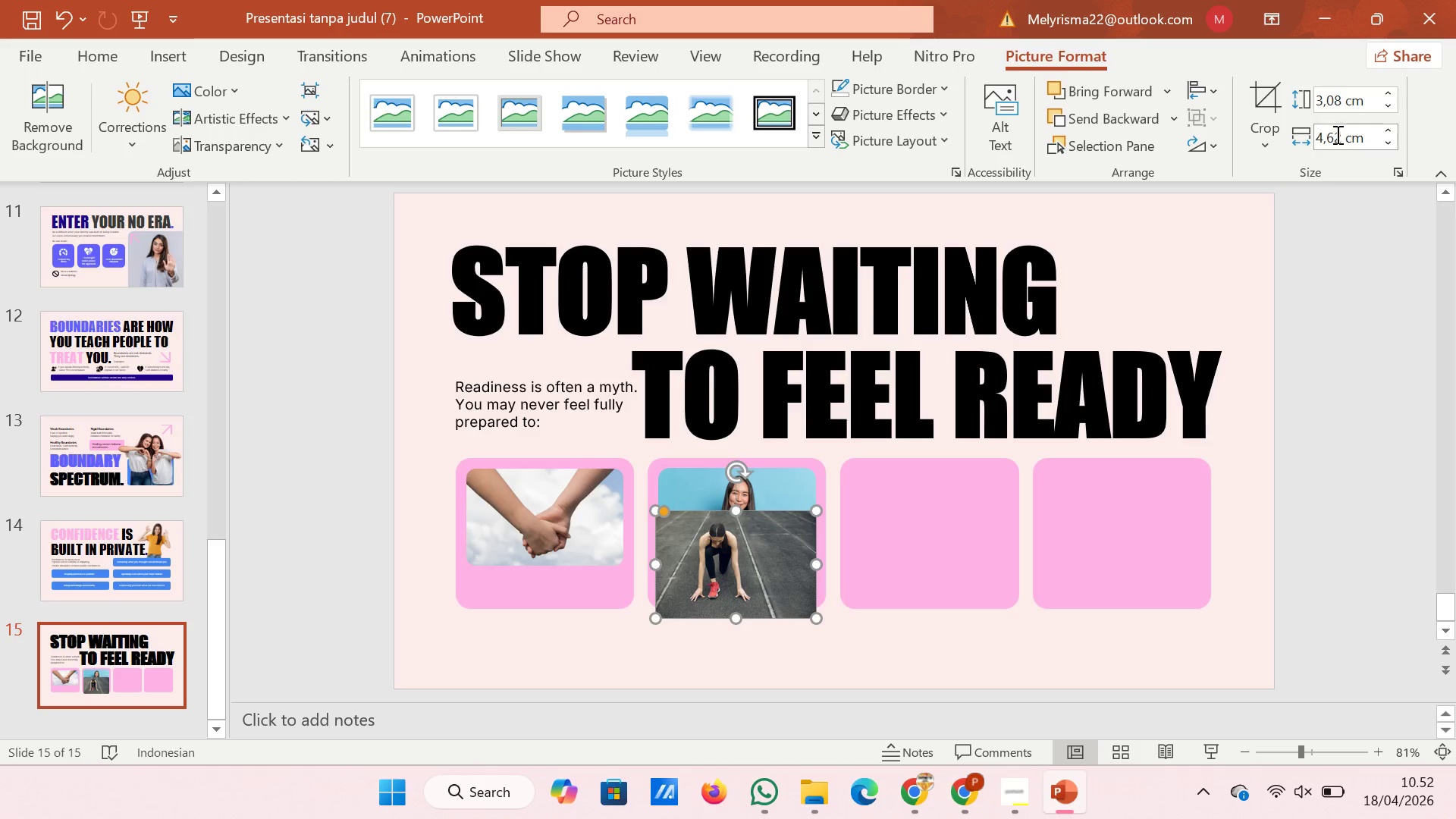 
left_click([1339, 131])
 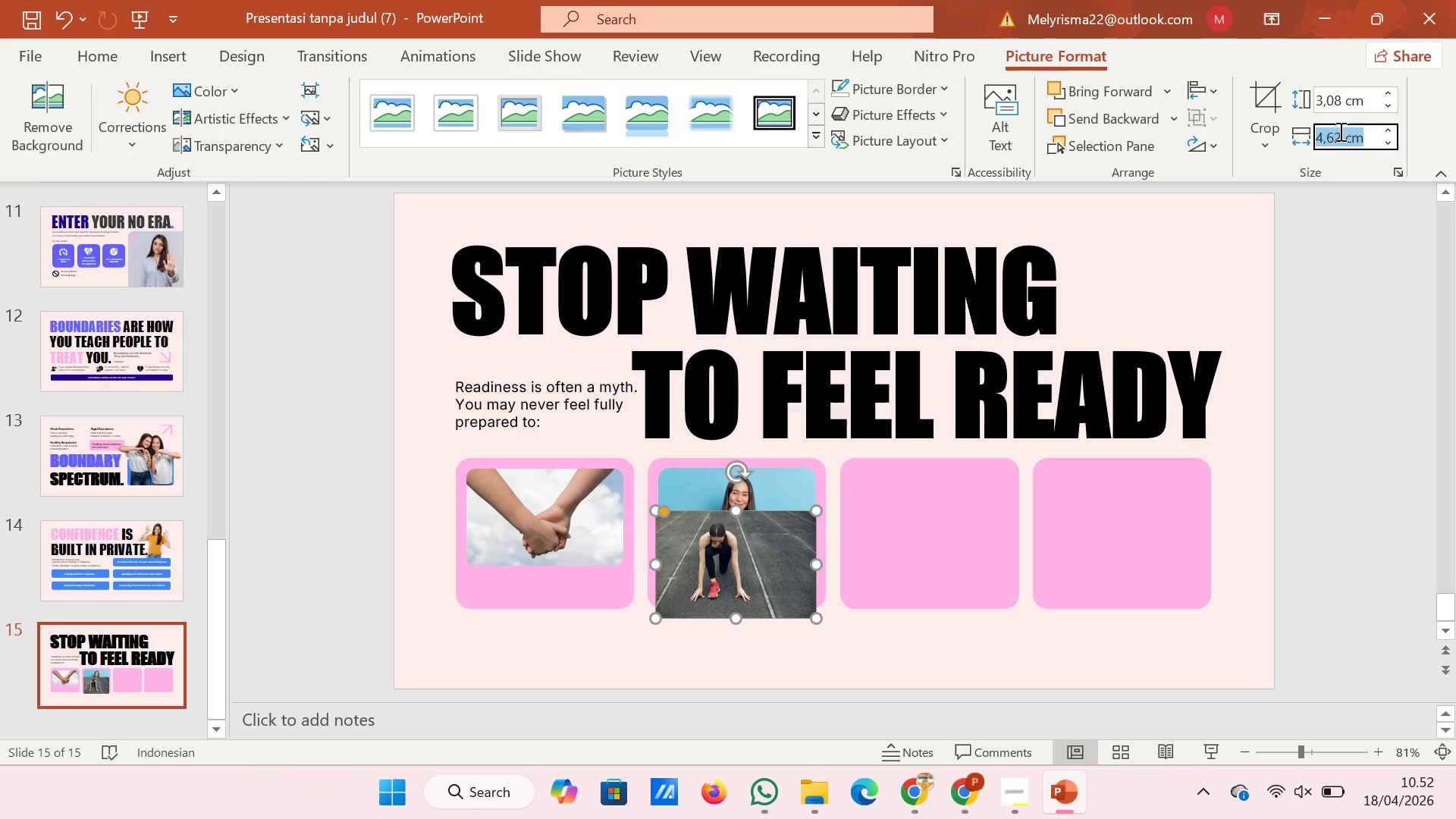 
type(4,56)
 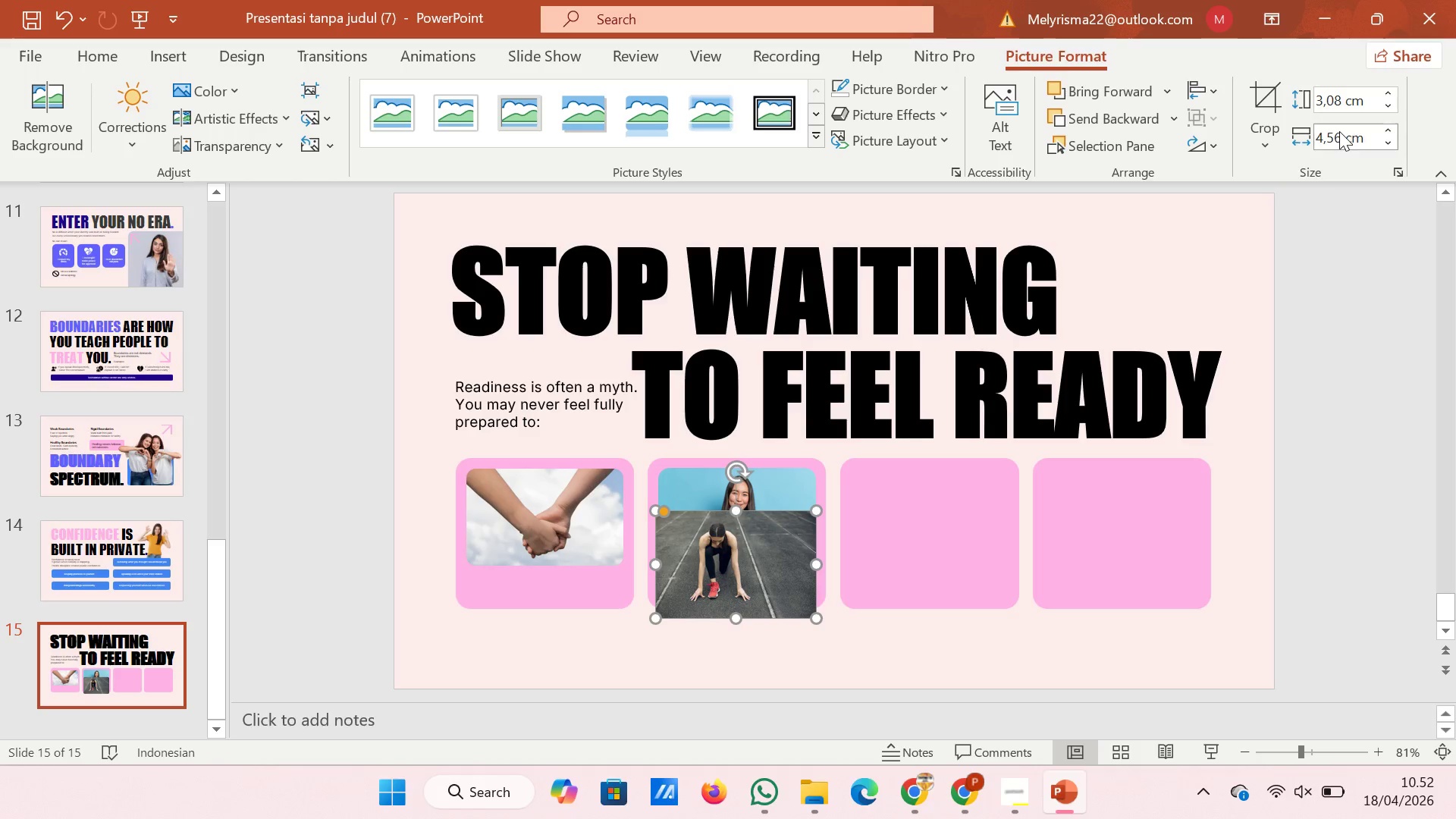 
key(Enter)
 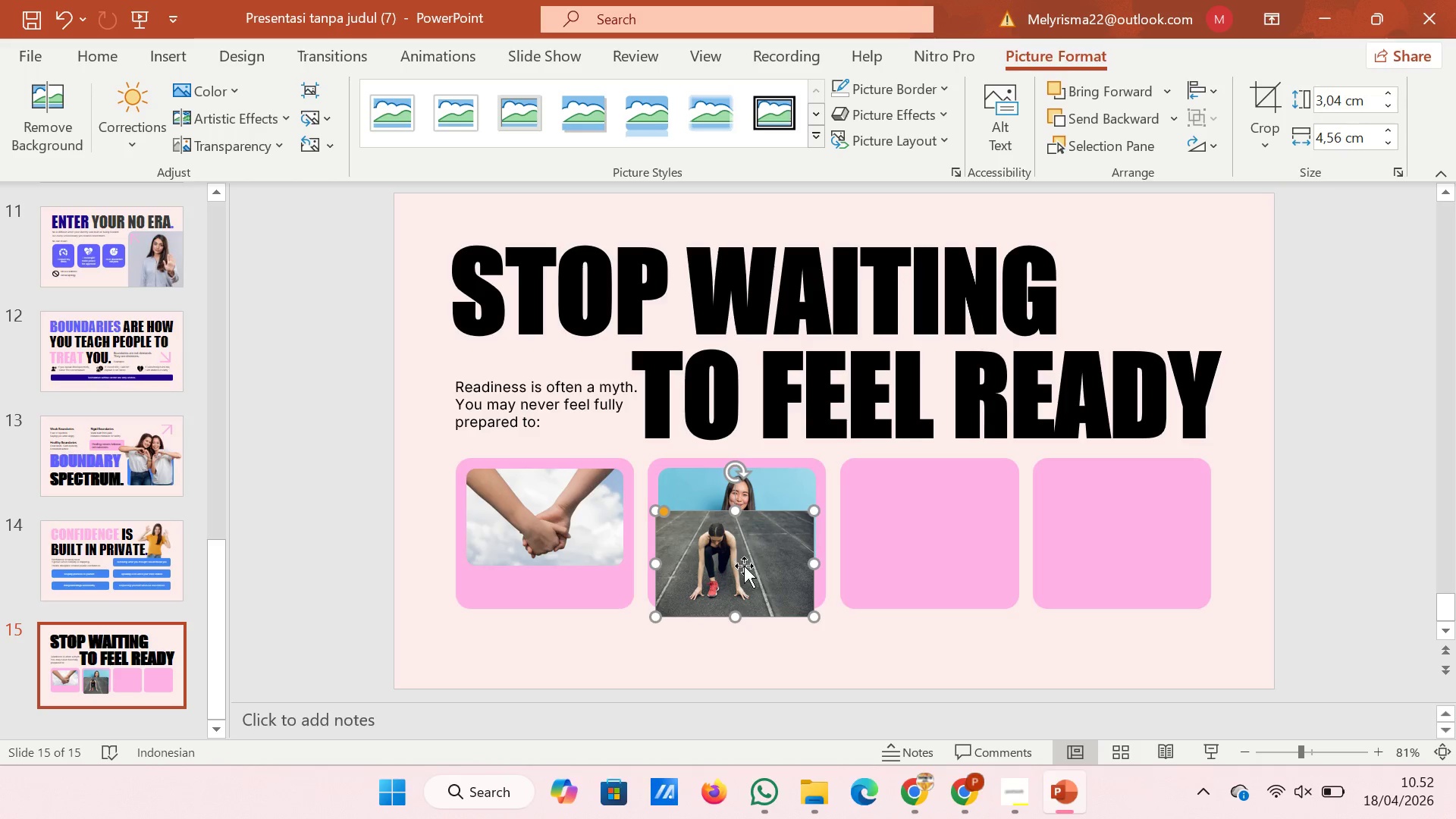 
left_click([549, 522])
 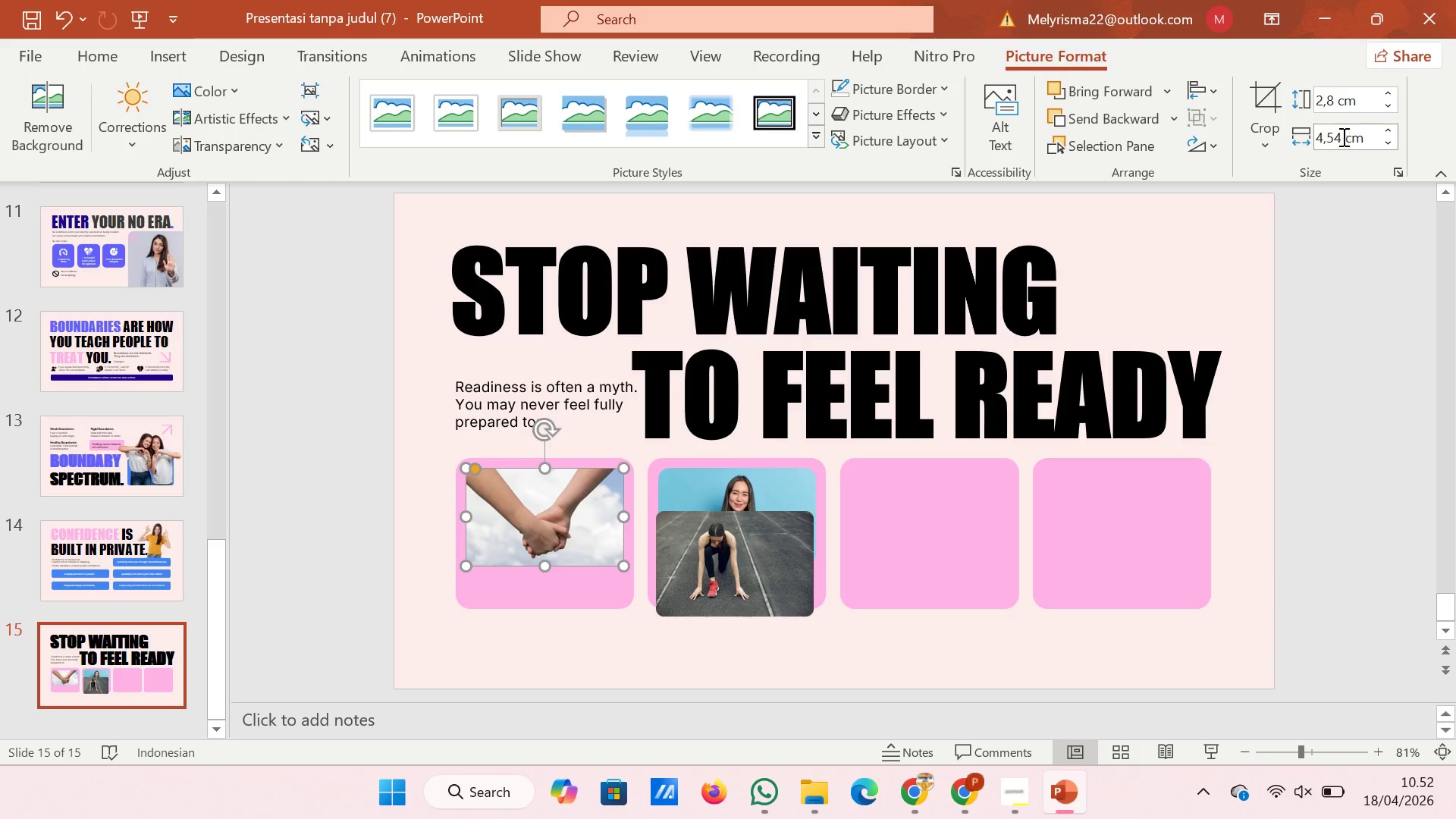 
double_click([1341, 136])
 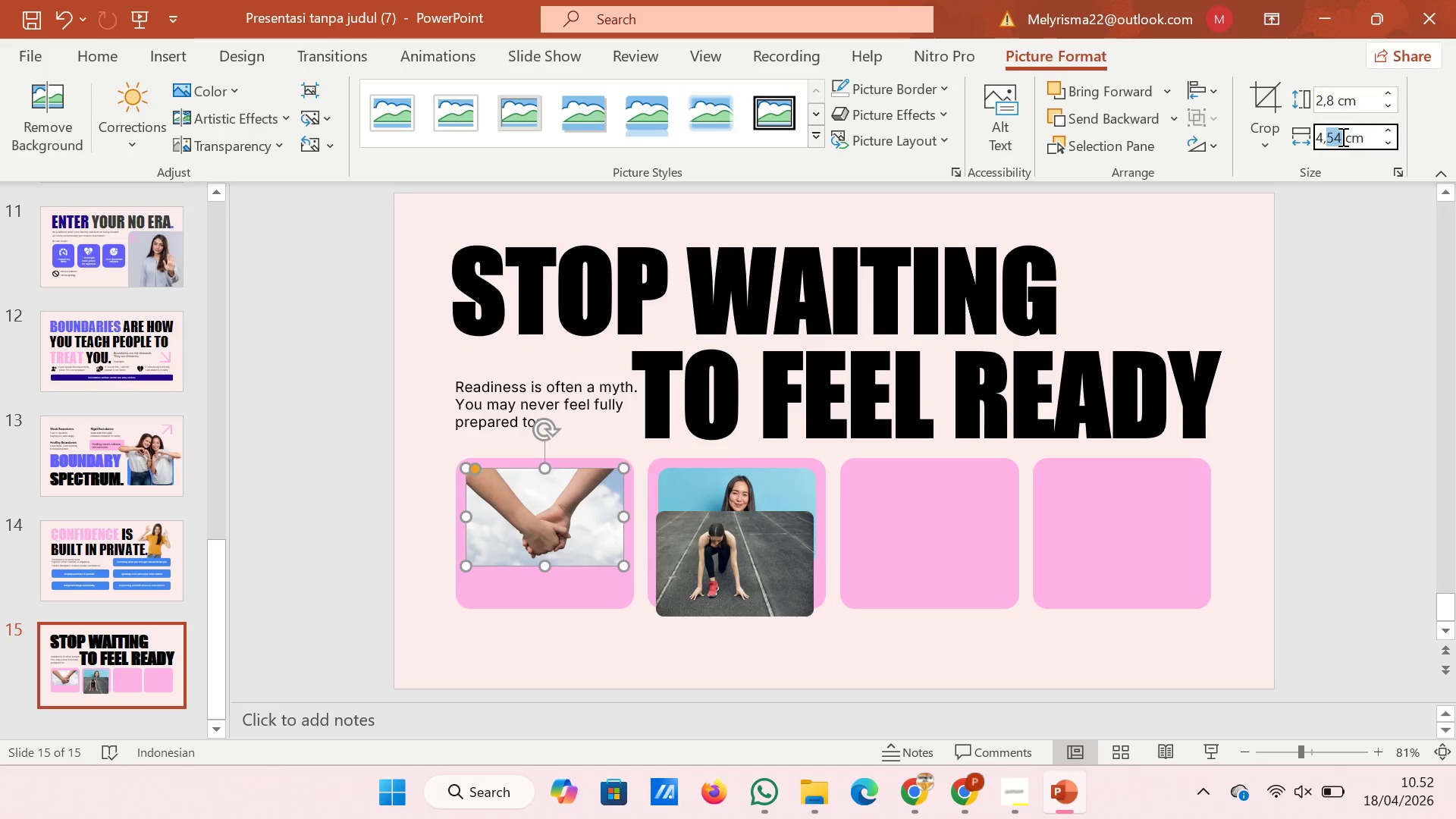 
type(56)
 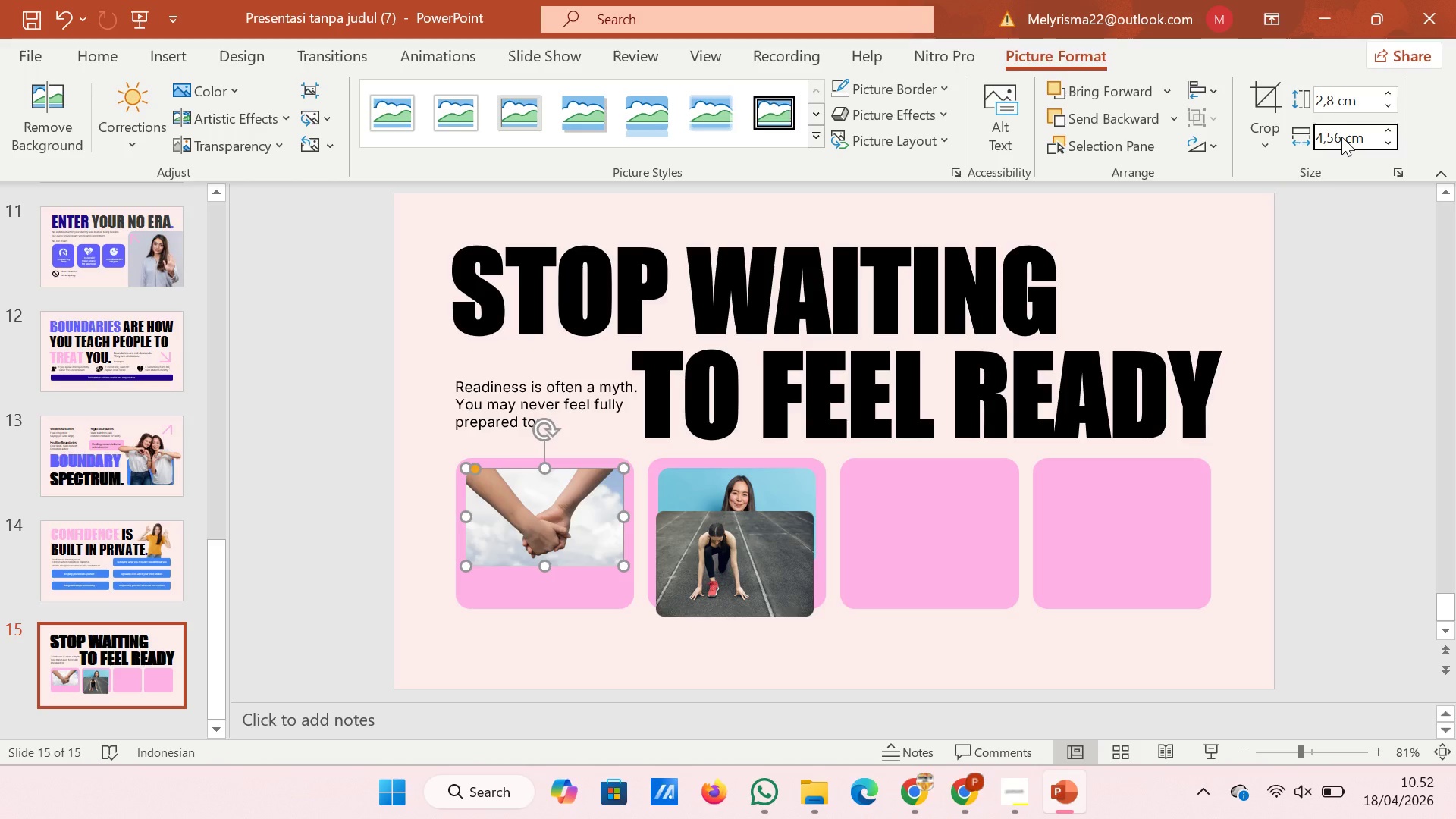 
key(Enter)
 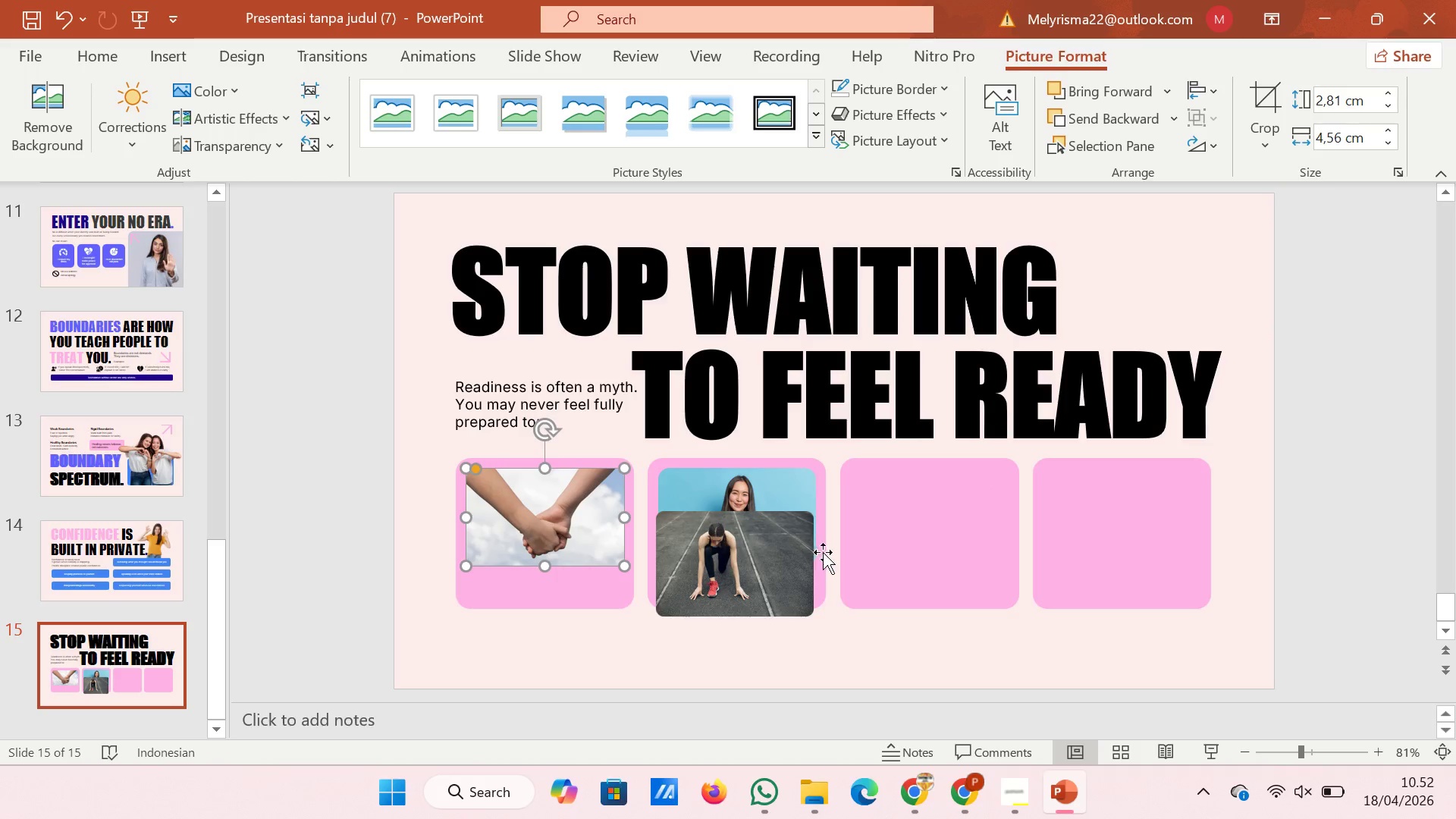 
left_click([777, 560])
 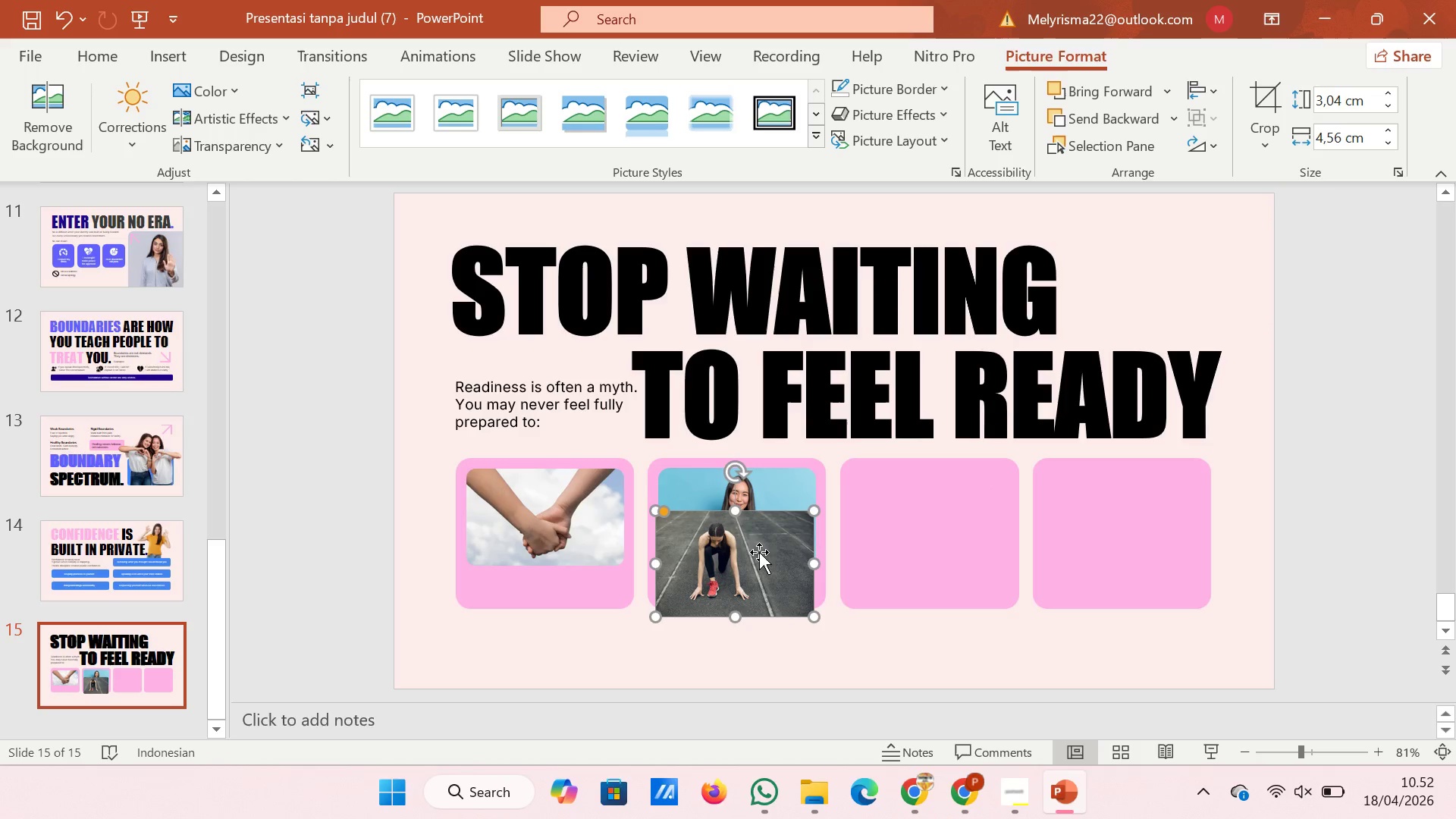 
left_click_drag(start_coordinate=[758, 551], to_coordinate=[956, 511])
 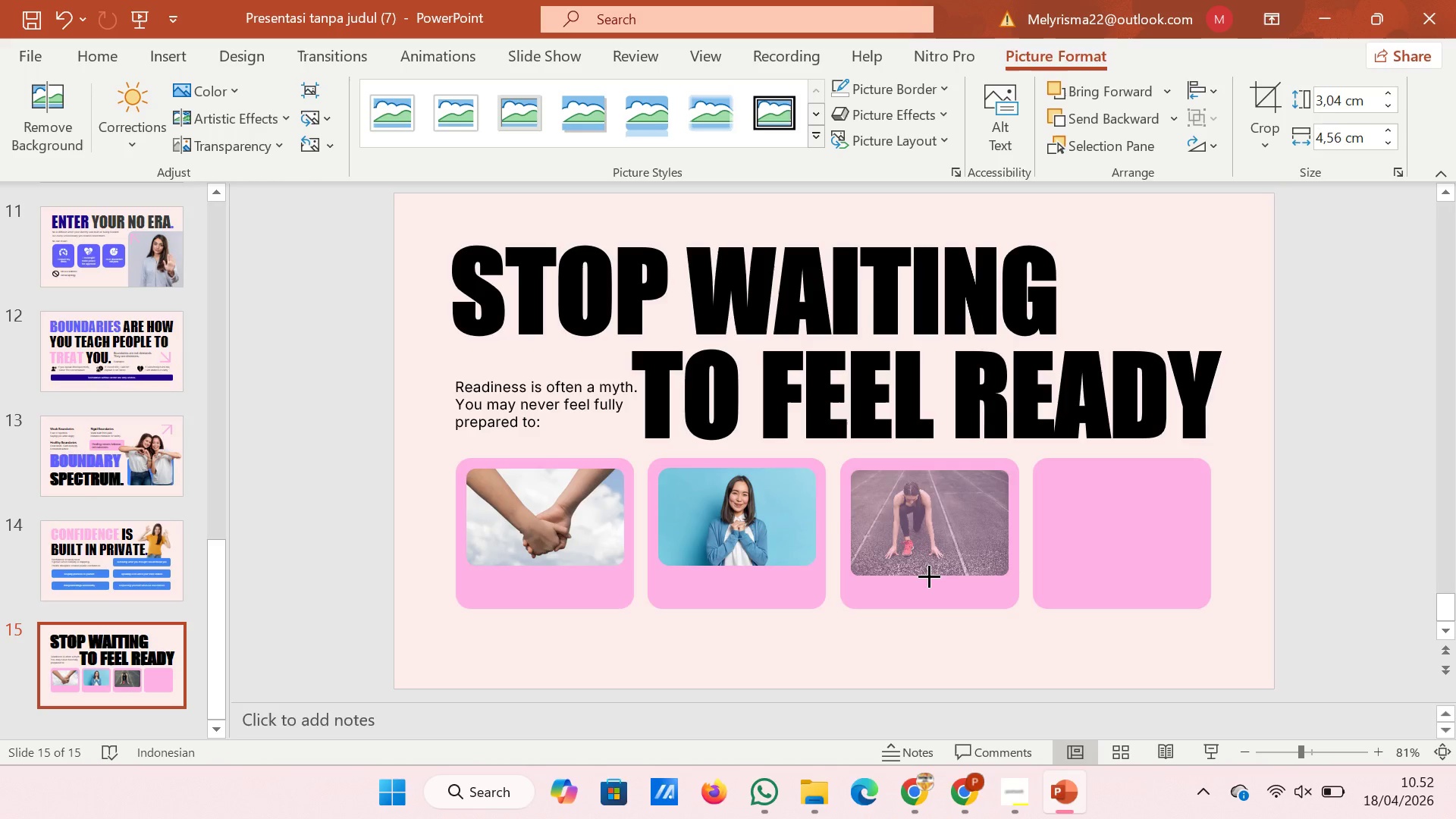 
wait(6.31)
 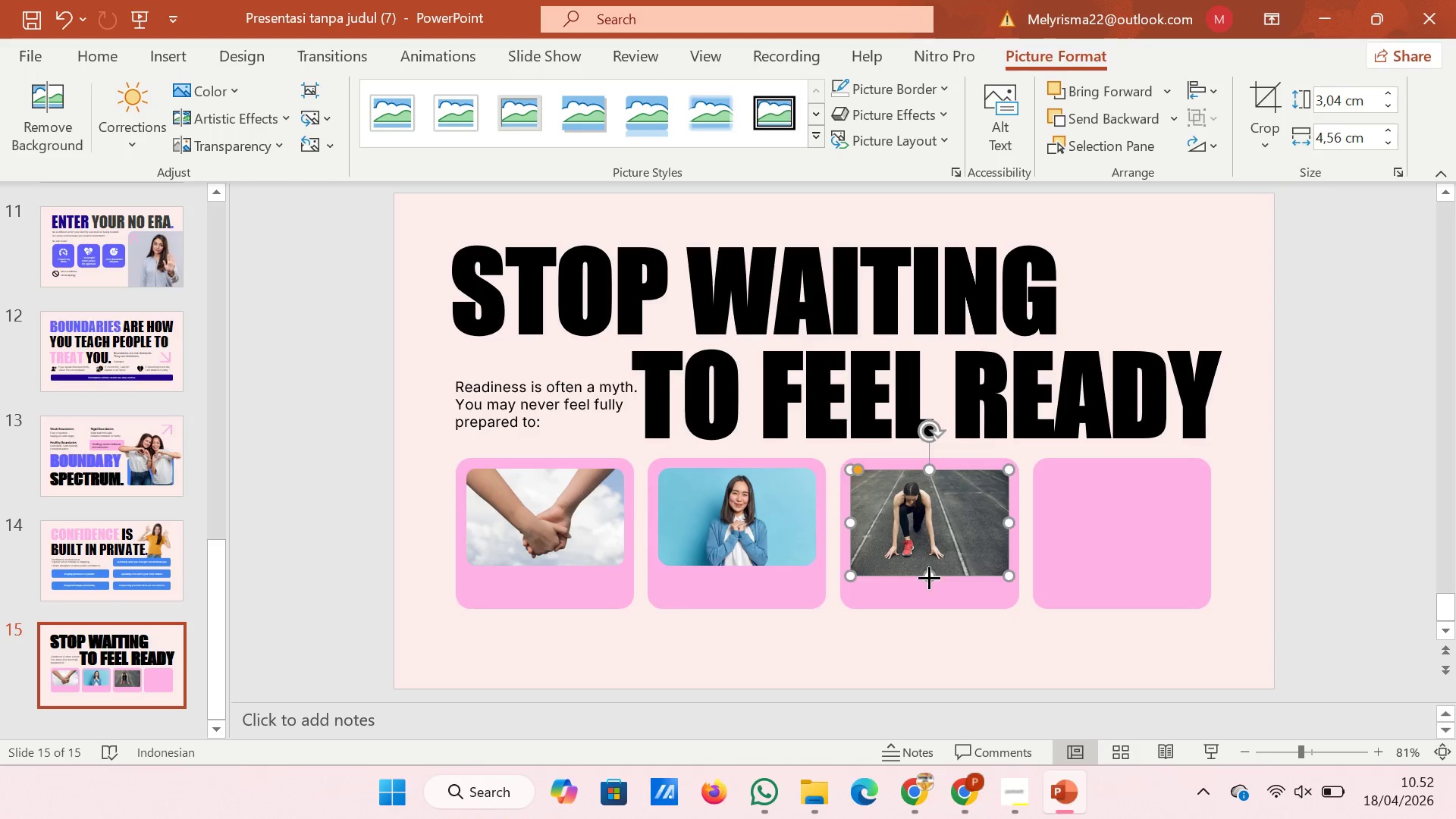 
left_click([1269, 98])
 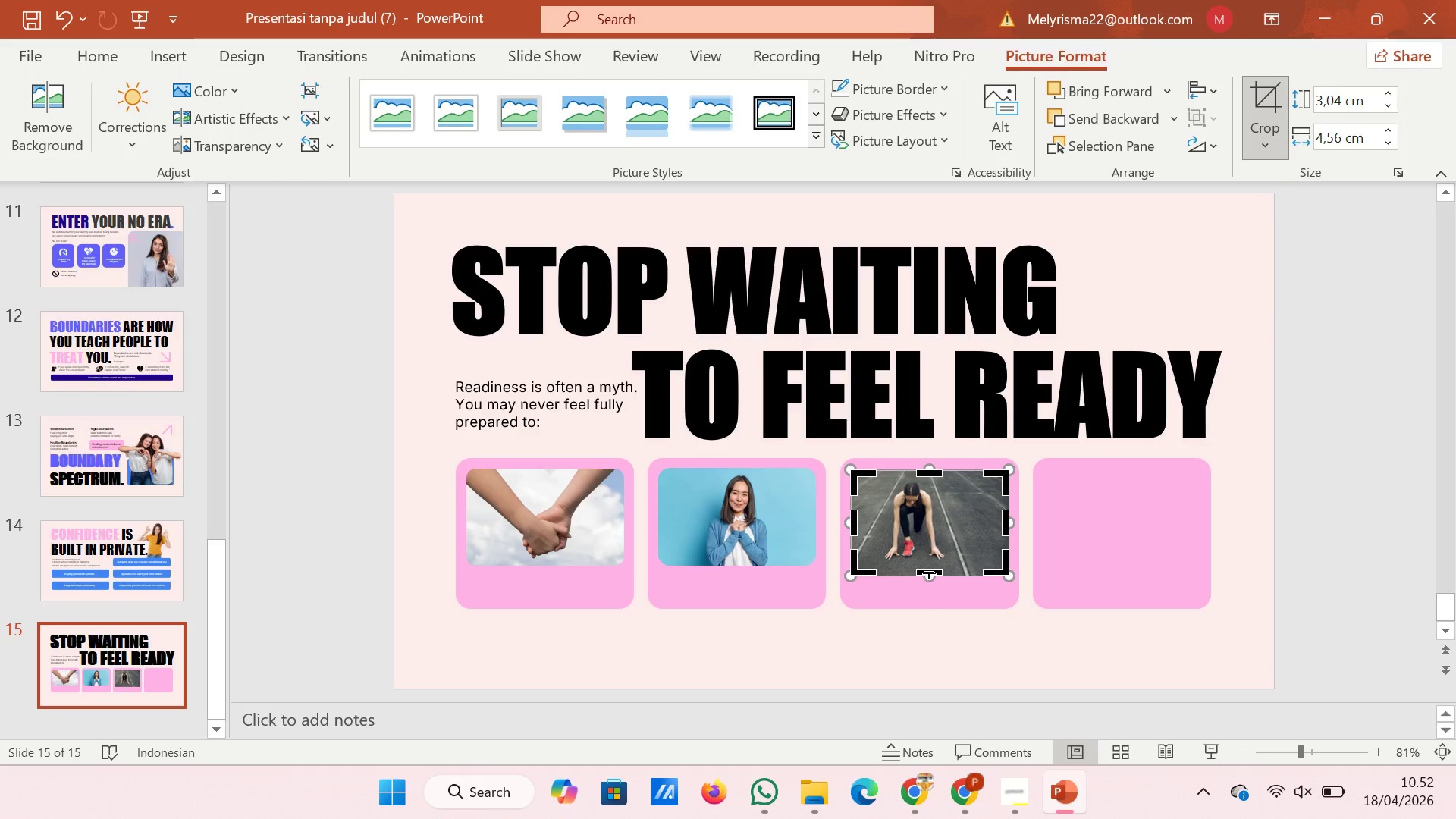 
mouse_move([928, 549])
 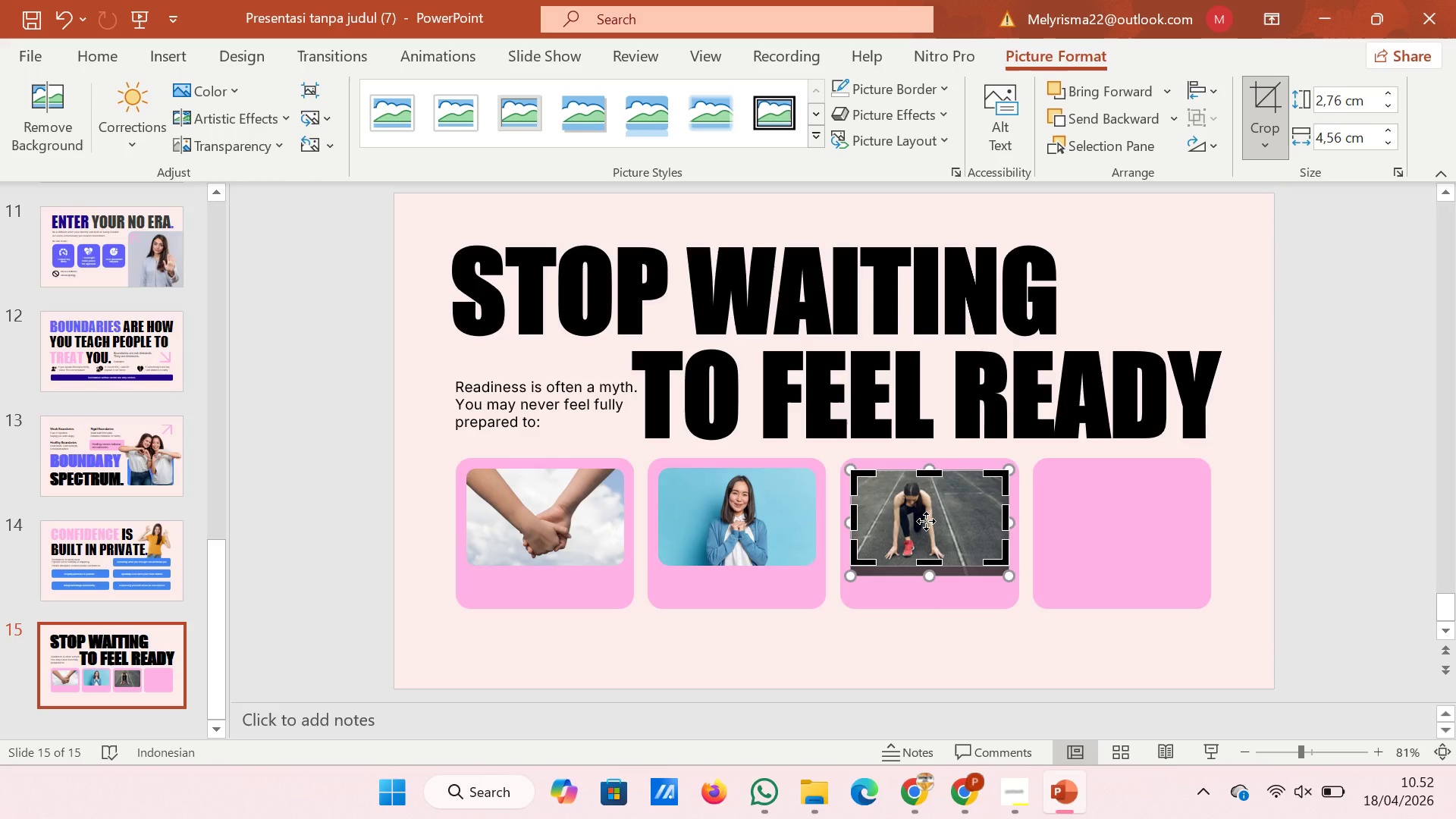 
left_click_drag(start_coordinate=[926, 521], to_coordinate=[926, 515])
 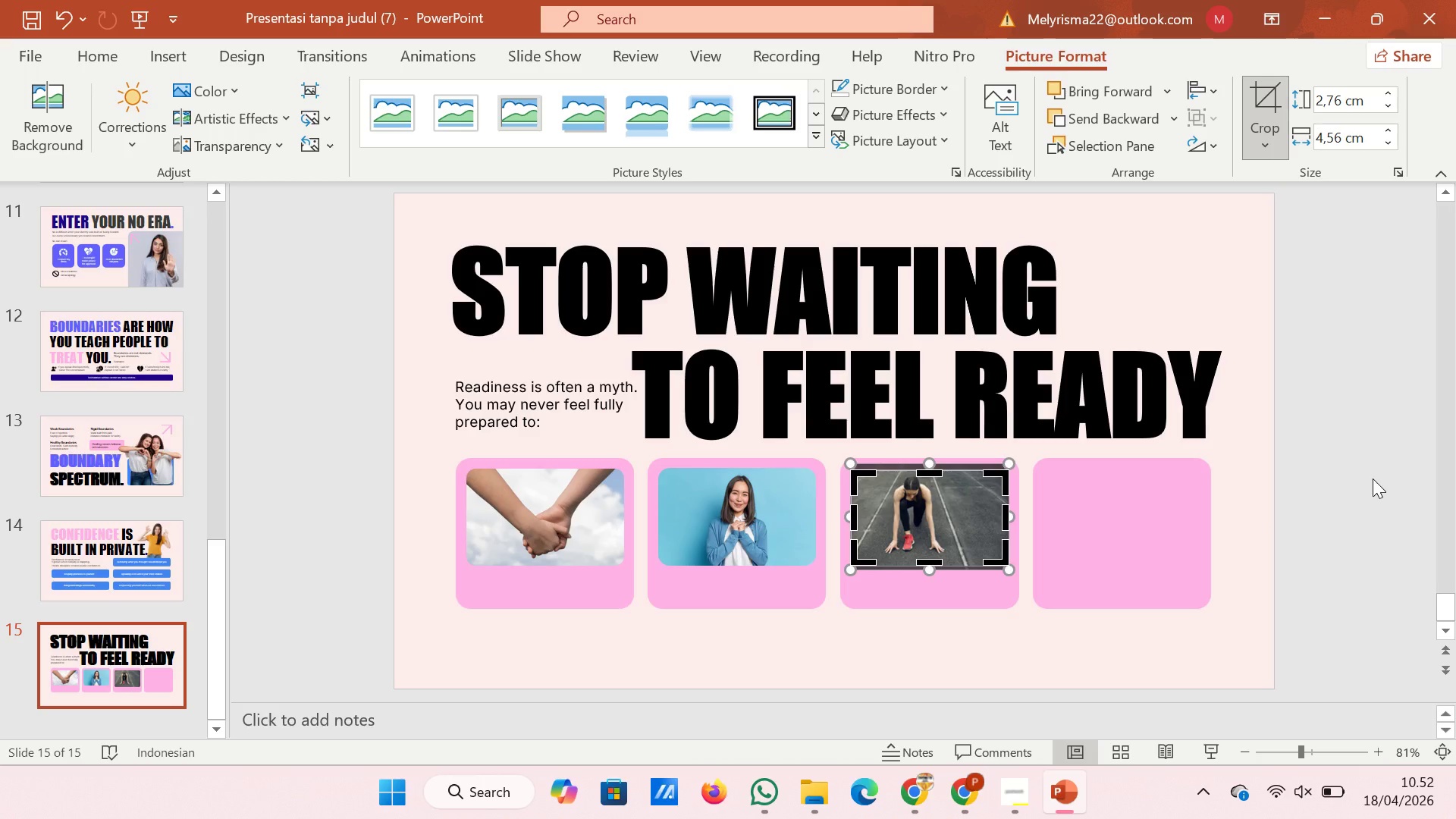 
left_click([1373, 479])
 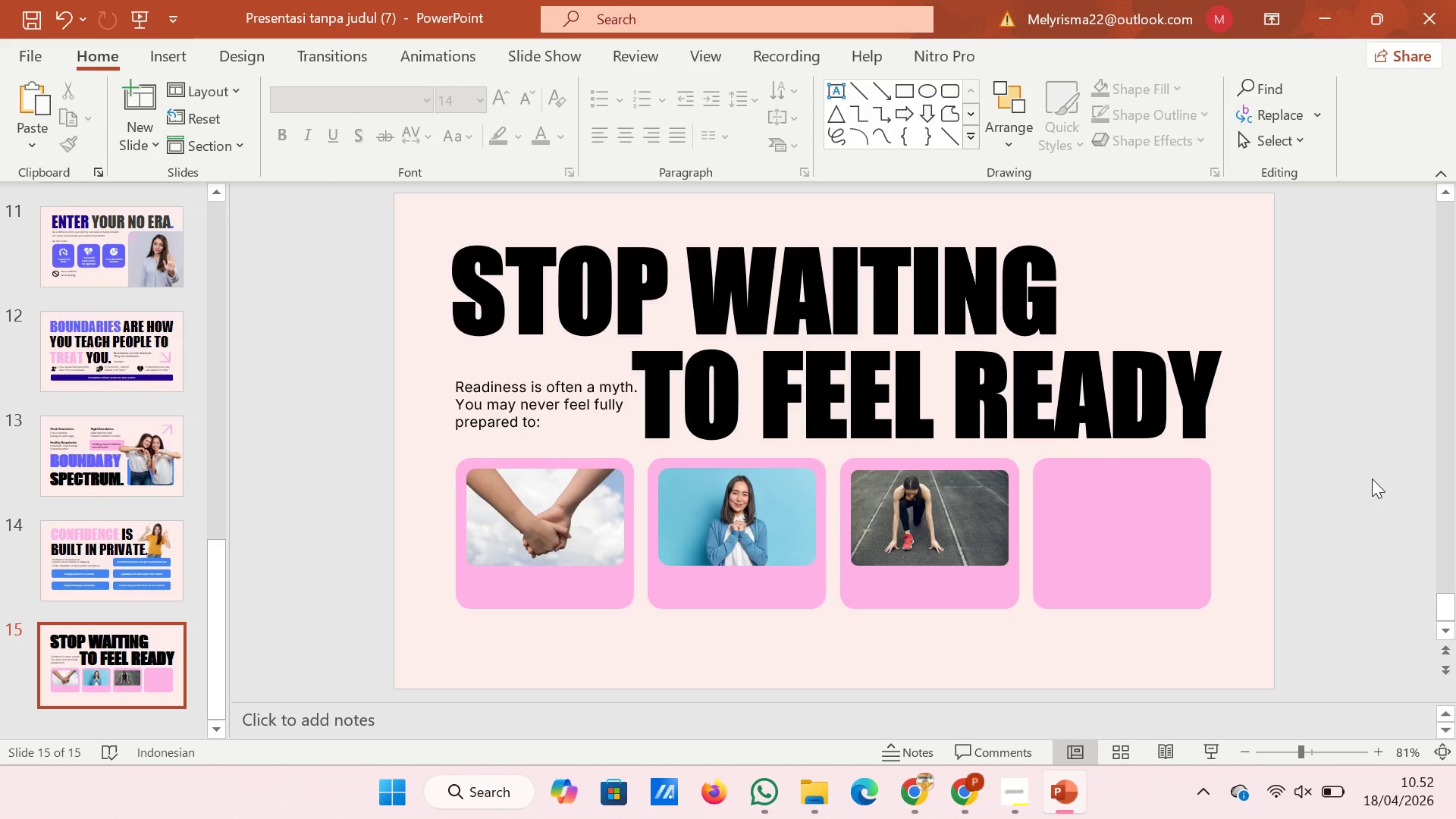 
wait(8.38)
 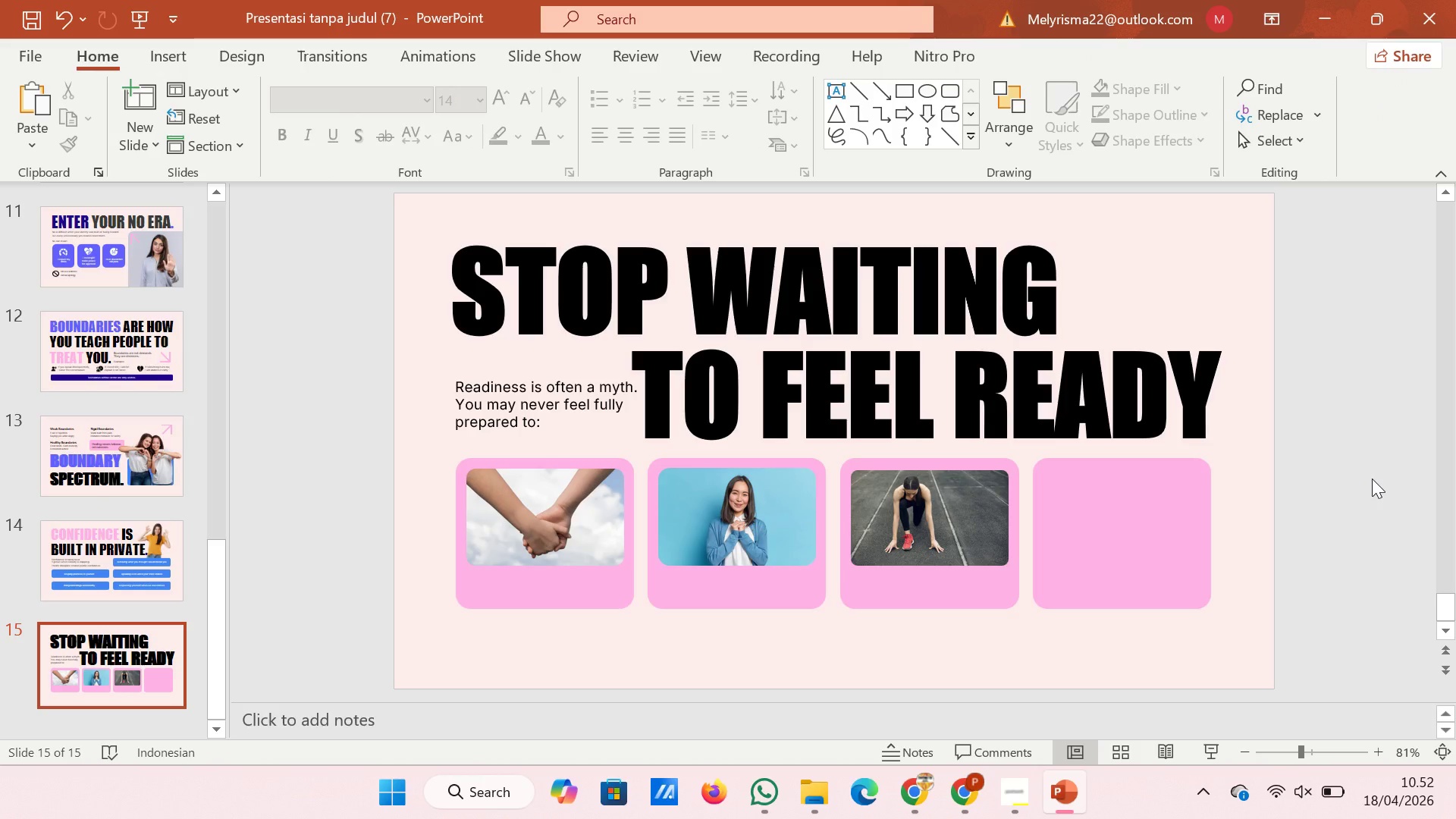 
left_click([971, 788])
 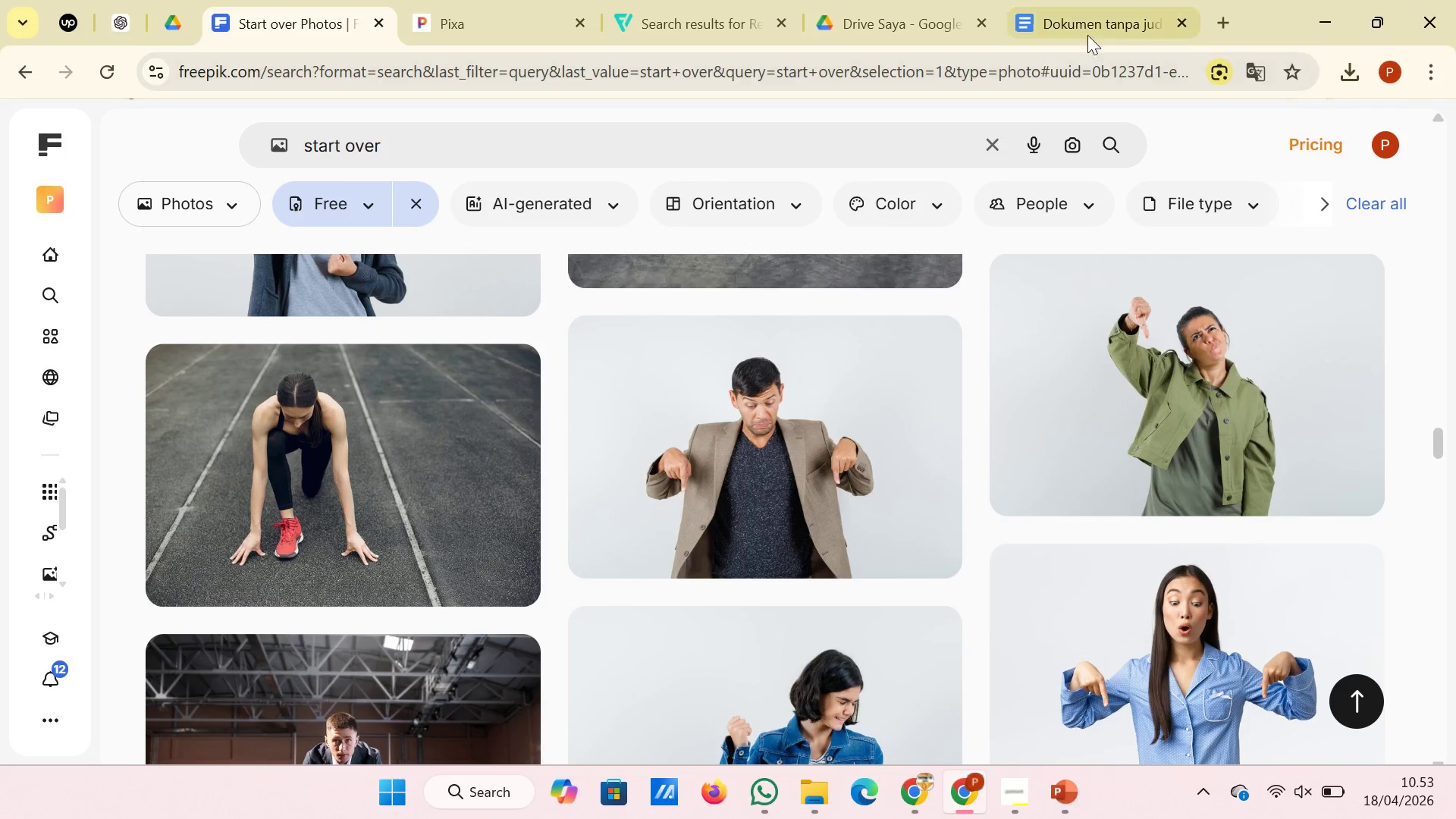 
left_click([1087, 31])
 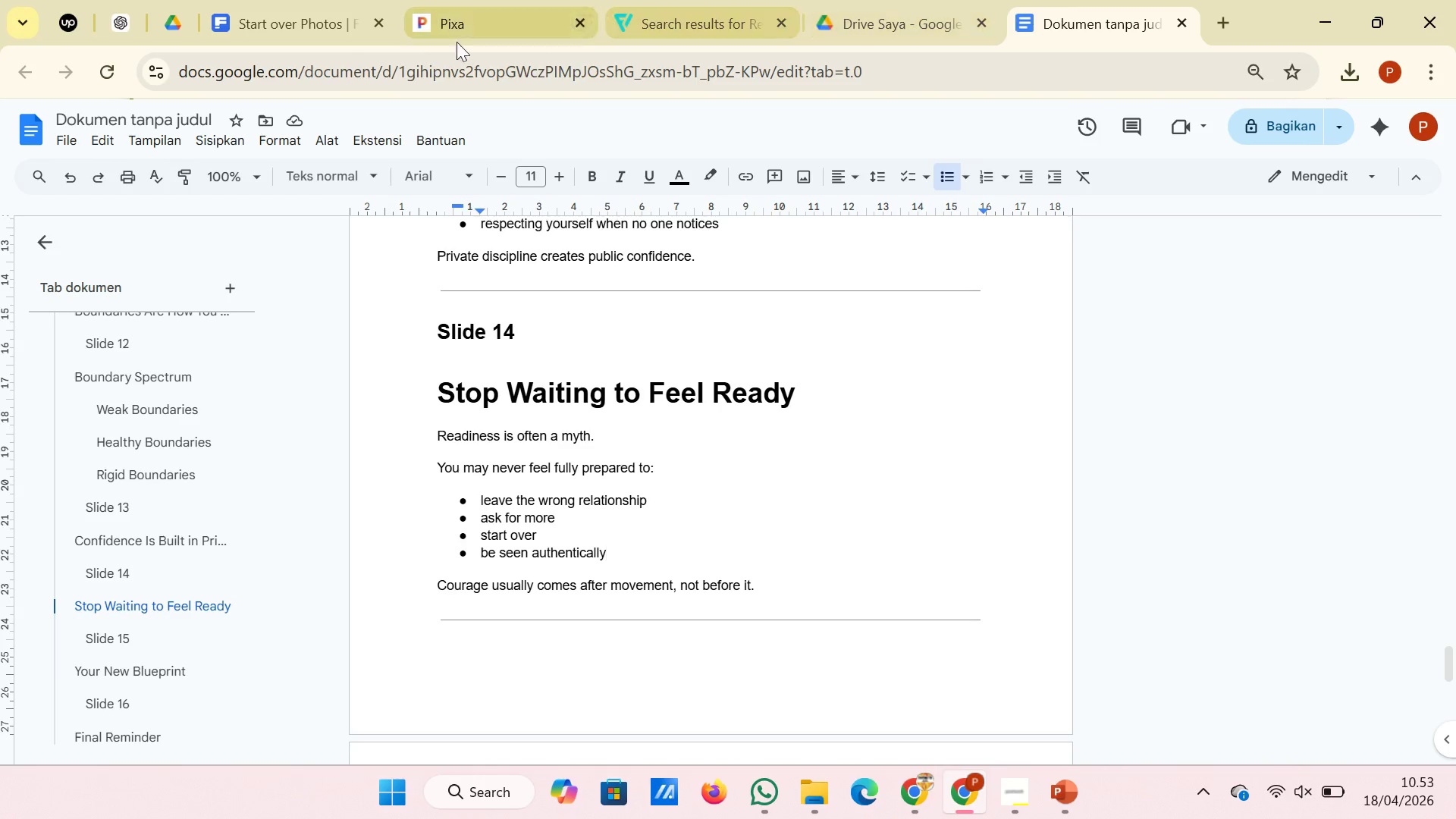 
left_click([308, 25])
 